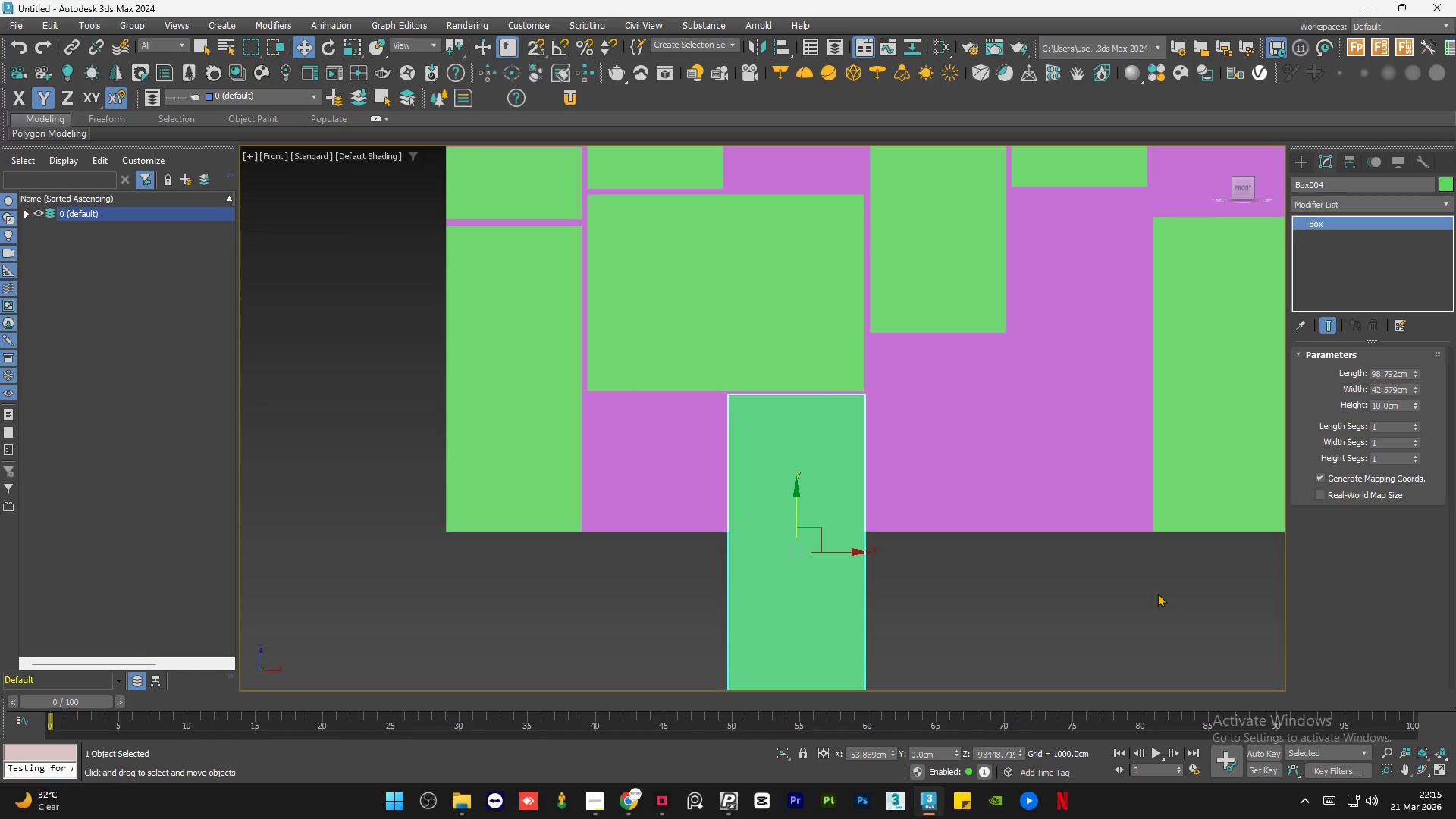 
left_click([994, 570])
 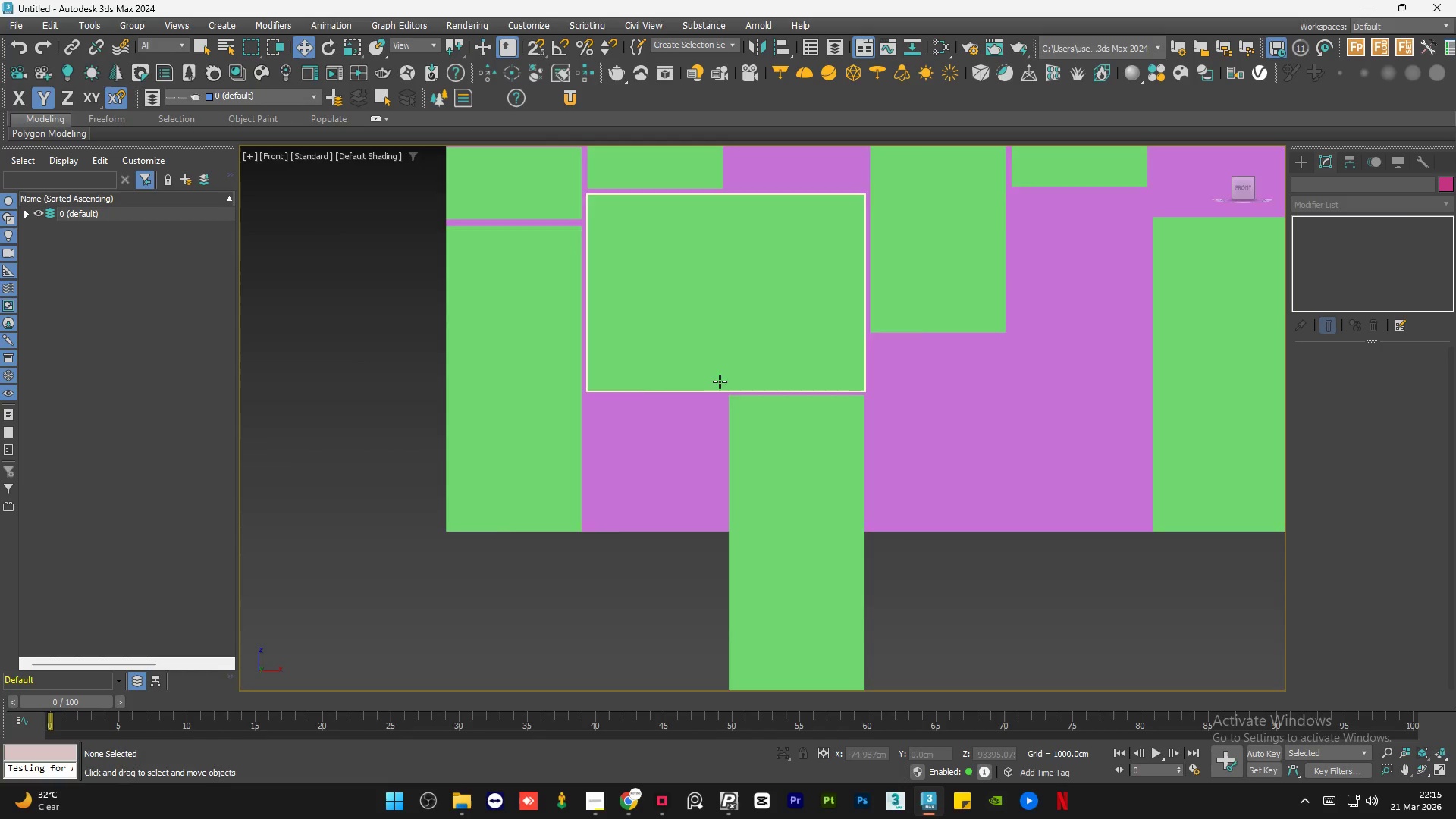 
left_click([767, 515])
 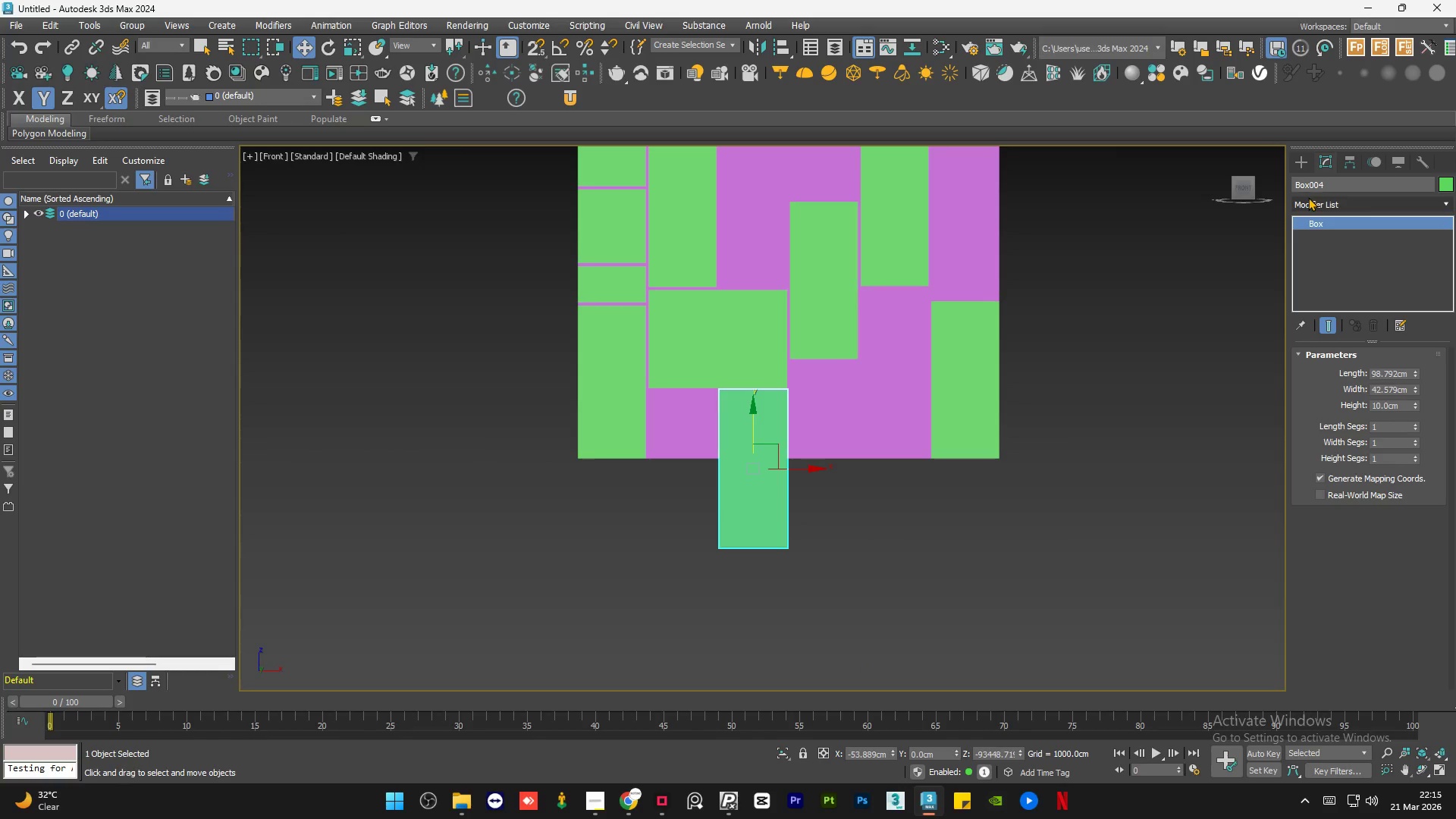 
scroll: coordinate [708, 388], scroll_direction: down, amount: 2.0
 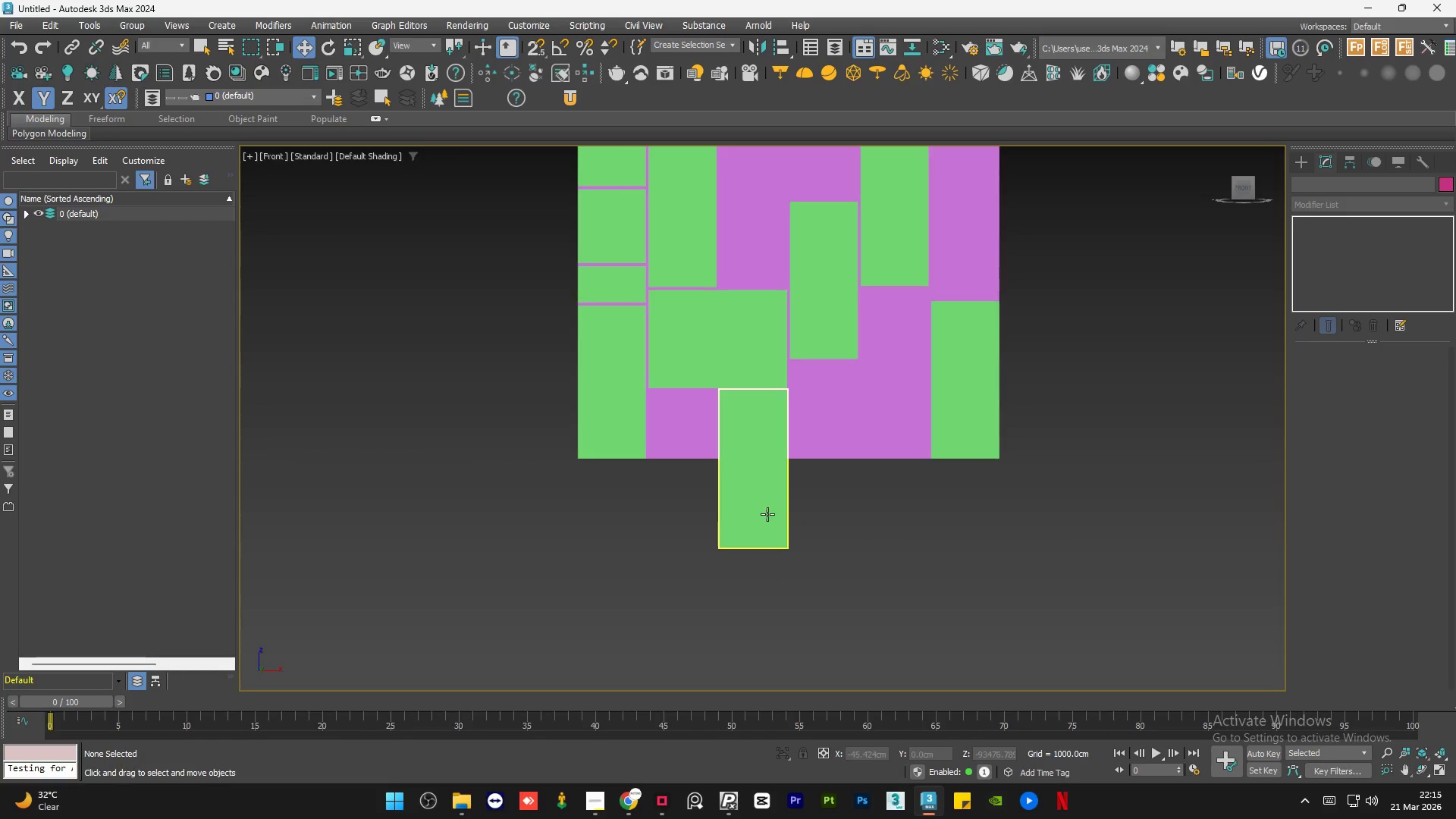 
left_click([1313, 203])
 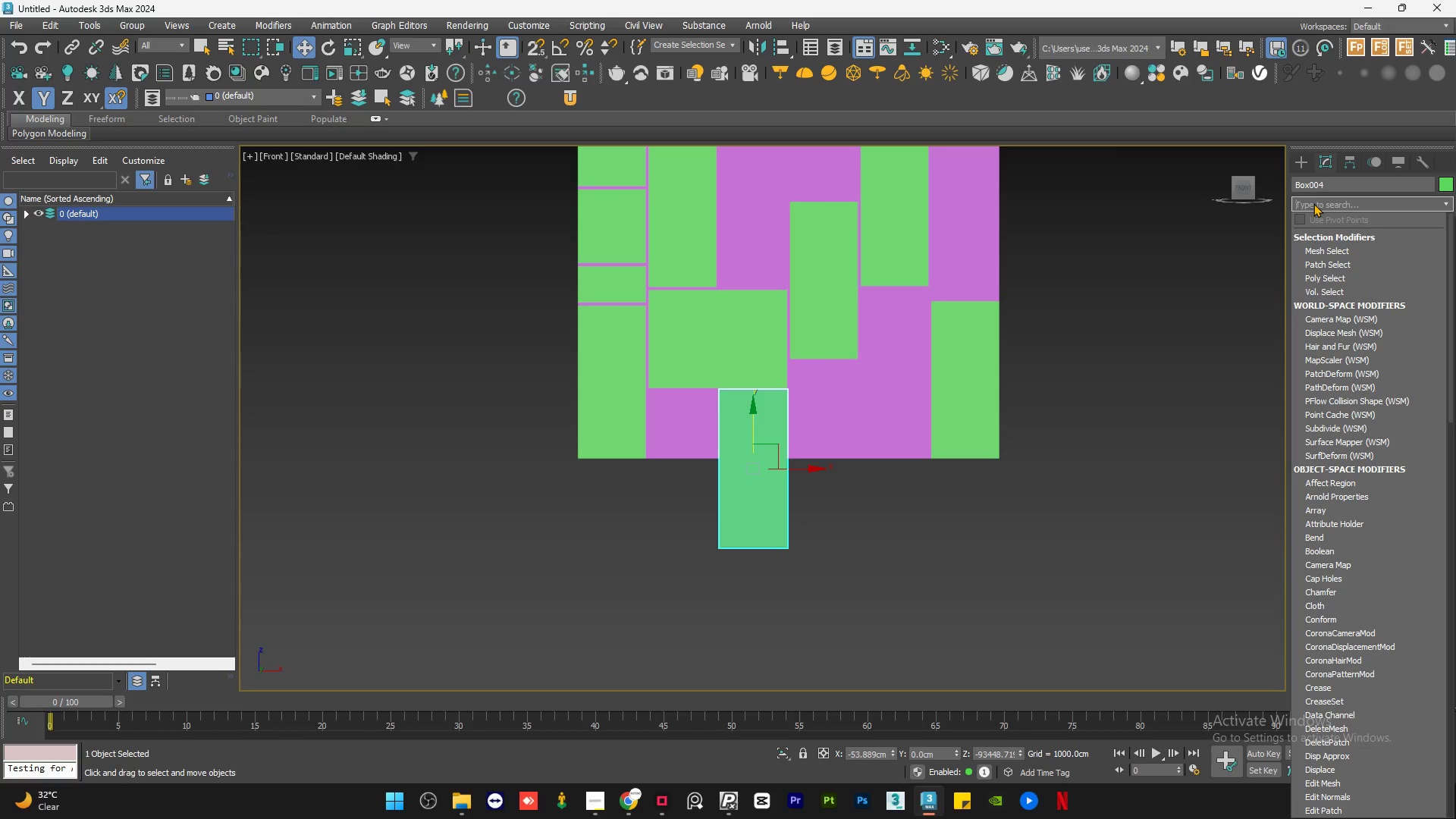 
type(ed)
 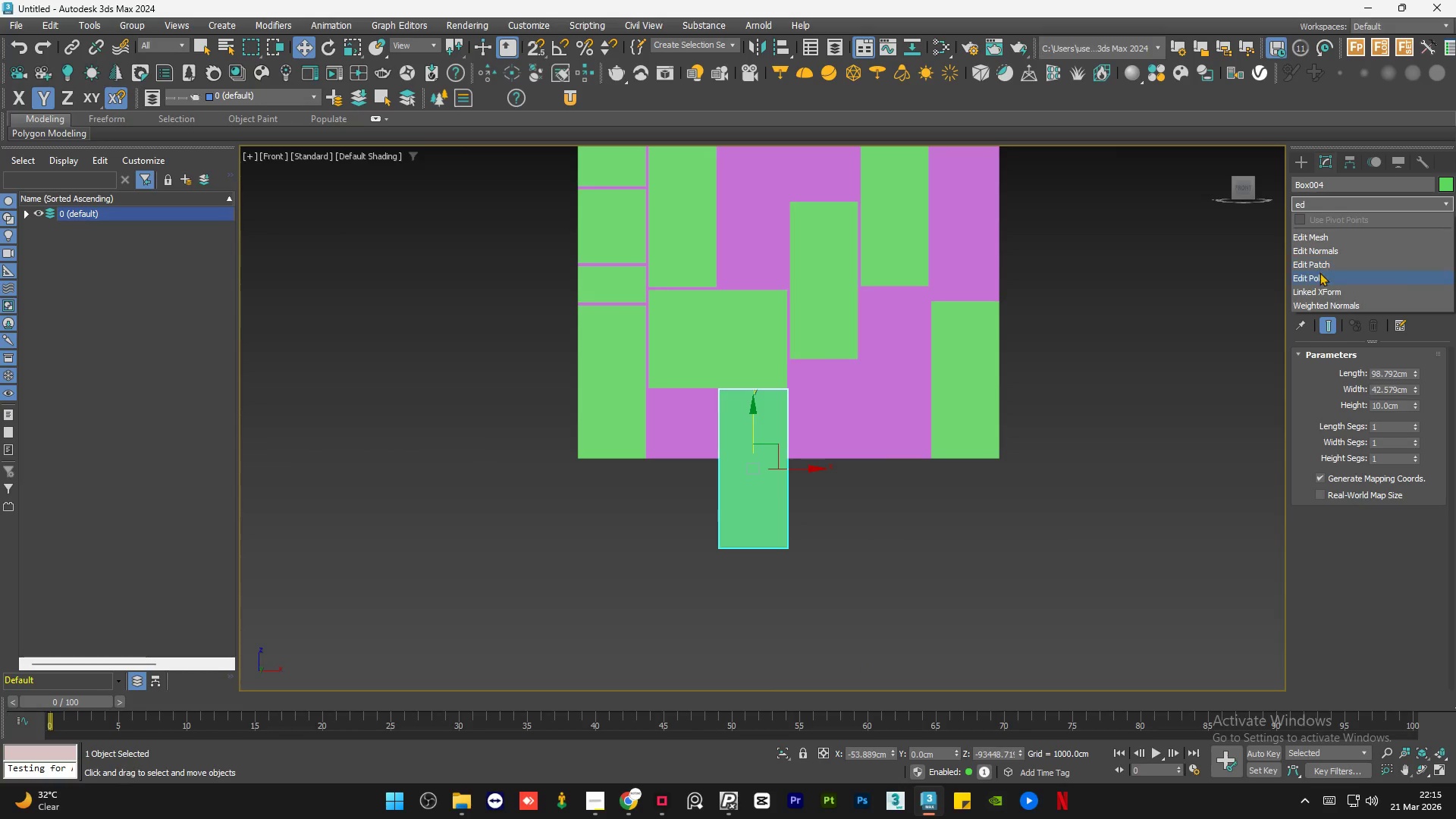 
left_click([1320, 275])
 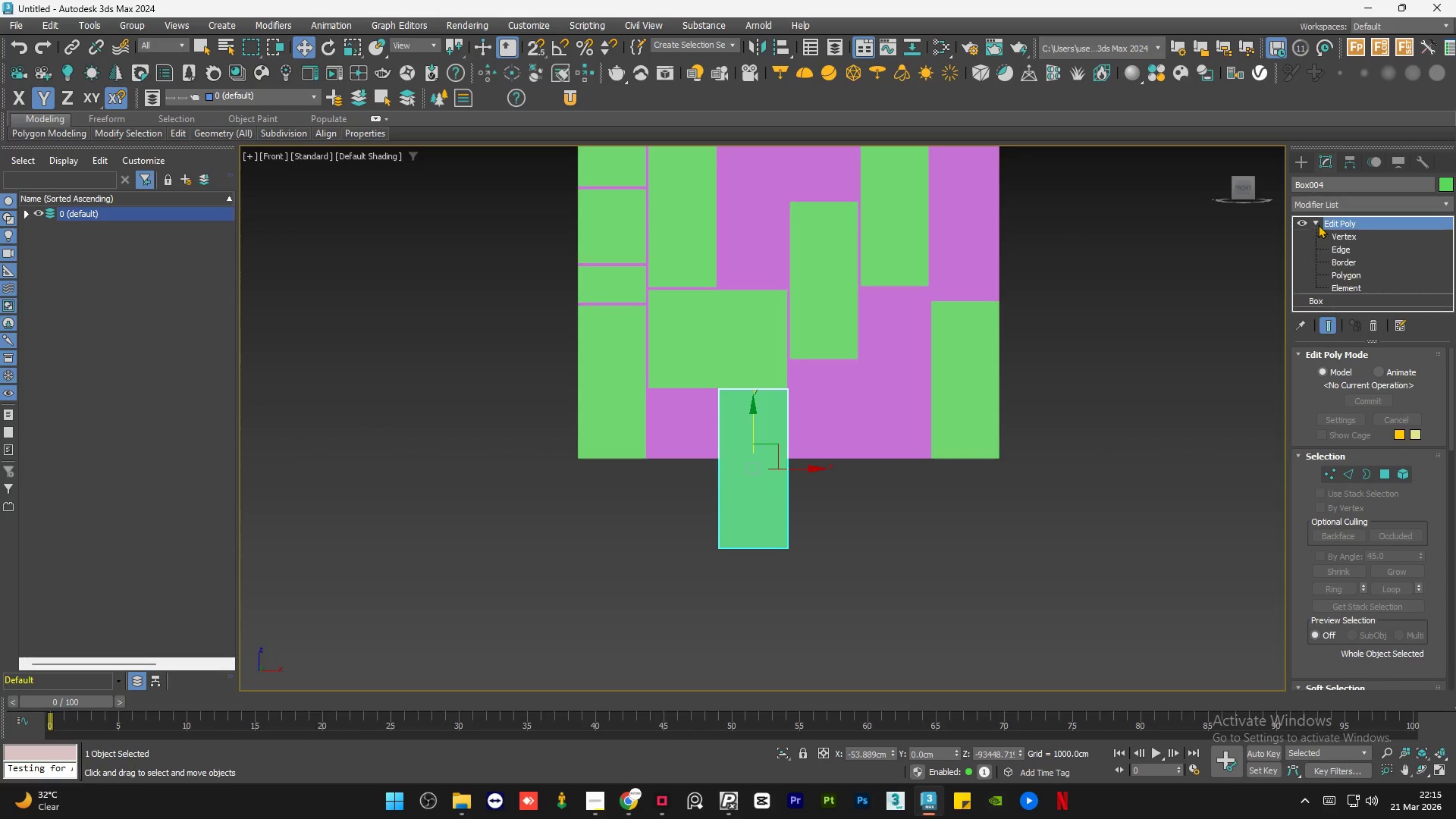 
double_click([1344, 237])
 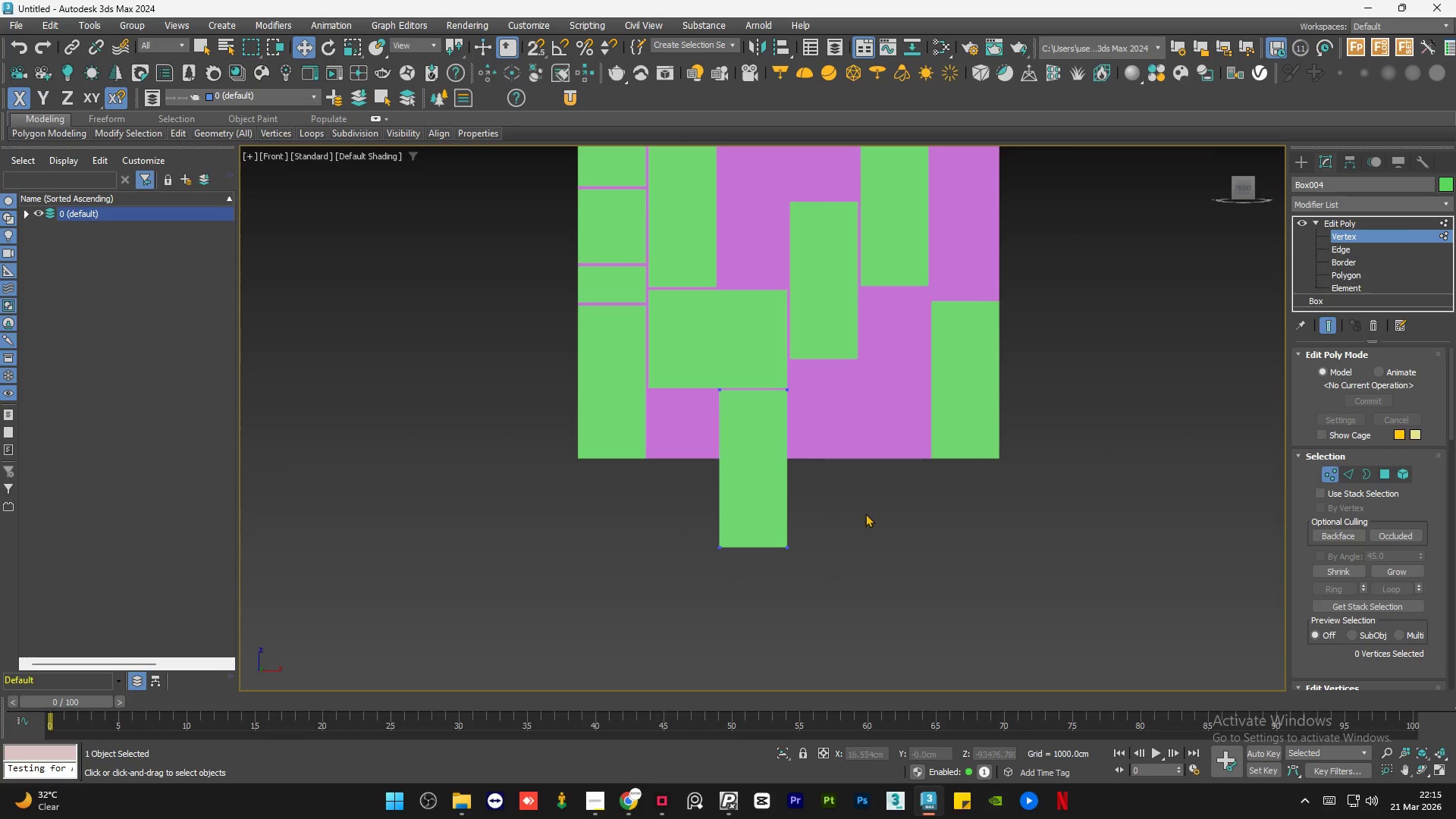 
left_click_drag(start_coordinate=[865, 513], to_coordinate=[657, 617])
 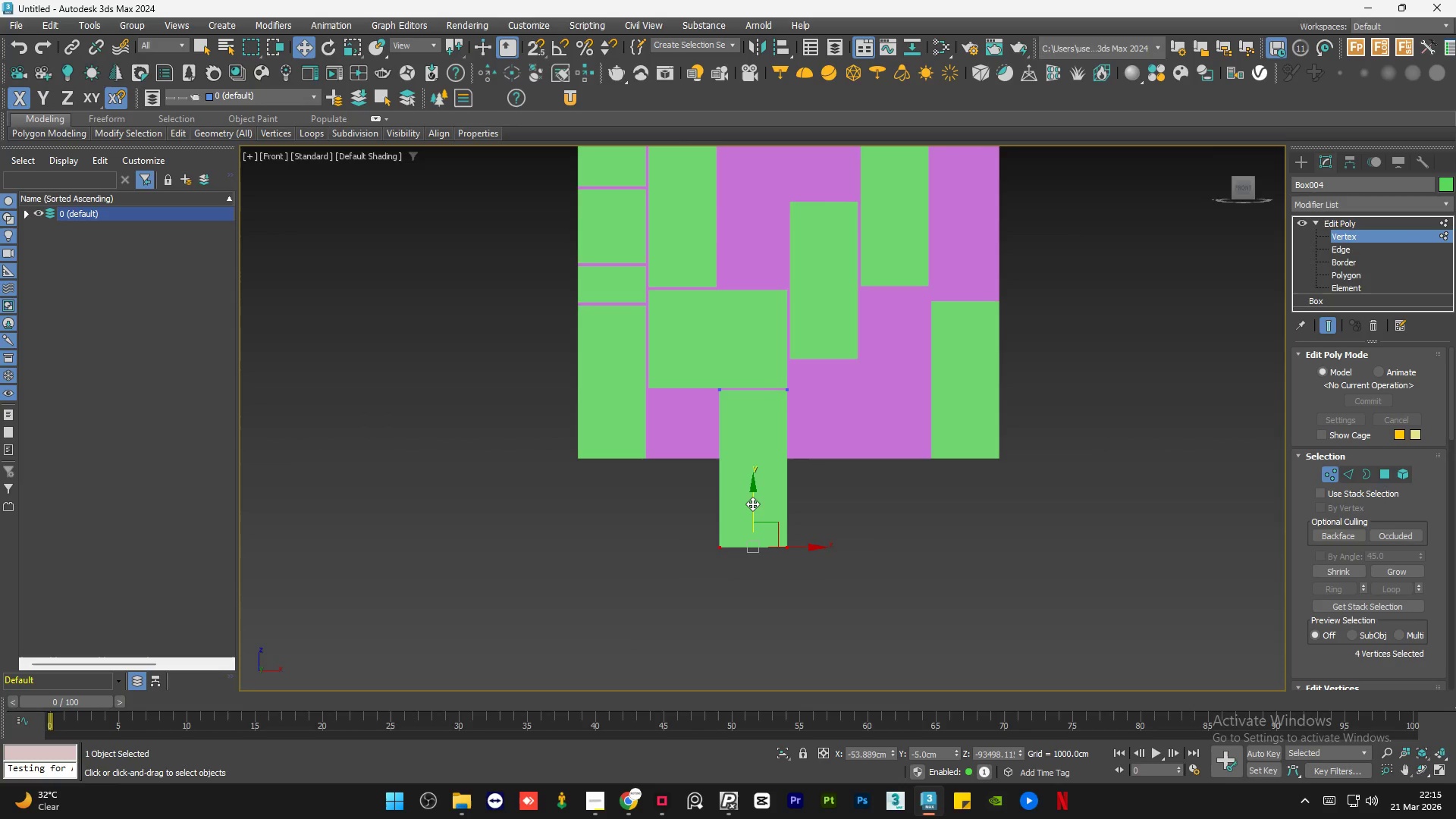 
key(S)
 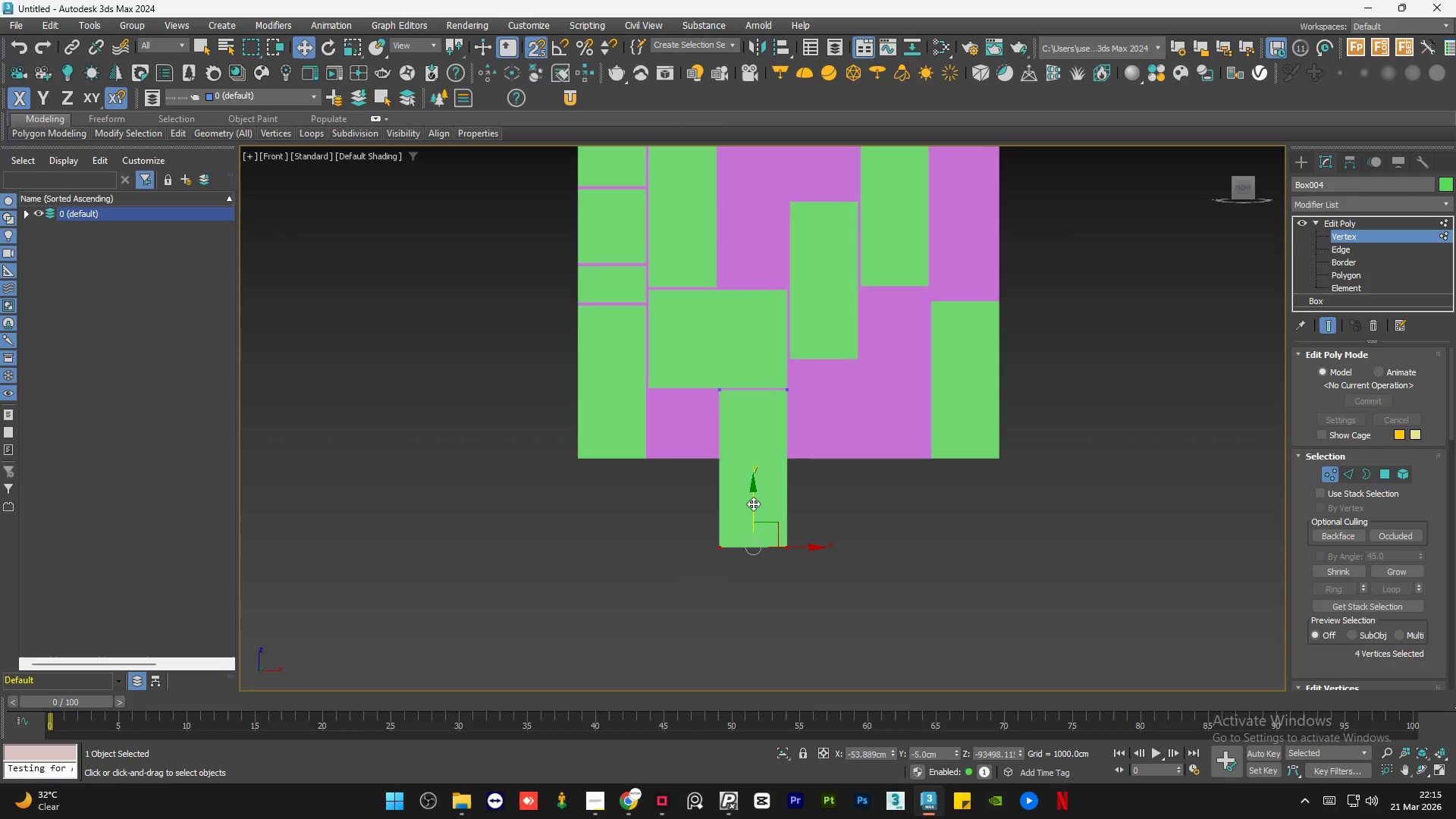 
left_click_drag(start_coordinate=[753, 504], to_coordinate=[642, 461])
 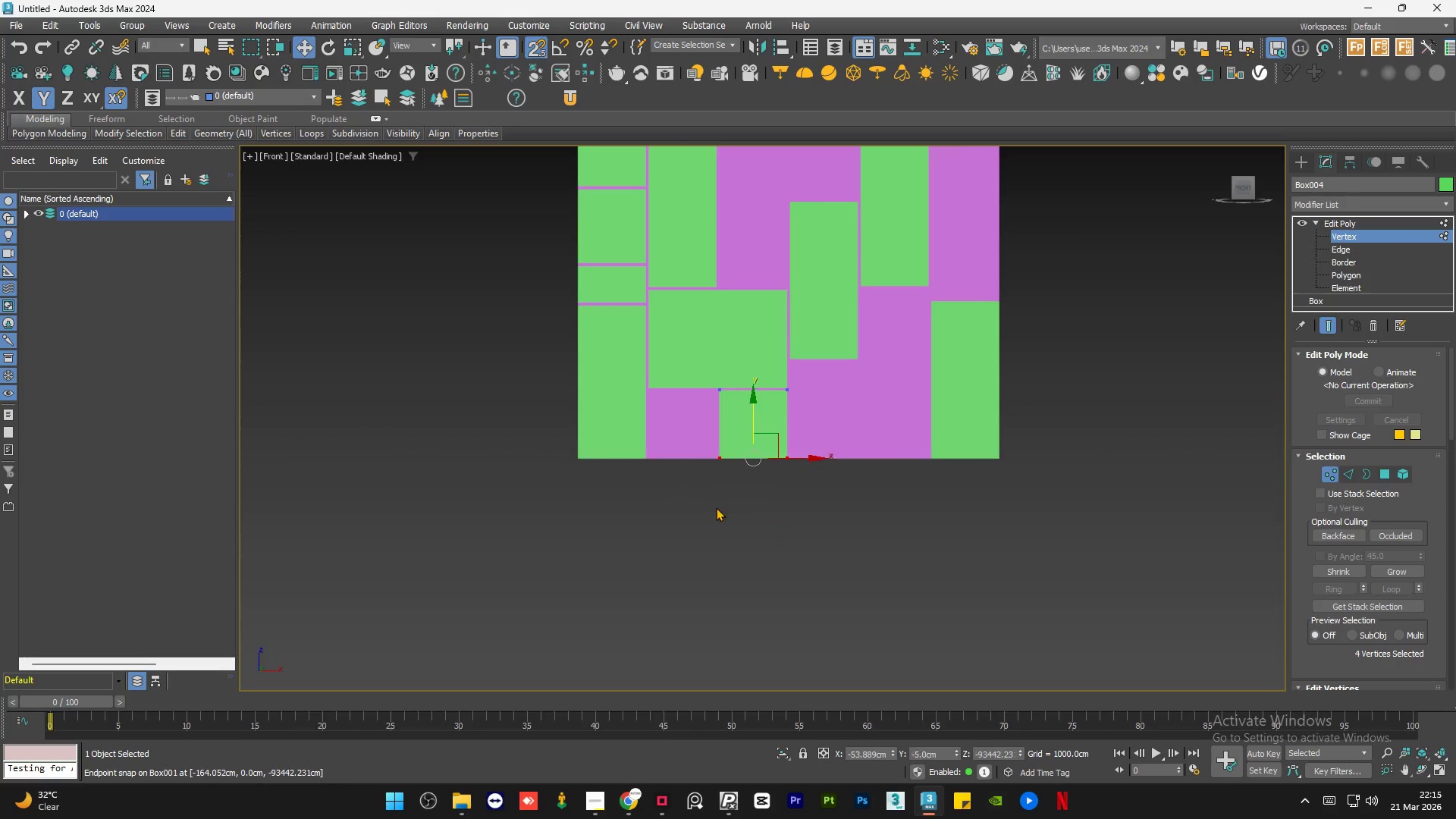 
left_click([725, 513])
 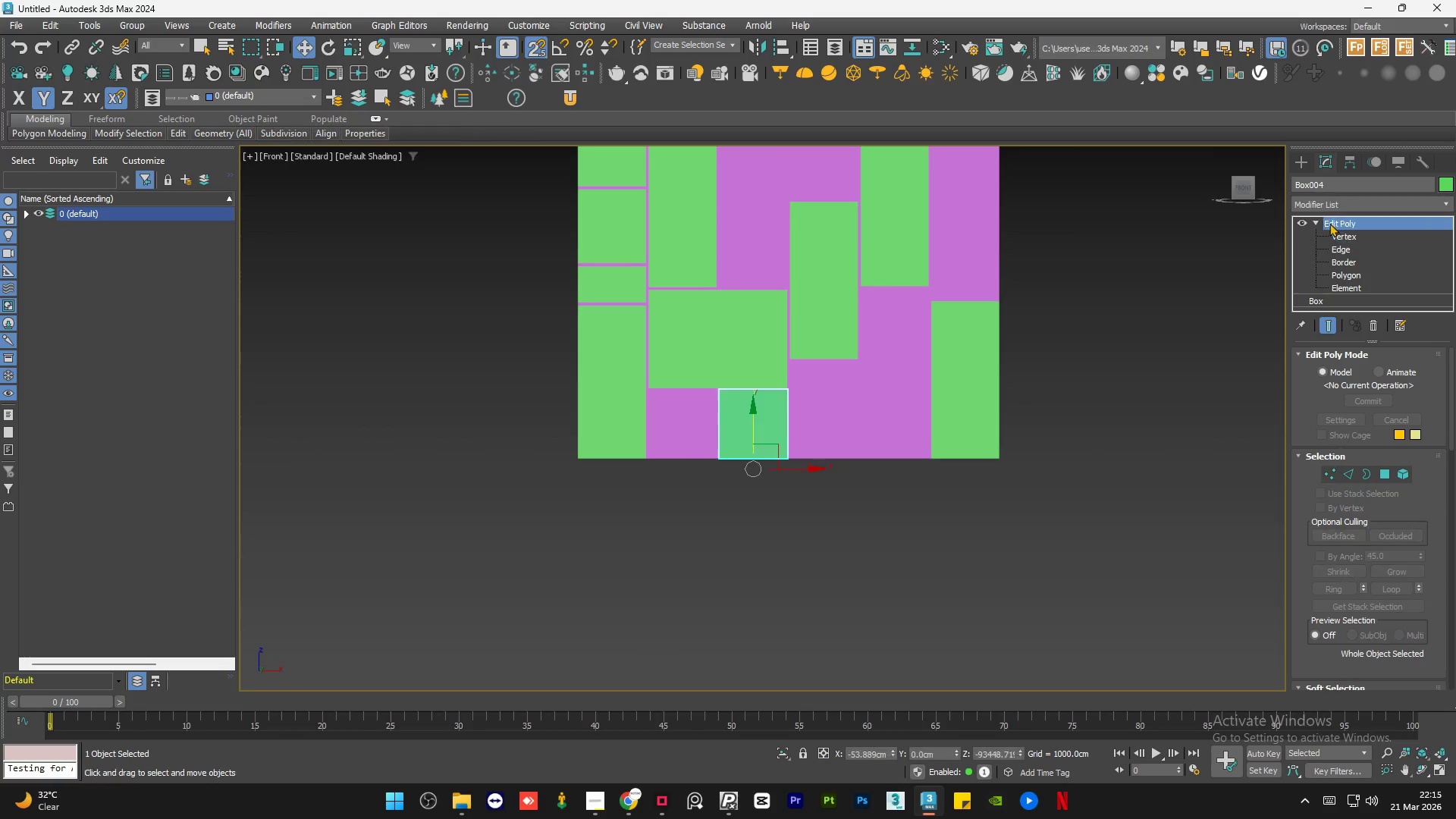 
double_click([1313, 222])
 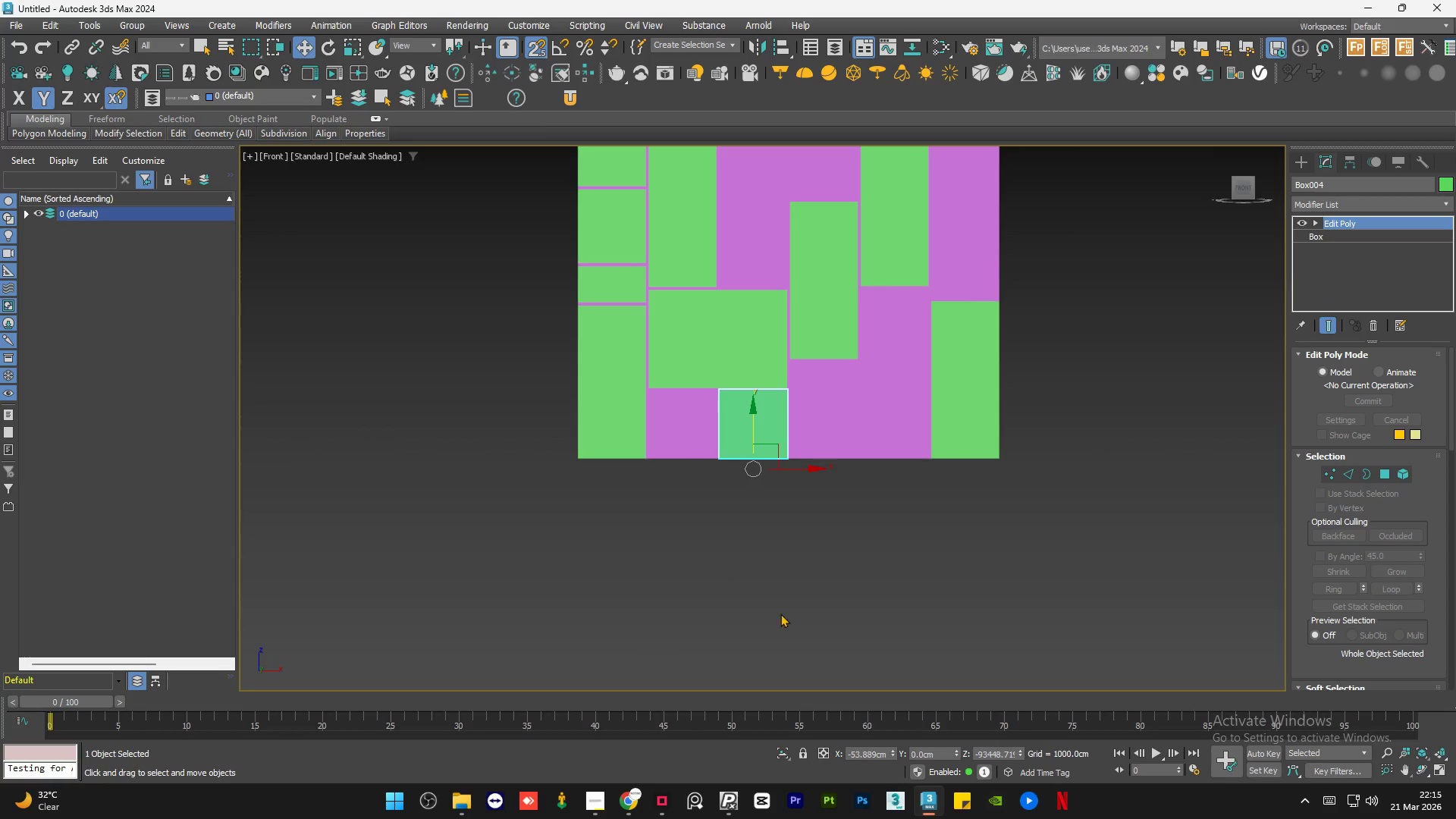 
triple_click([772, 616])
 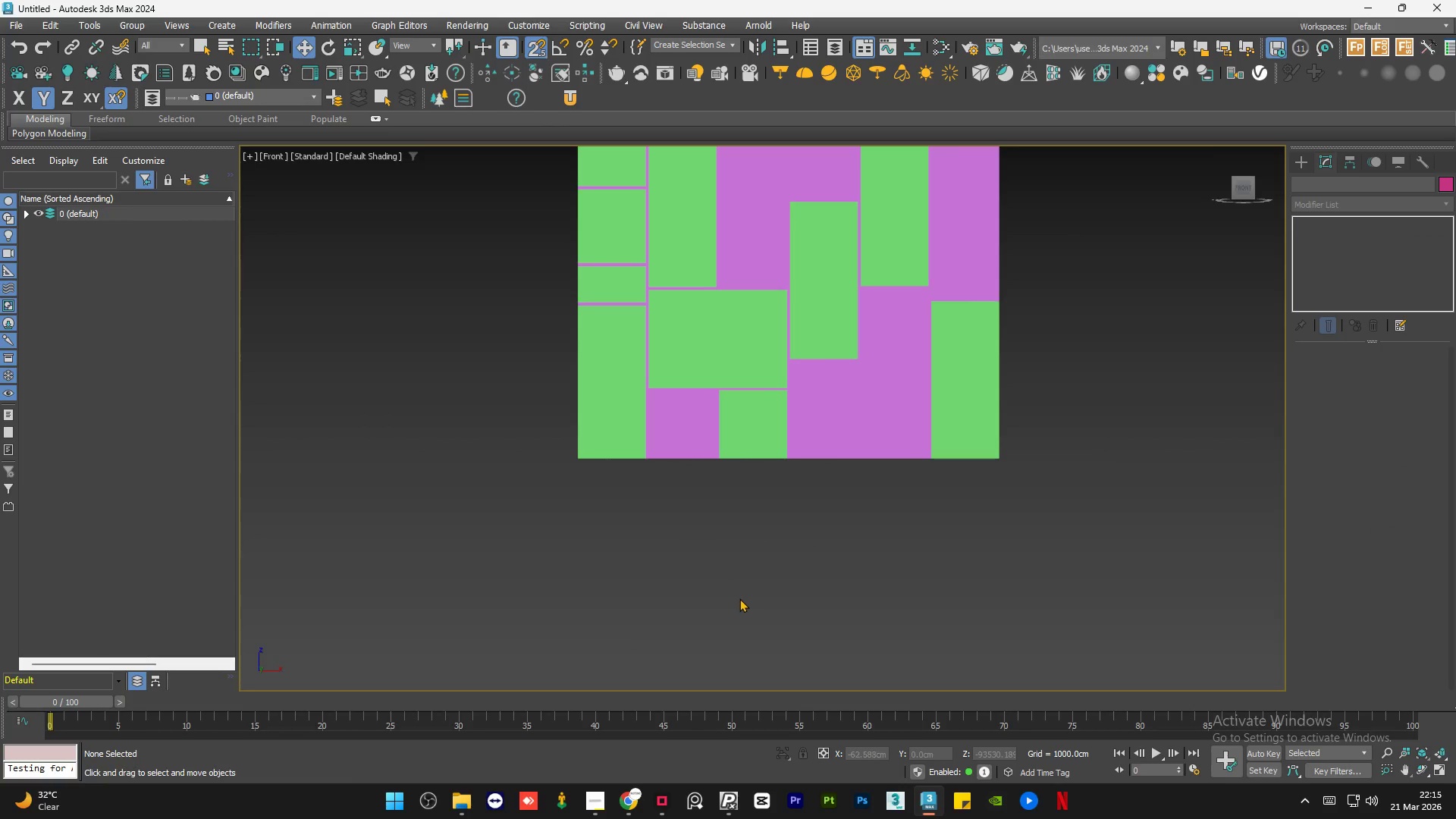 
key(S)
 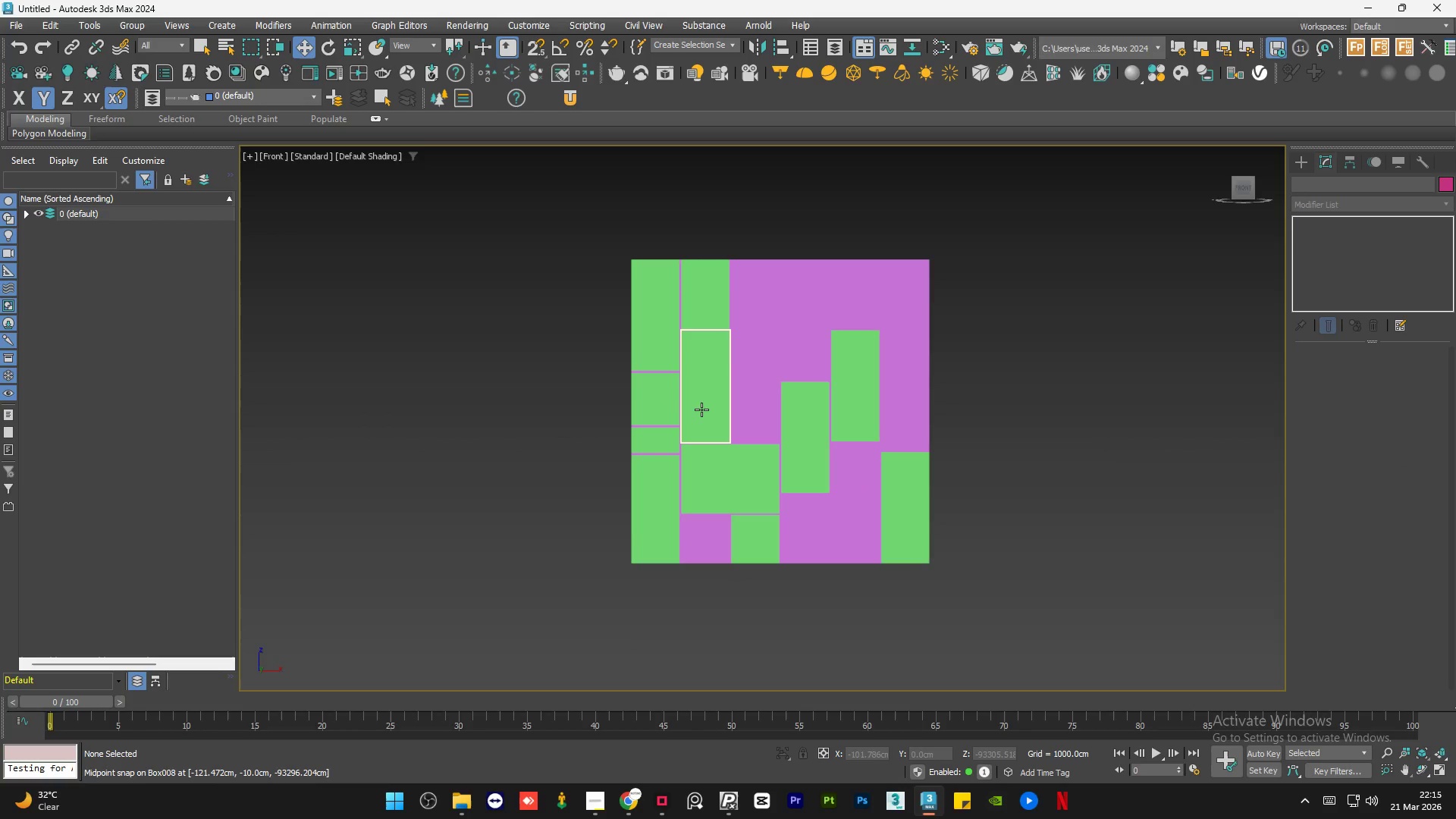 
scroll: coordinate [720, 335], scroll_direction: down, amount: 1.0
 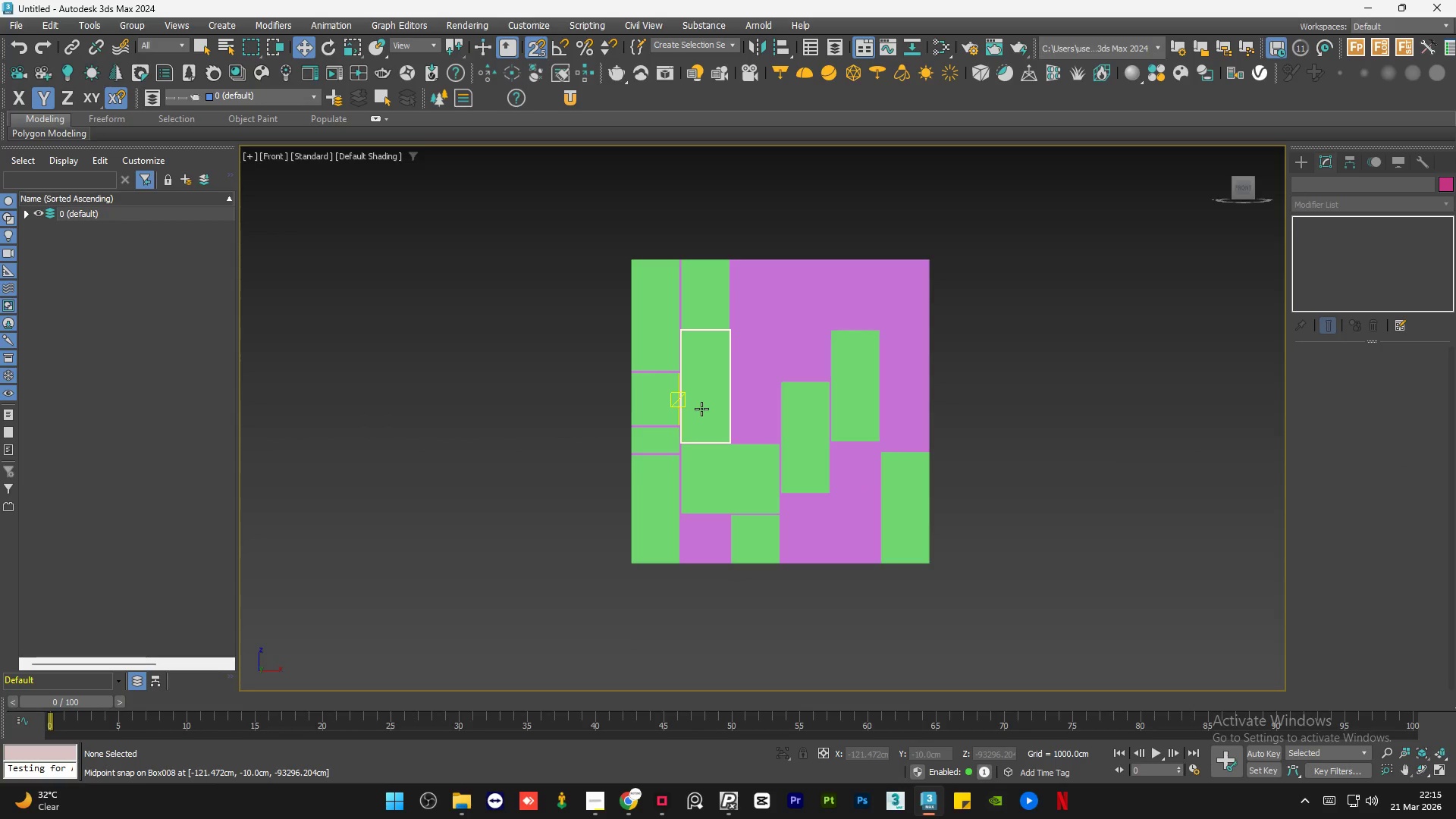 
left_click([701, 410])
 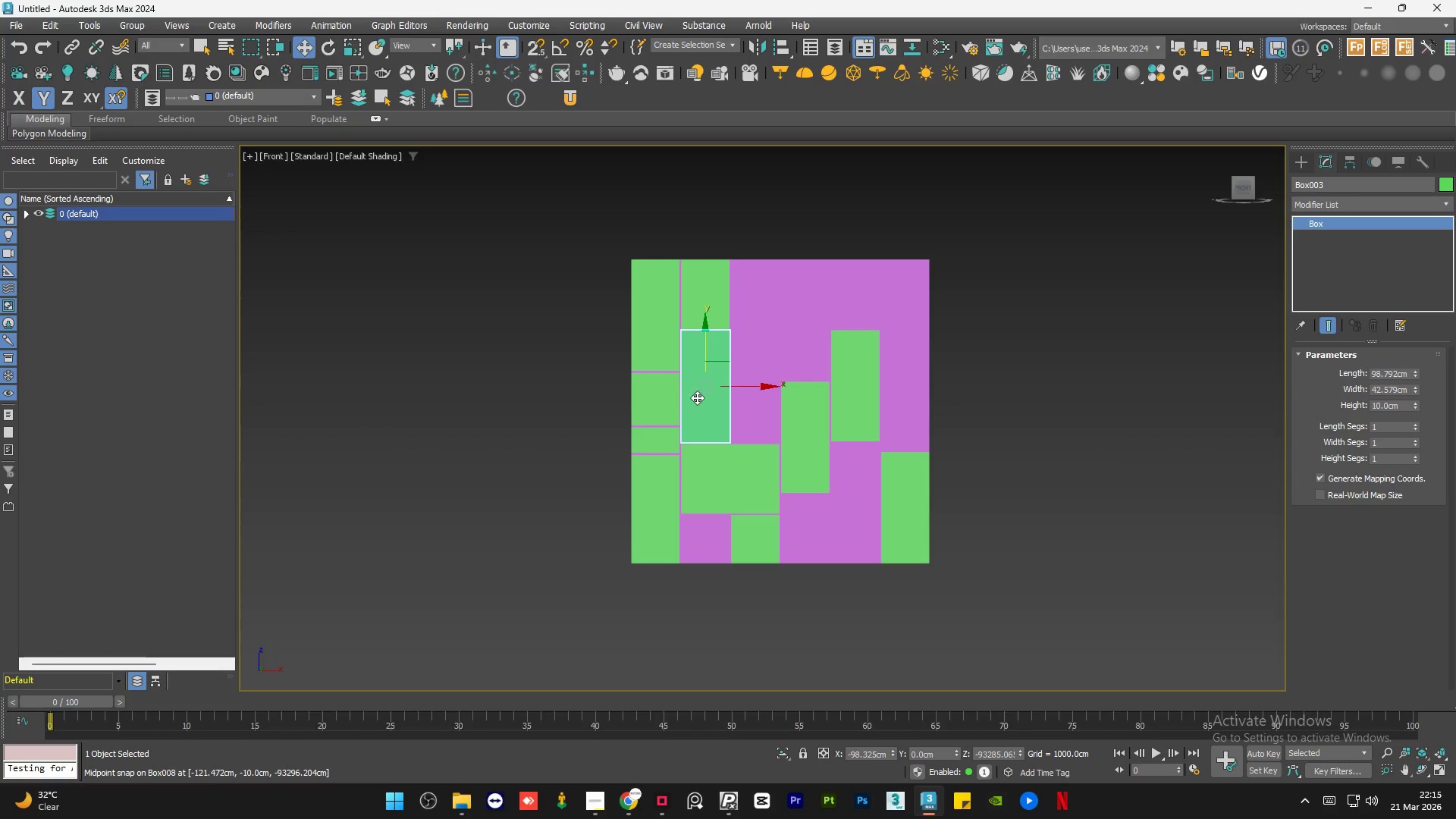 
scroll: coordinate [720, 463], scroll_direction: up, amount: 1.0
 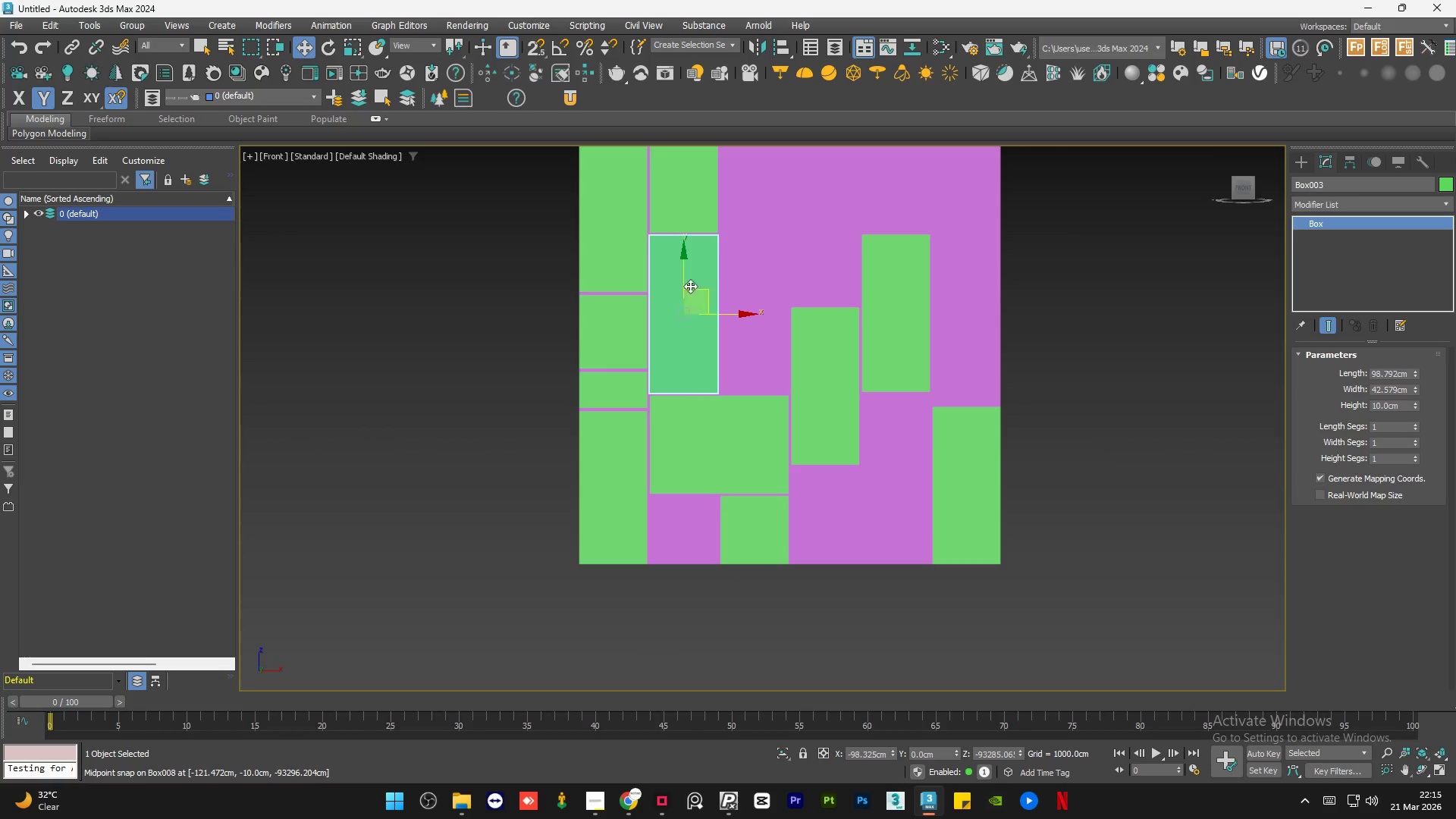 
hold_key(key=ShiftLeft, duration=1.5)
left_click_drag(start_coordinate=[687, 271], to_coordinate=[710, 532])
 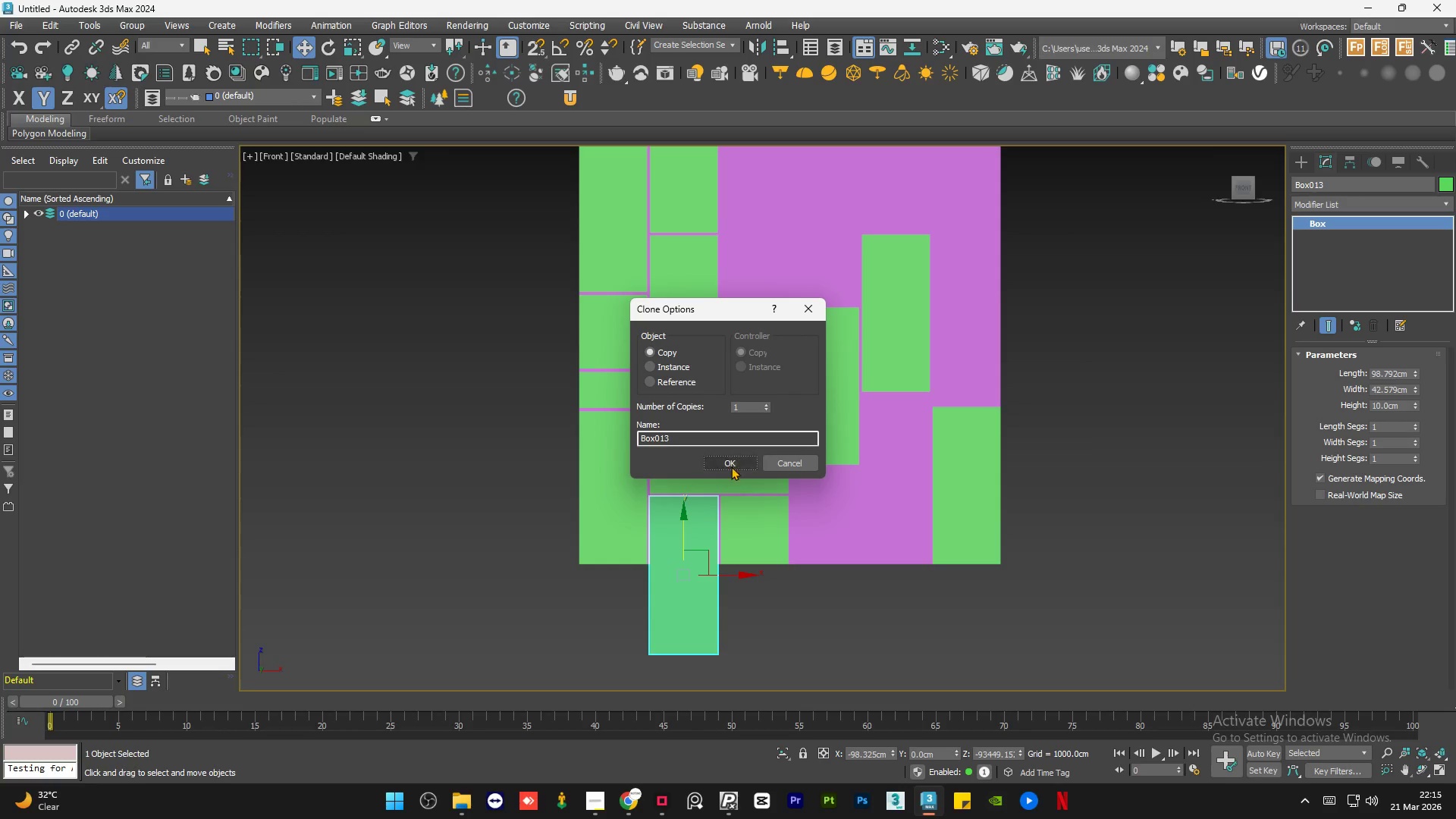 
hold_key(key=ShiftLeft, duration=0.69)
 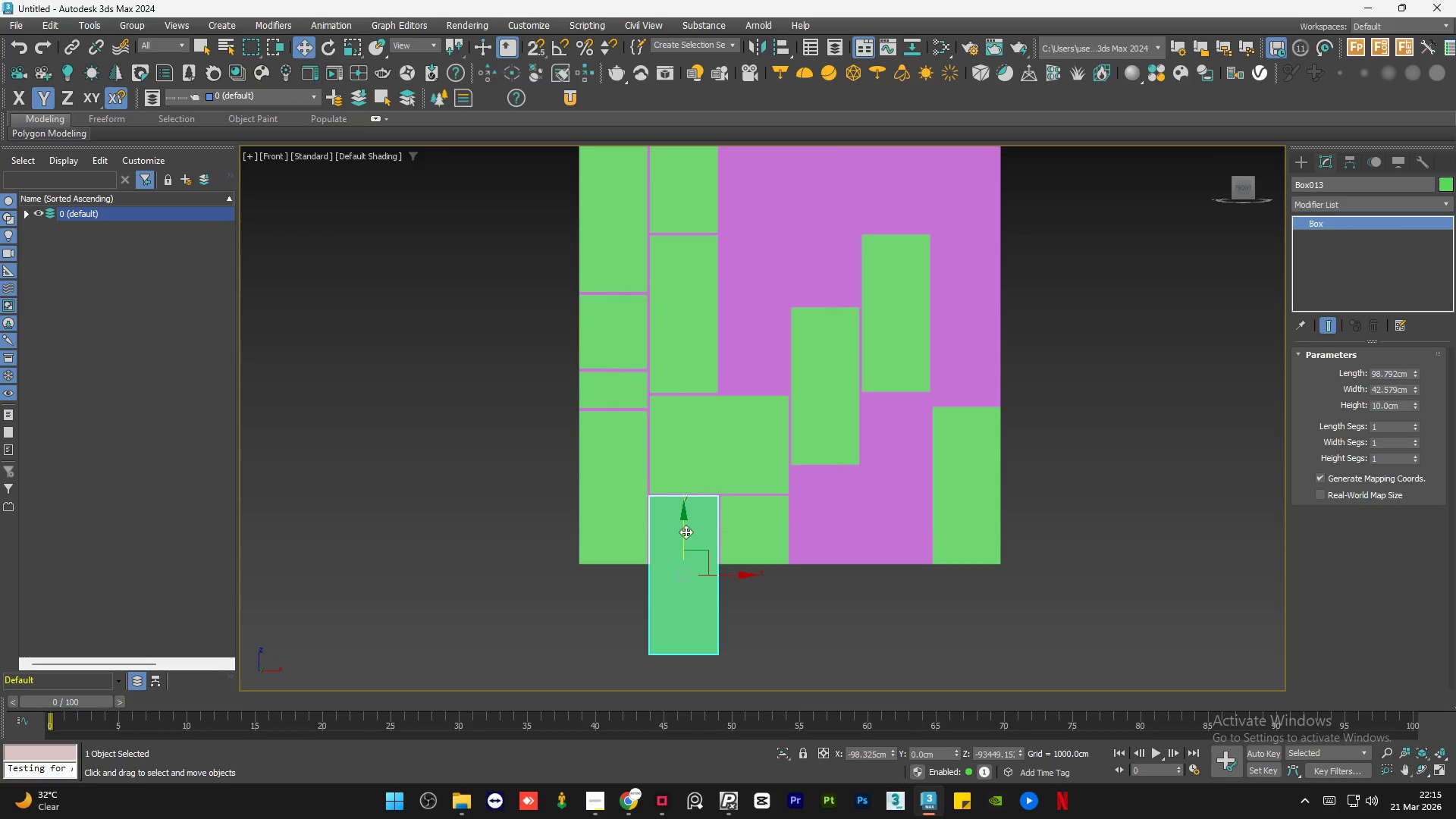 
scroll: coordinate [673, 553], scroll_direction: up, amount: 4.0
 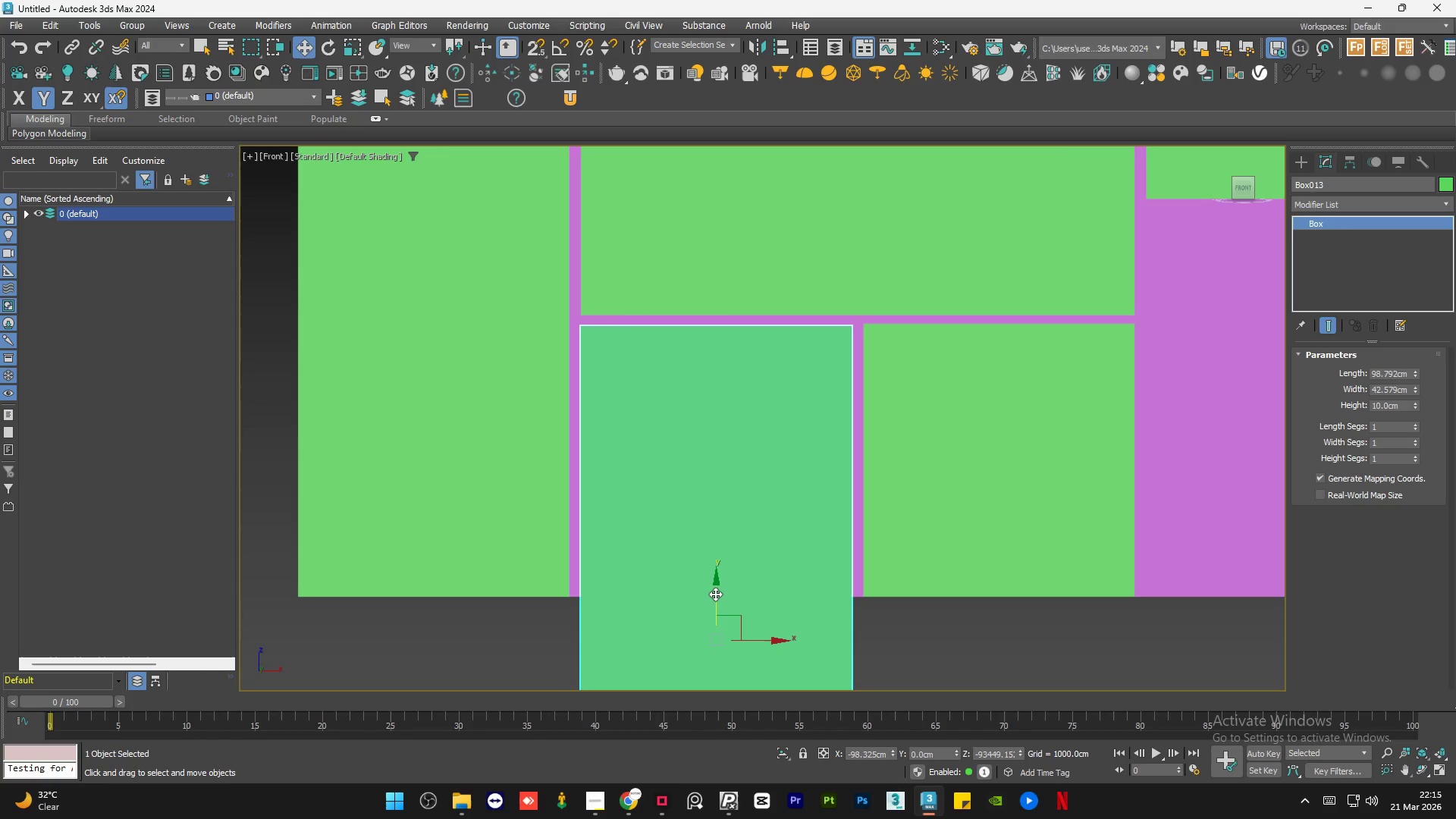 
scroll: coordinate [733, 410], scroll_direction: down, amount: 2.0
 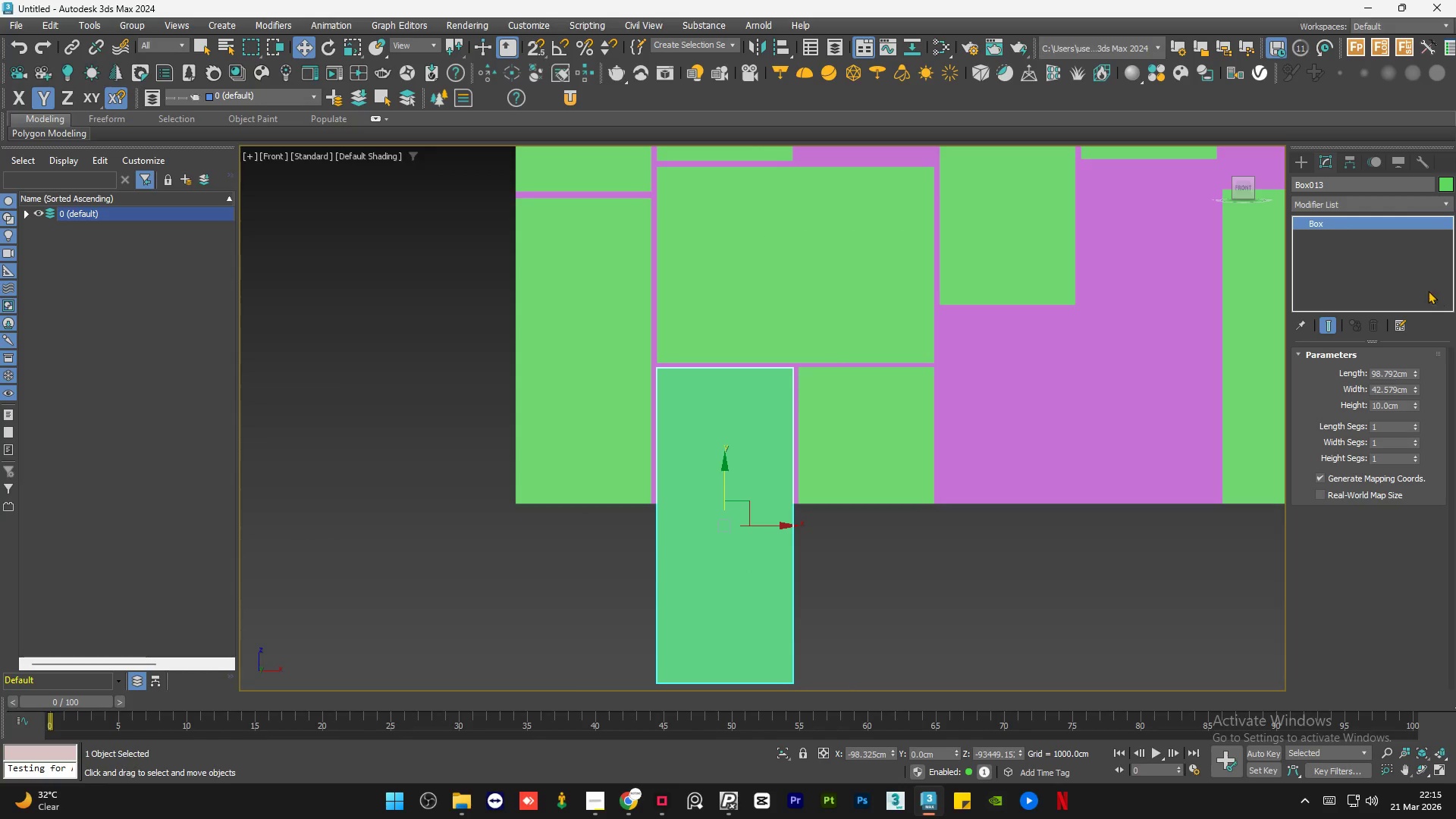 
left_click([1344, 206])
 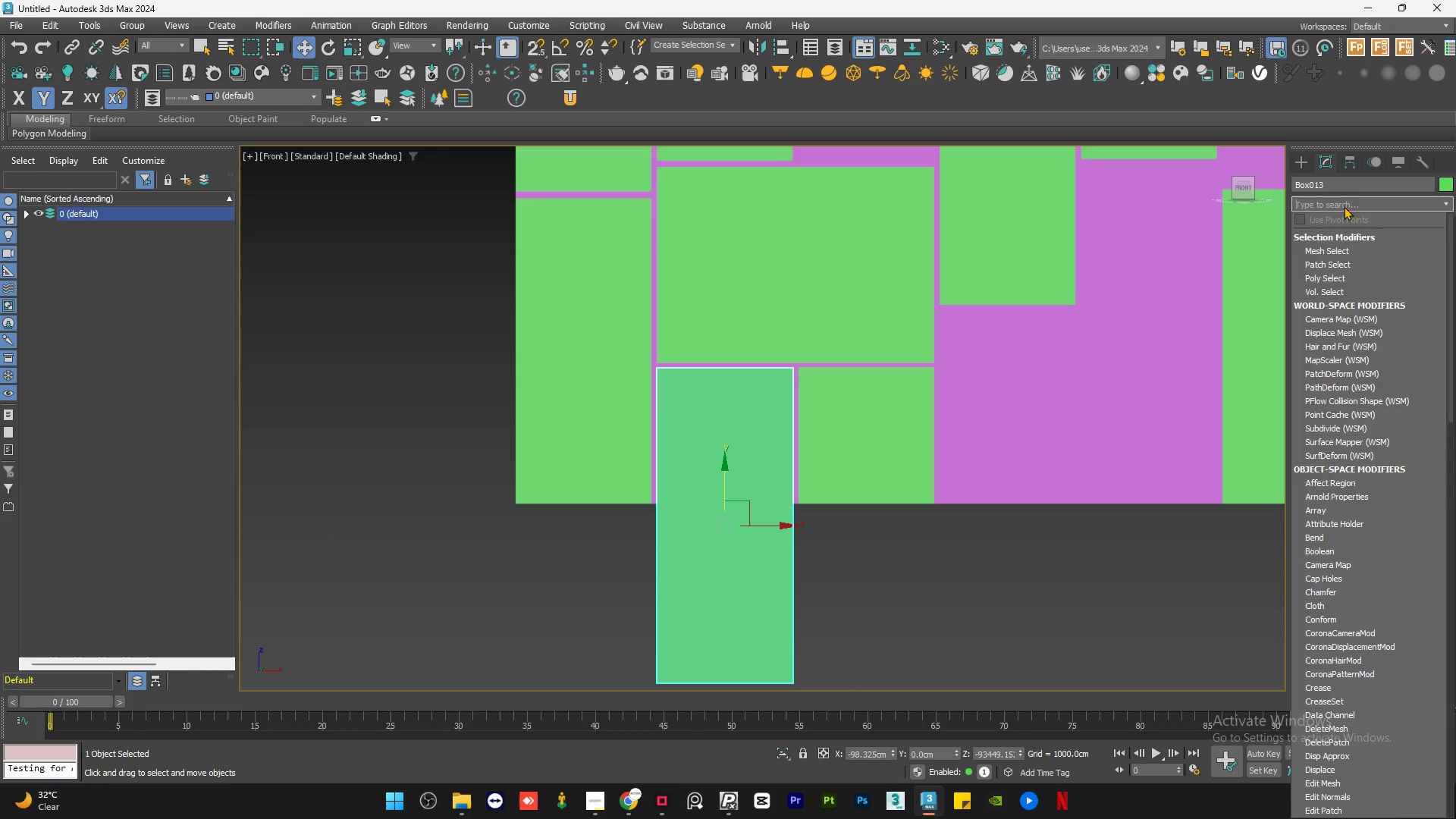 
type(ed)
 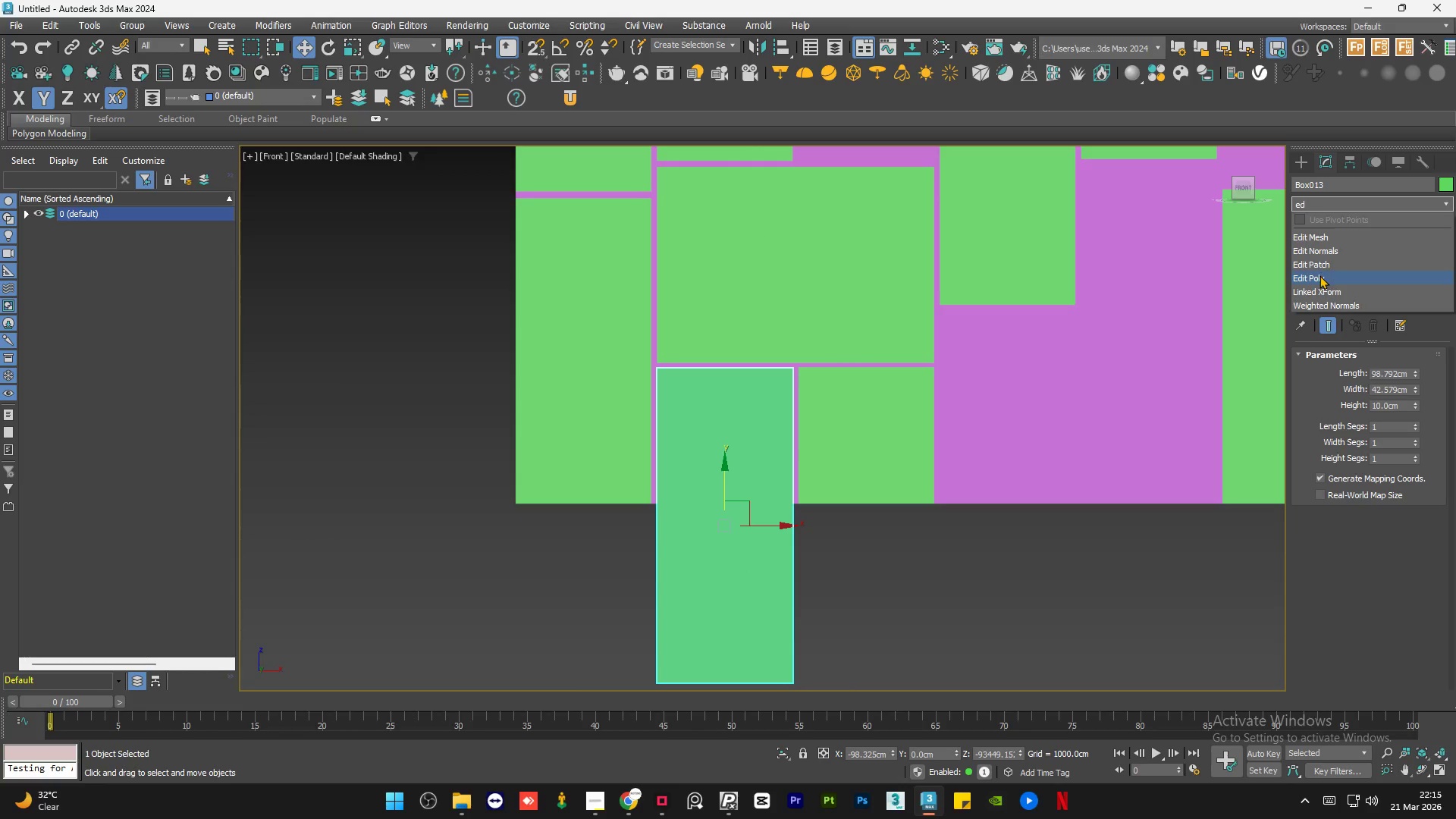 
left_click([1320, 275])
 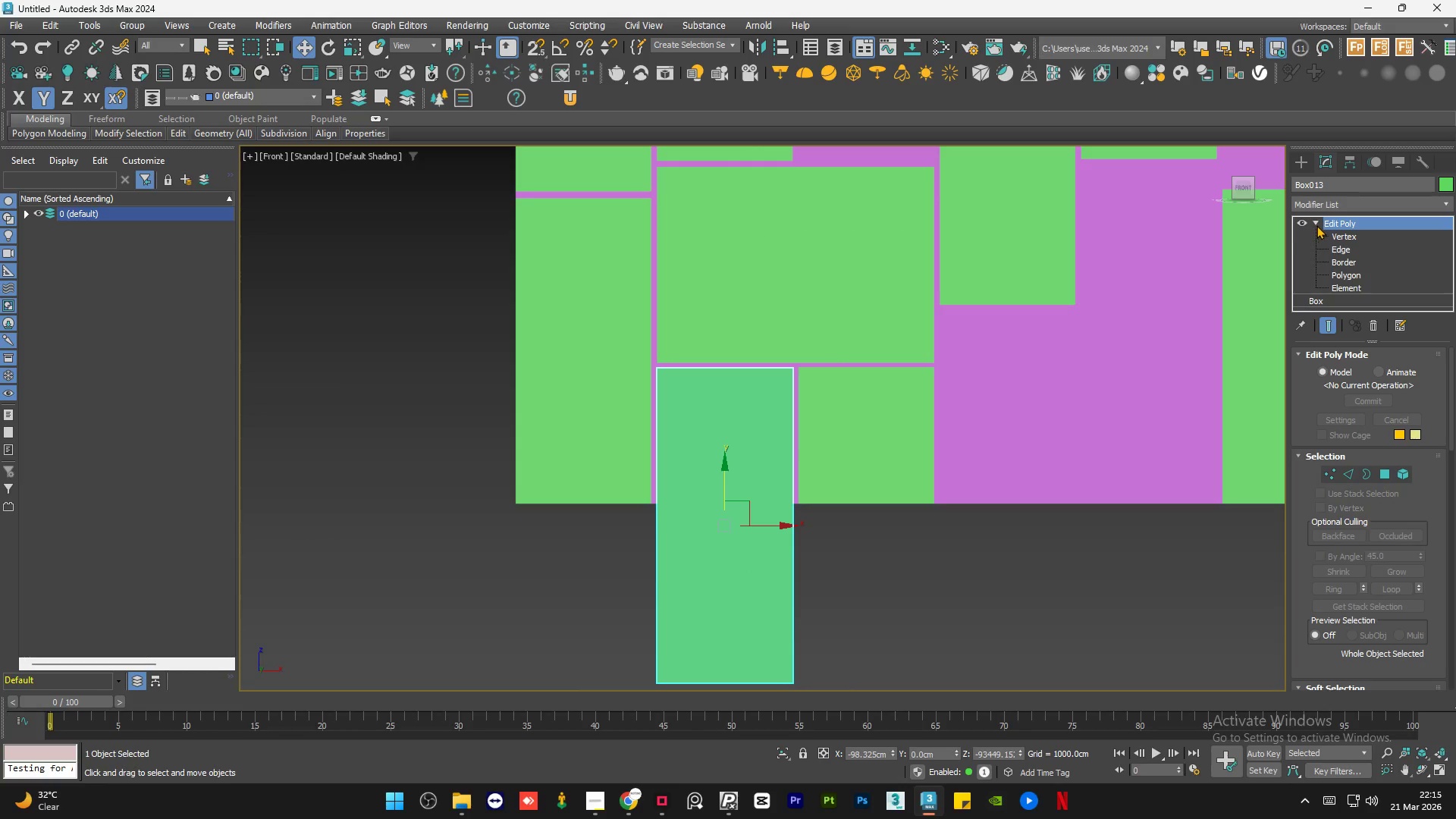 
double_click([1335, 238])
 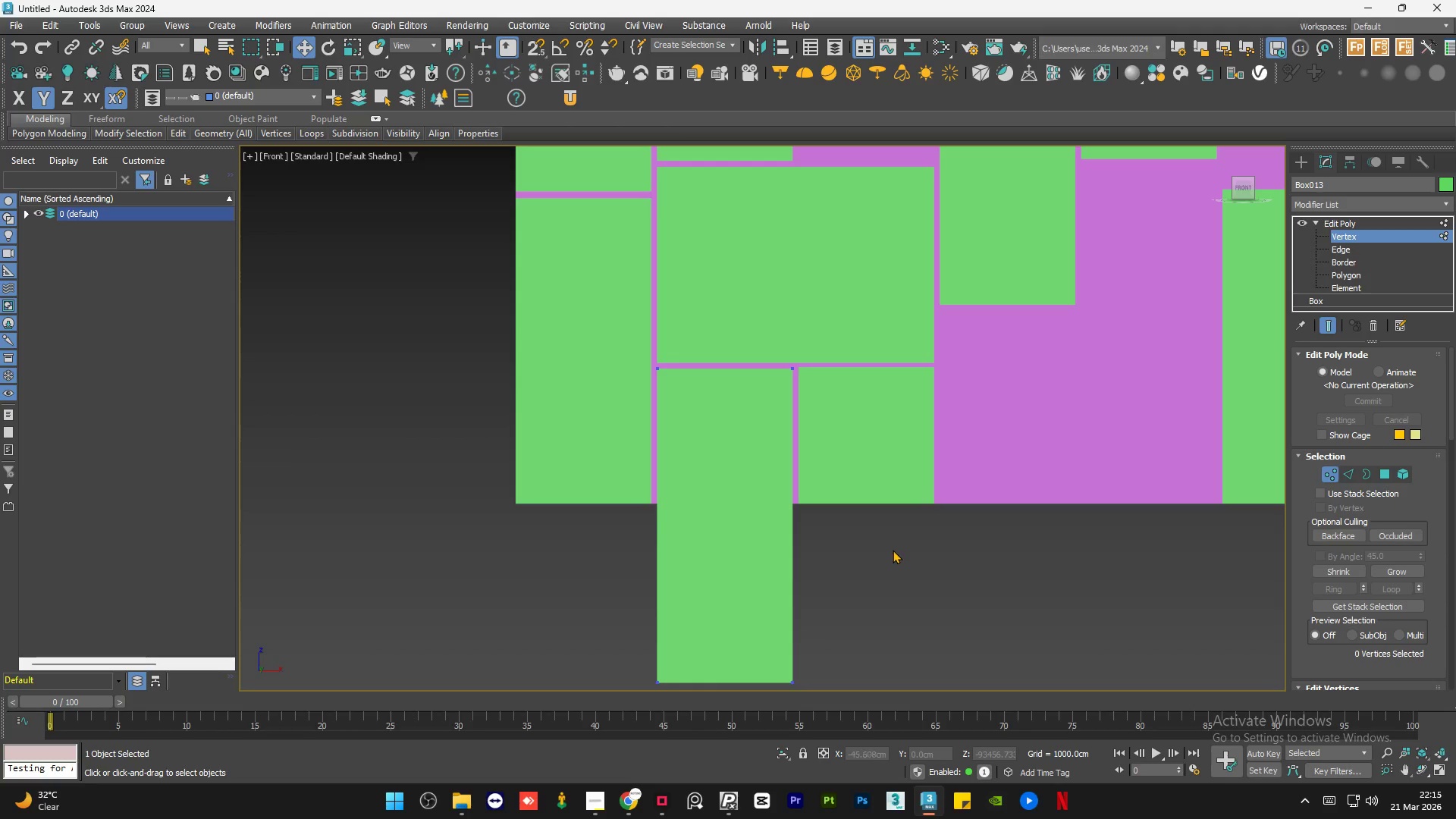 
left_click_drag(start_coordinate=[873, 606], to_coordinate=[549, 751])
 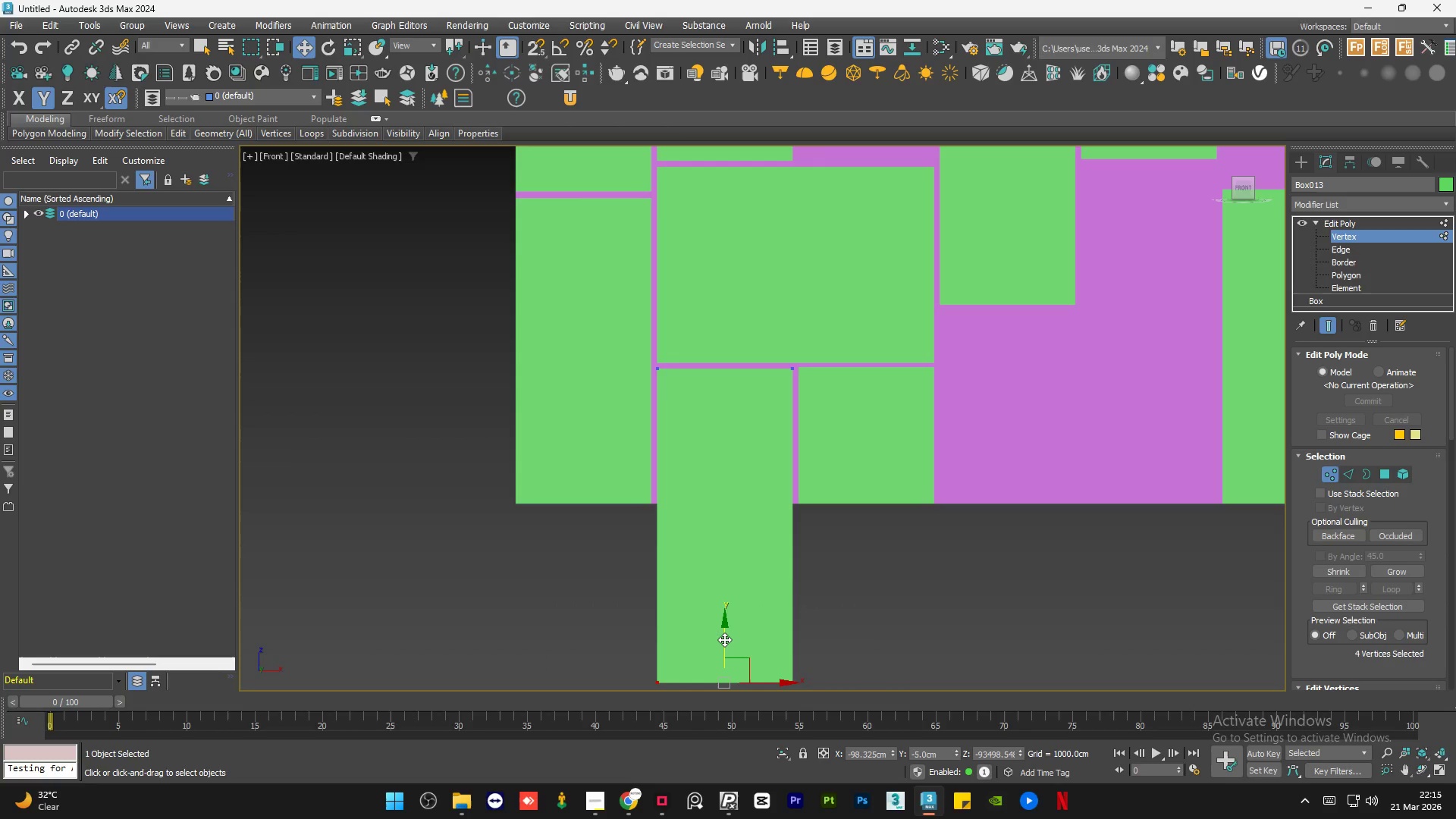 
left_click_drag(start_coordinate=[726, 639], to_coordinate=[742, 379])
 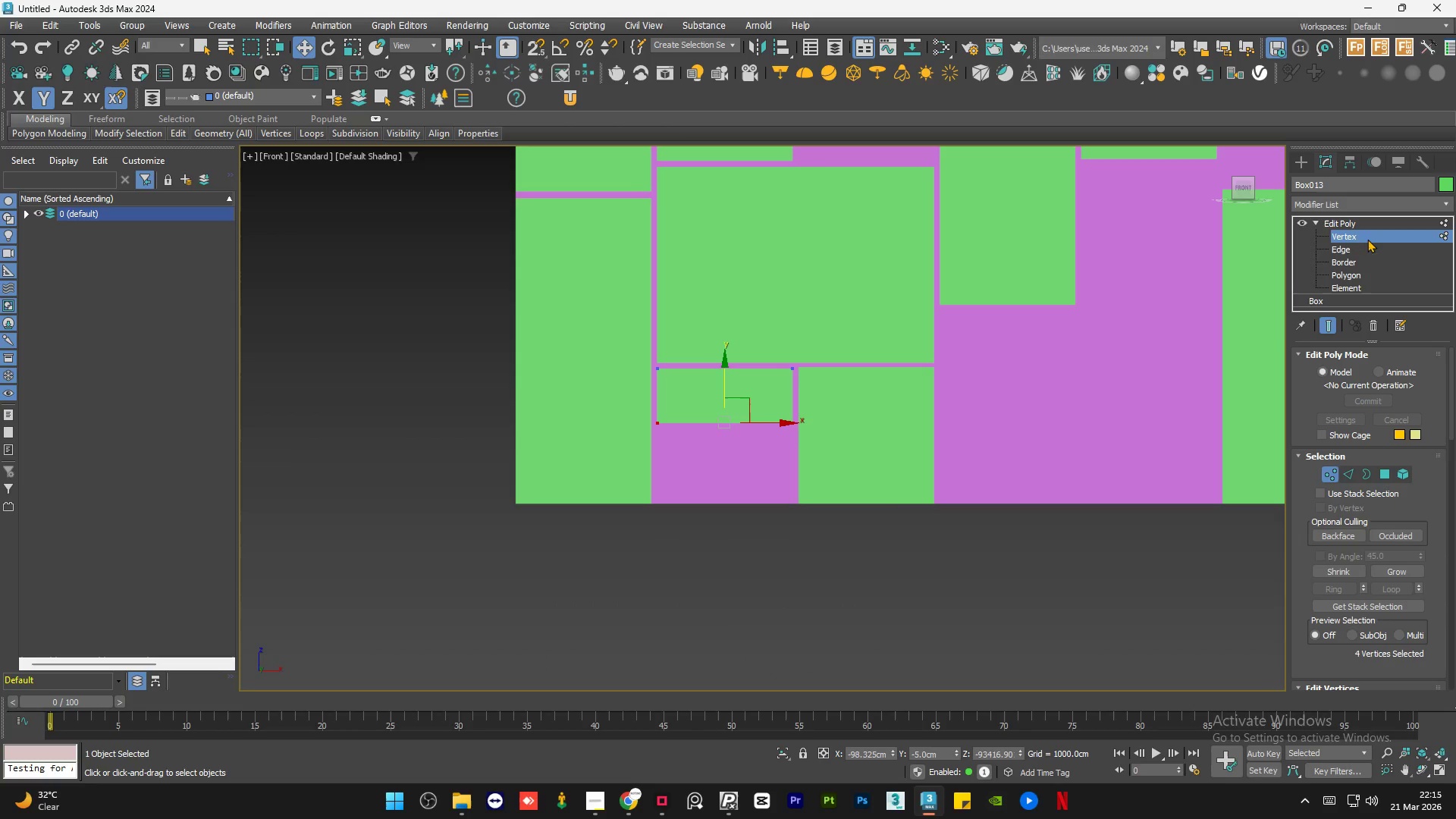 
left_click([1367, 223])
 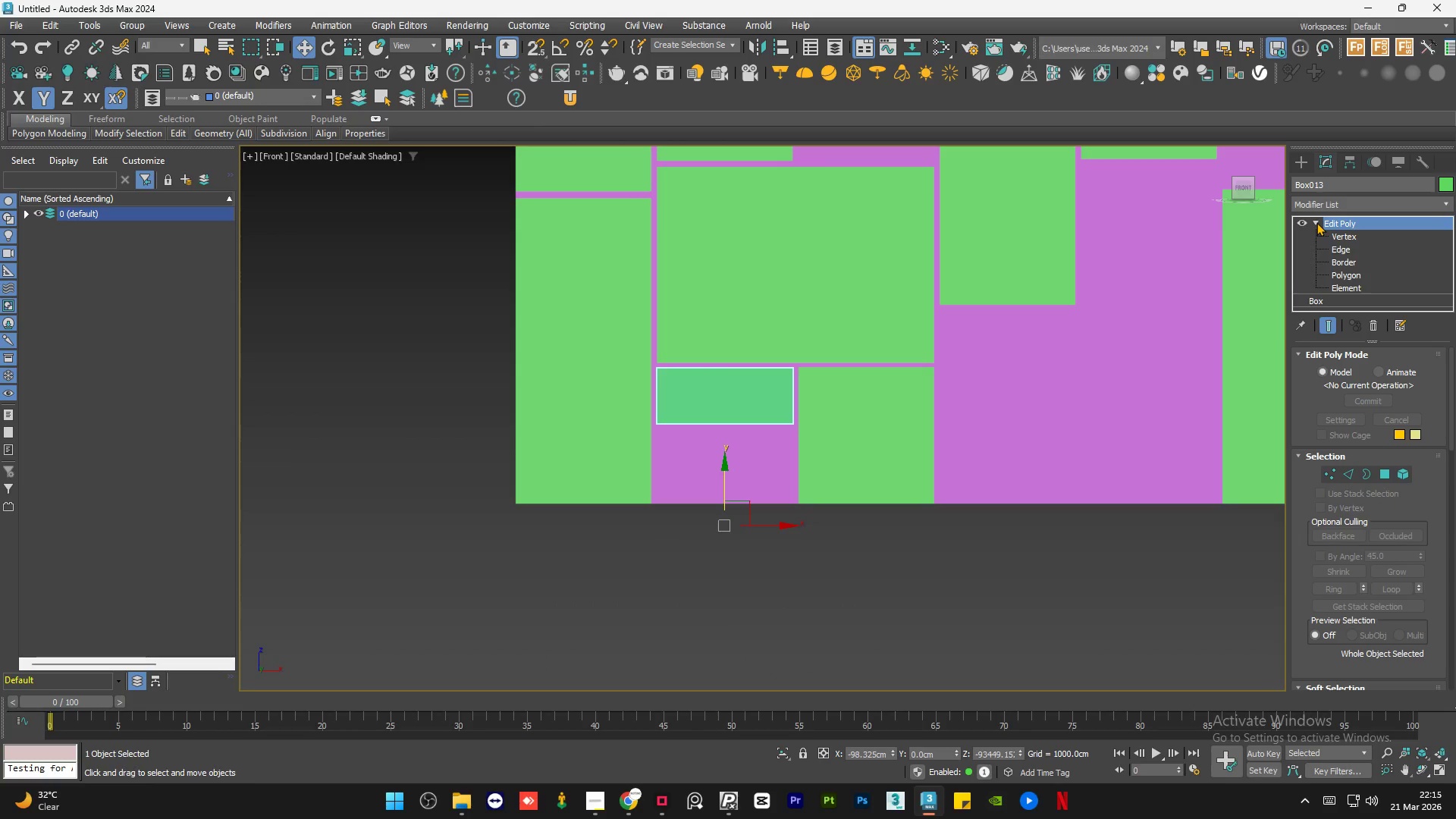 
left_click([1316, 222])
 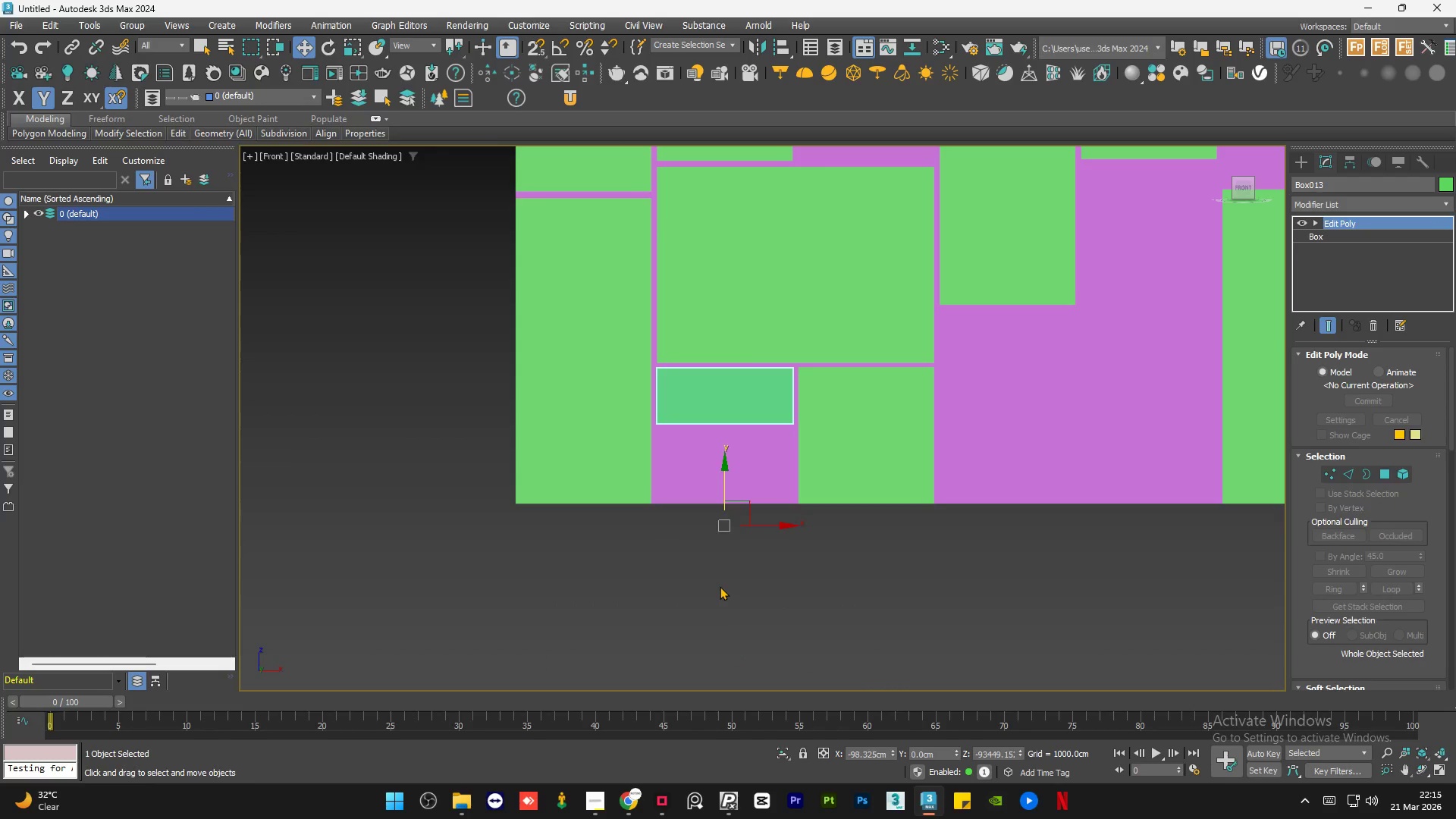 
double_click([731, 413])
 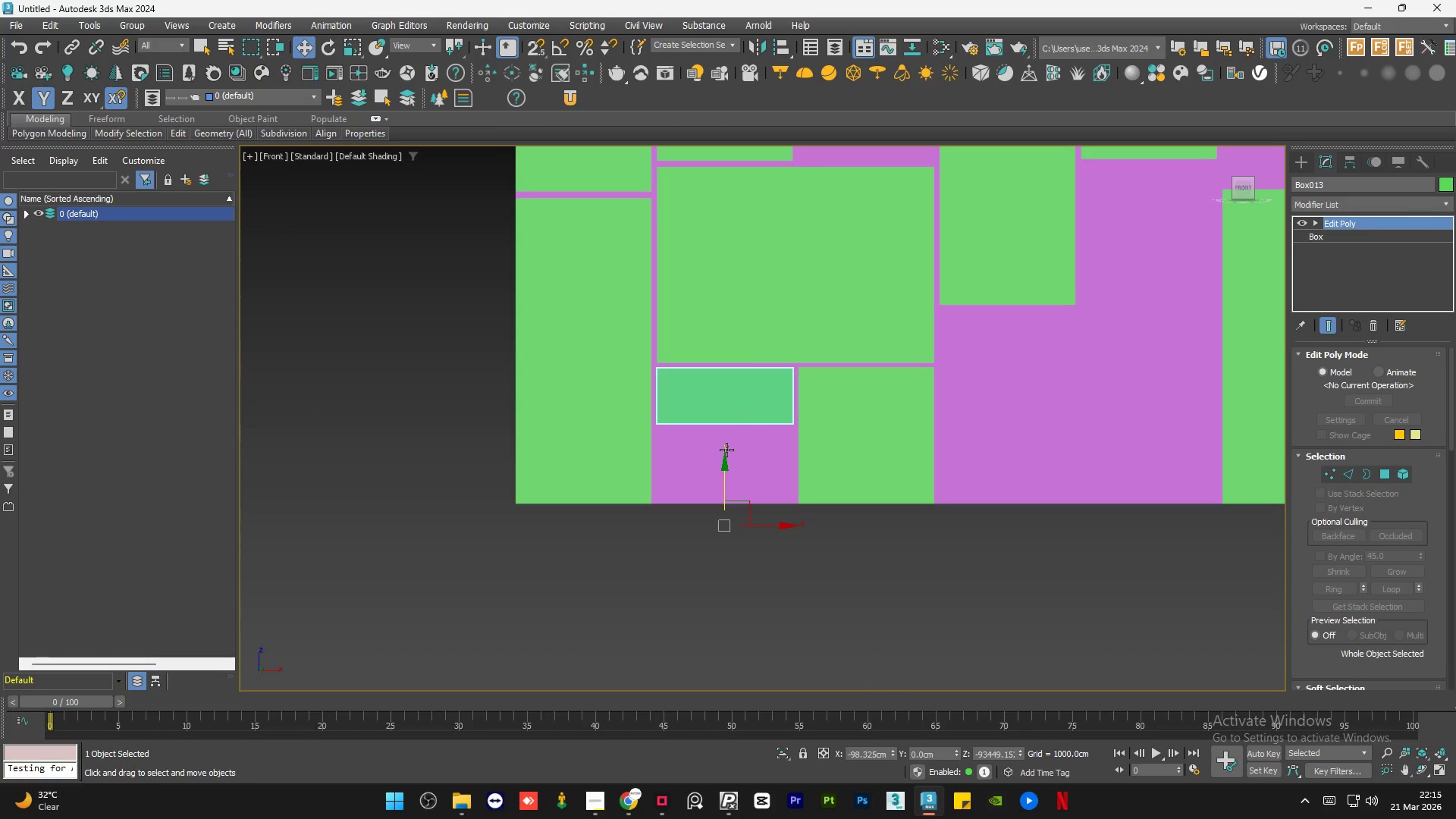 
hold_key(key=ShiftLeft, duration=1.5)
left_click_drag(start_coordinate=[726, 476], to_coordinate=[732, 537])
 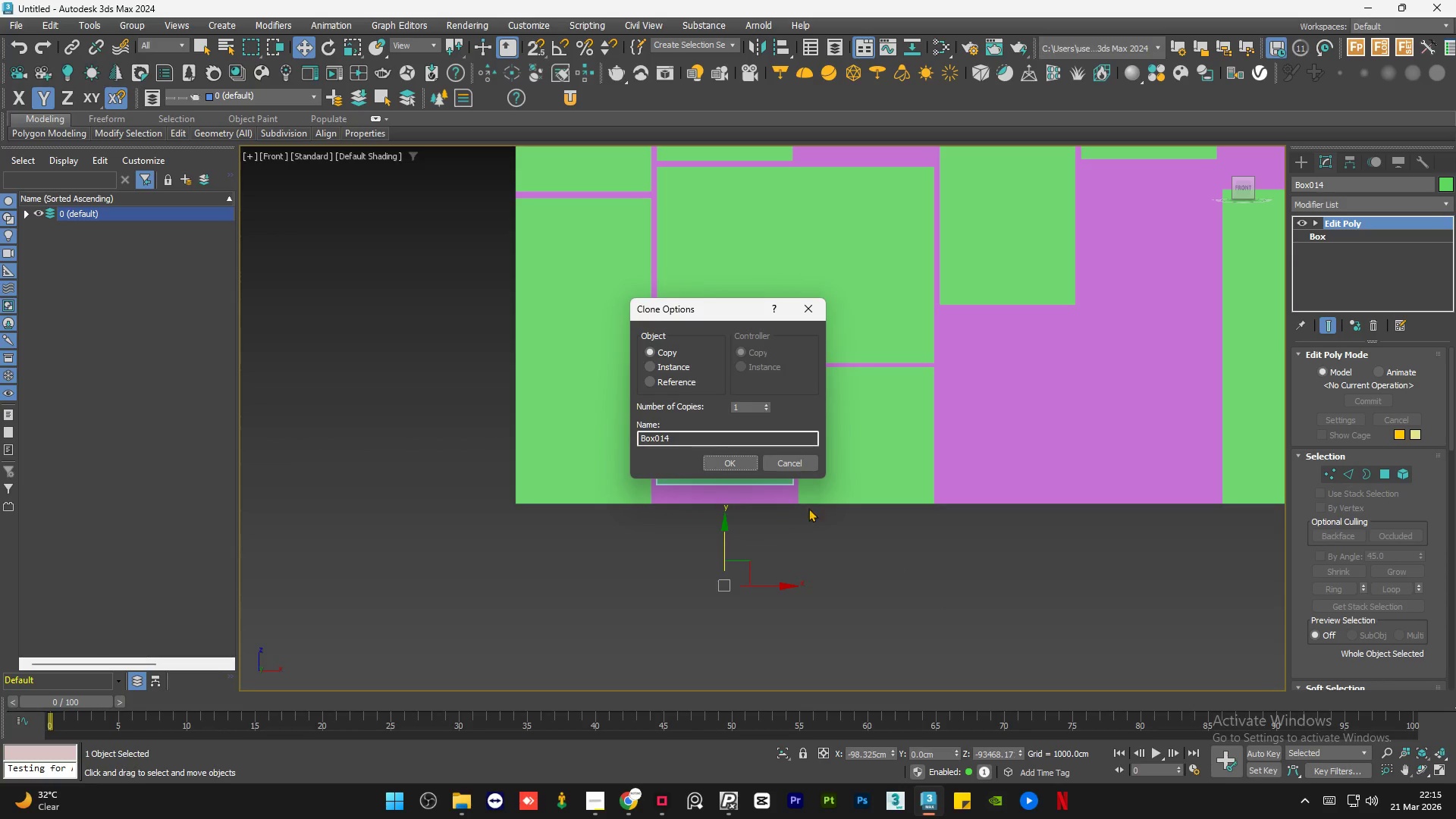 
hold_key(key=ShiftLeft, duration=1.52)
 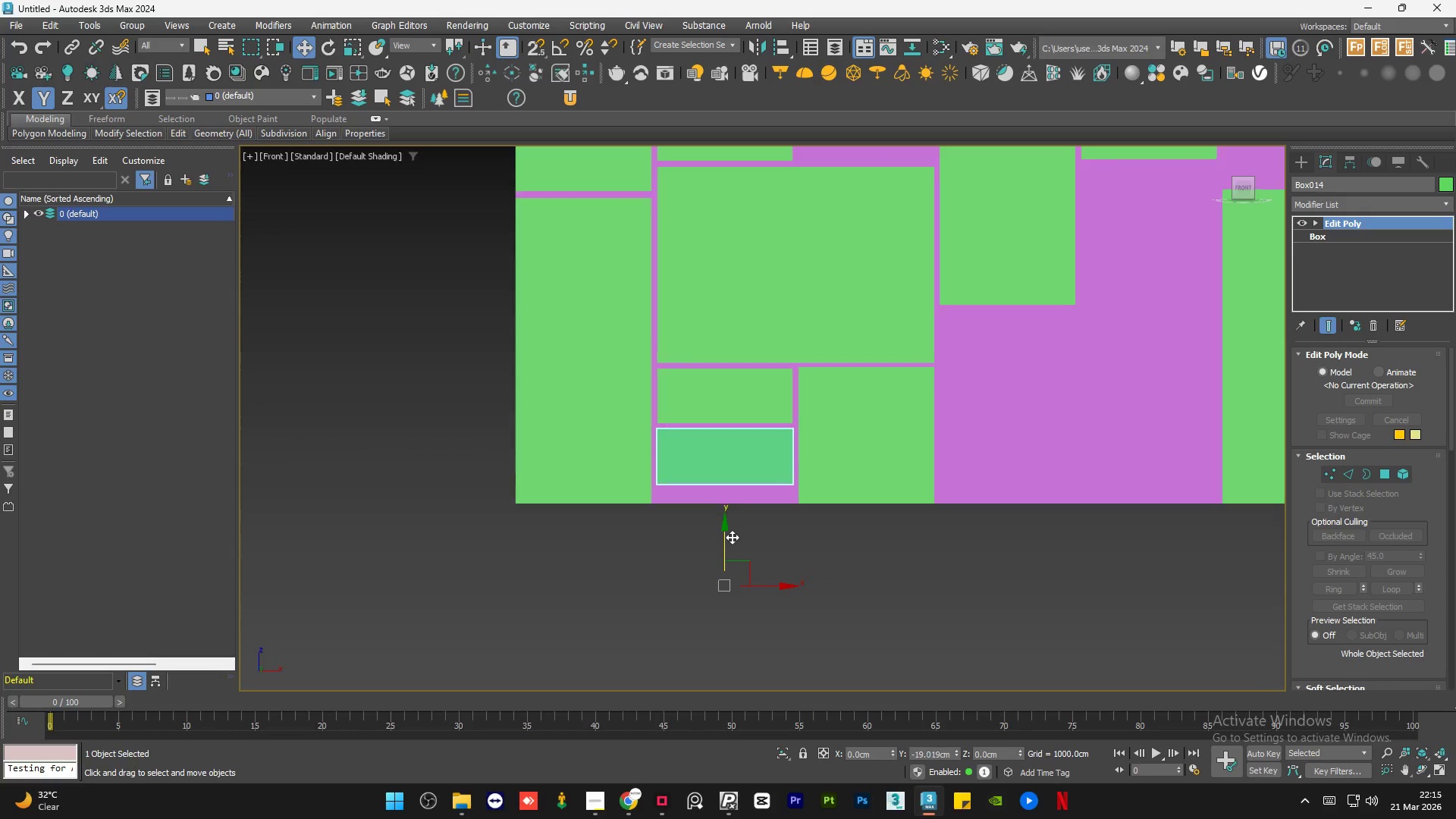 
hold_key(key=ShiftLeft, duration=0.8)
 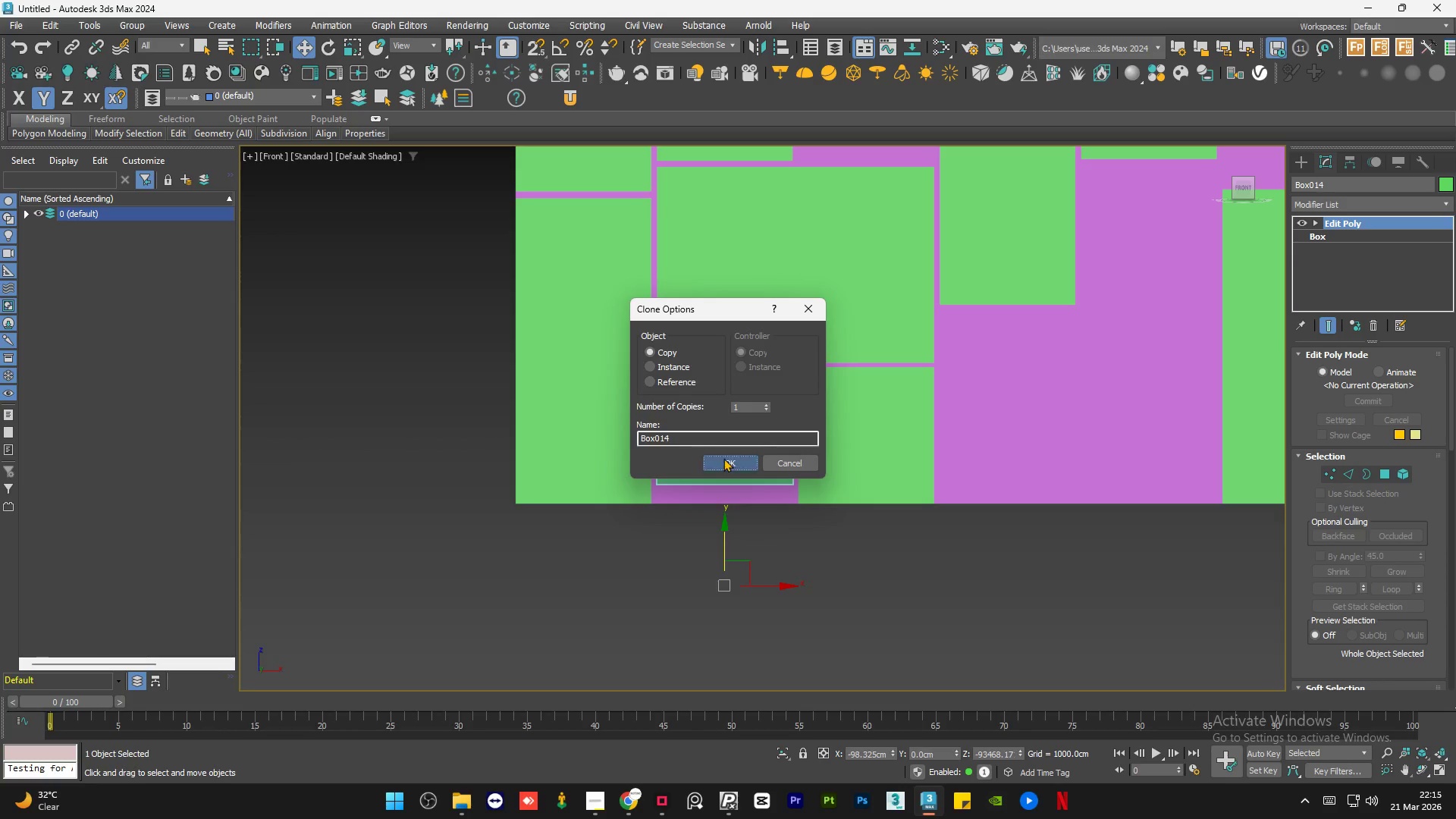 
double_click([891, 556])
 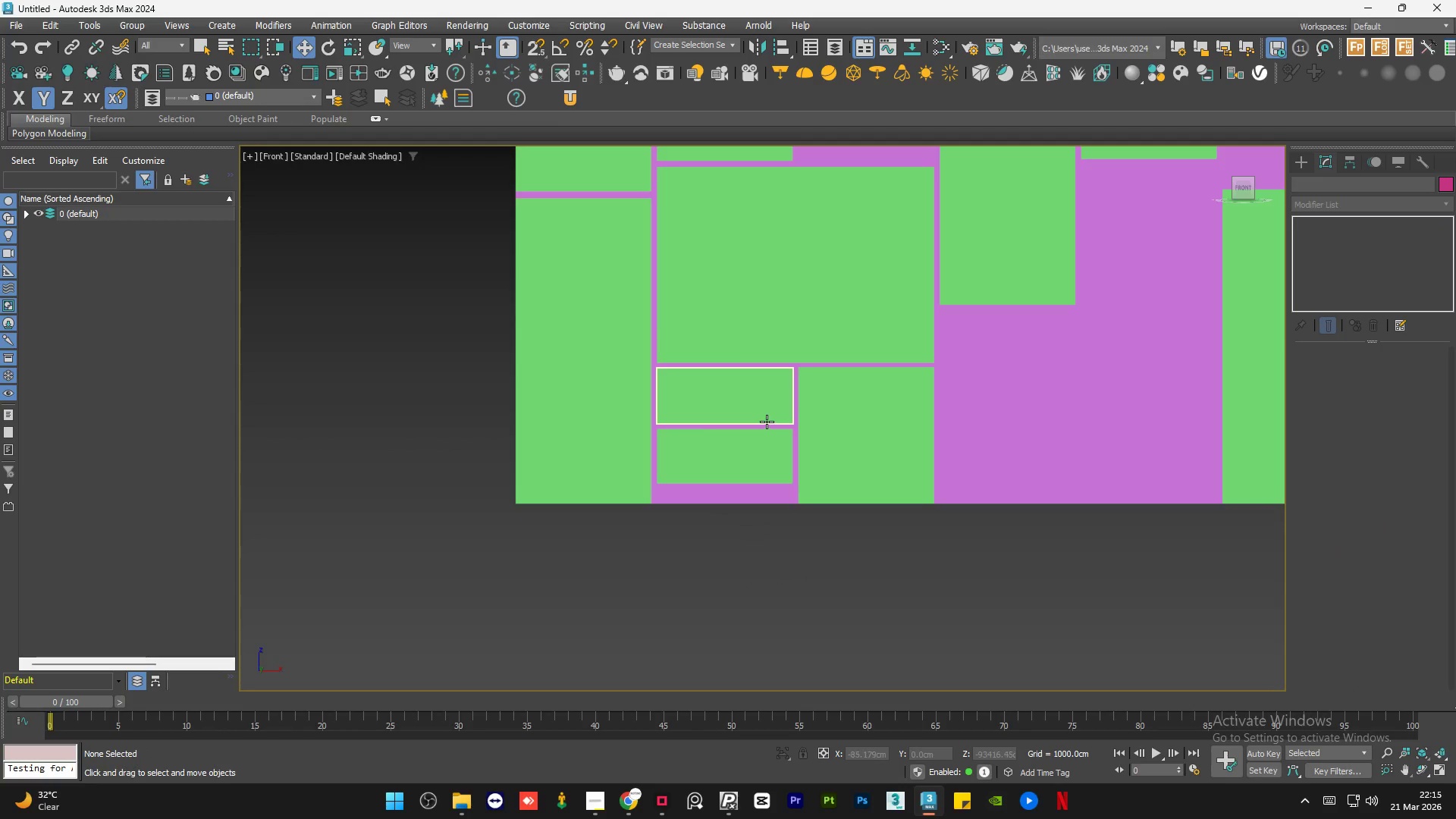 
left_click([770, 498])
 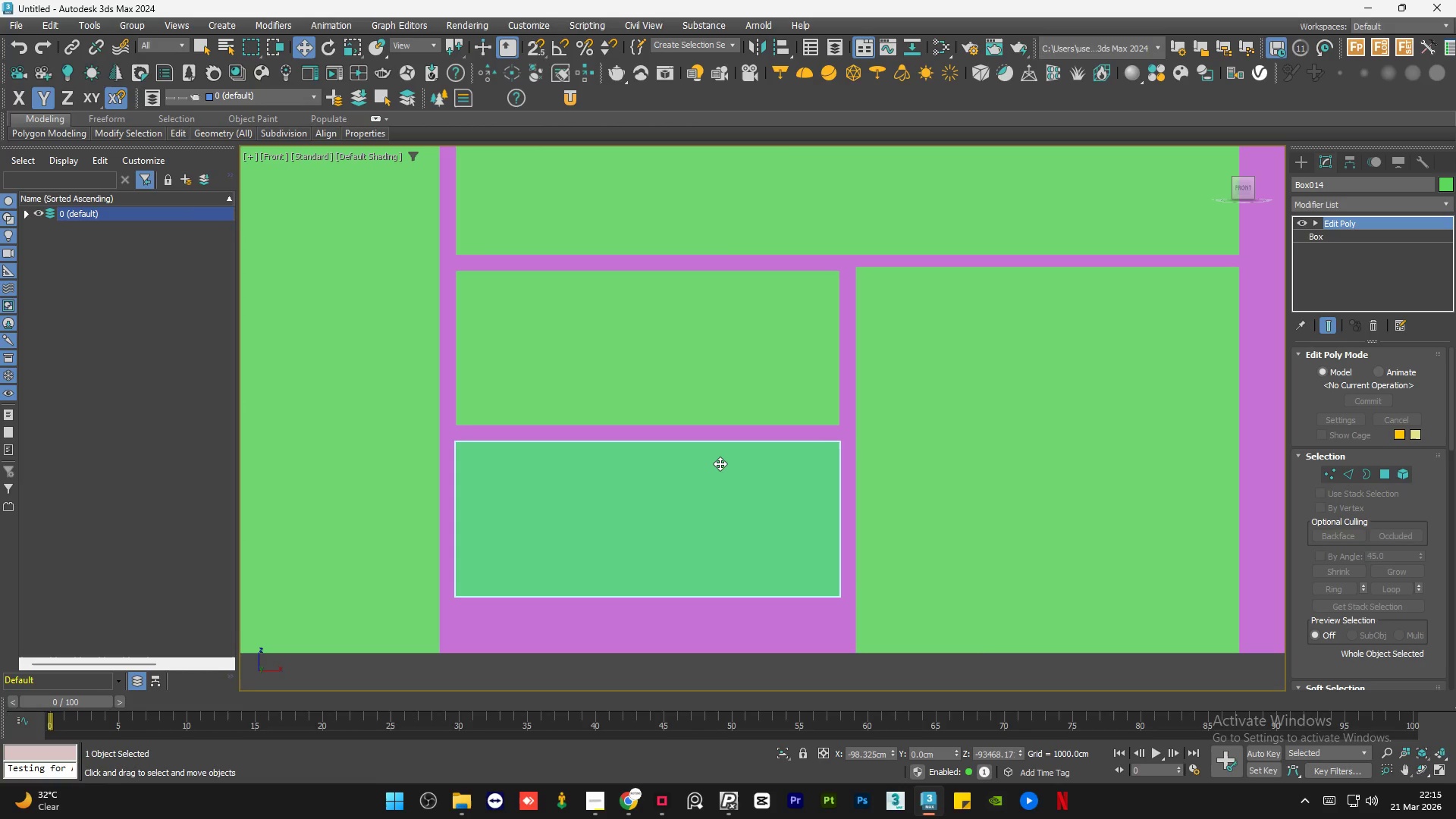 
scroll: coordinate [767, 422], scroll_direction: up, amount: 3.0
 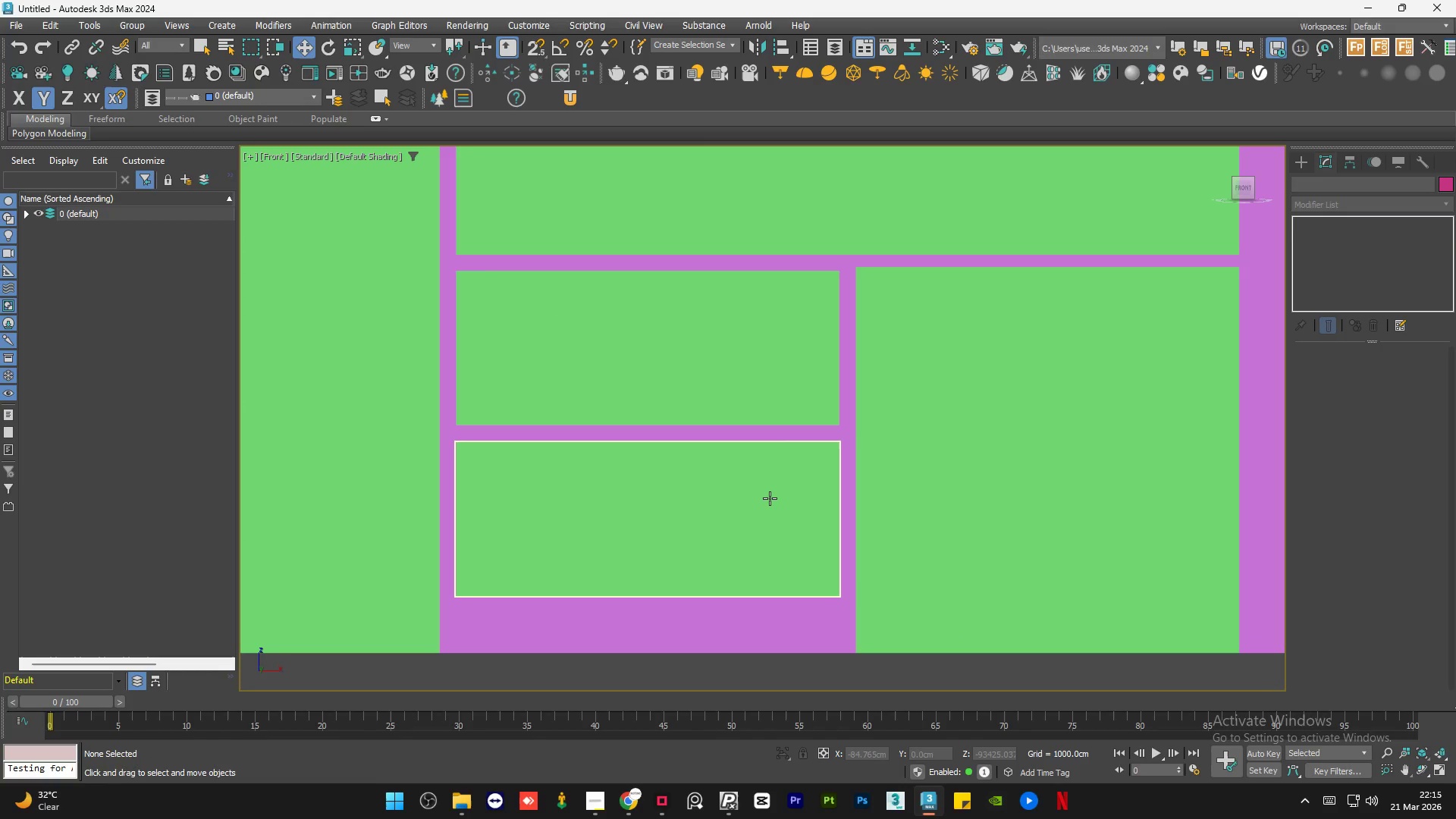 
scroll: coordinate [720, 463], scroll_direction: down, amount: 2.0
 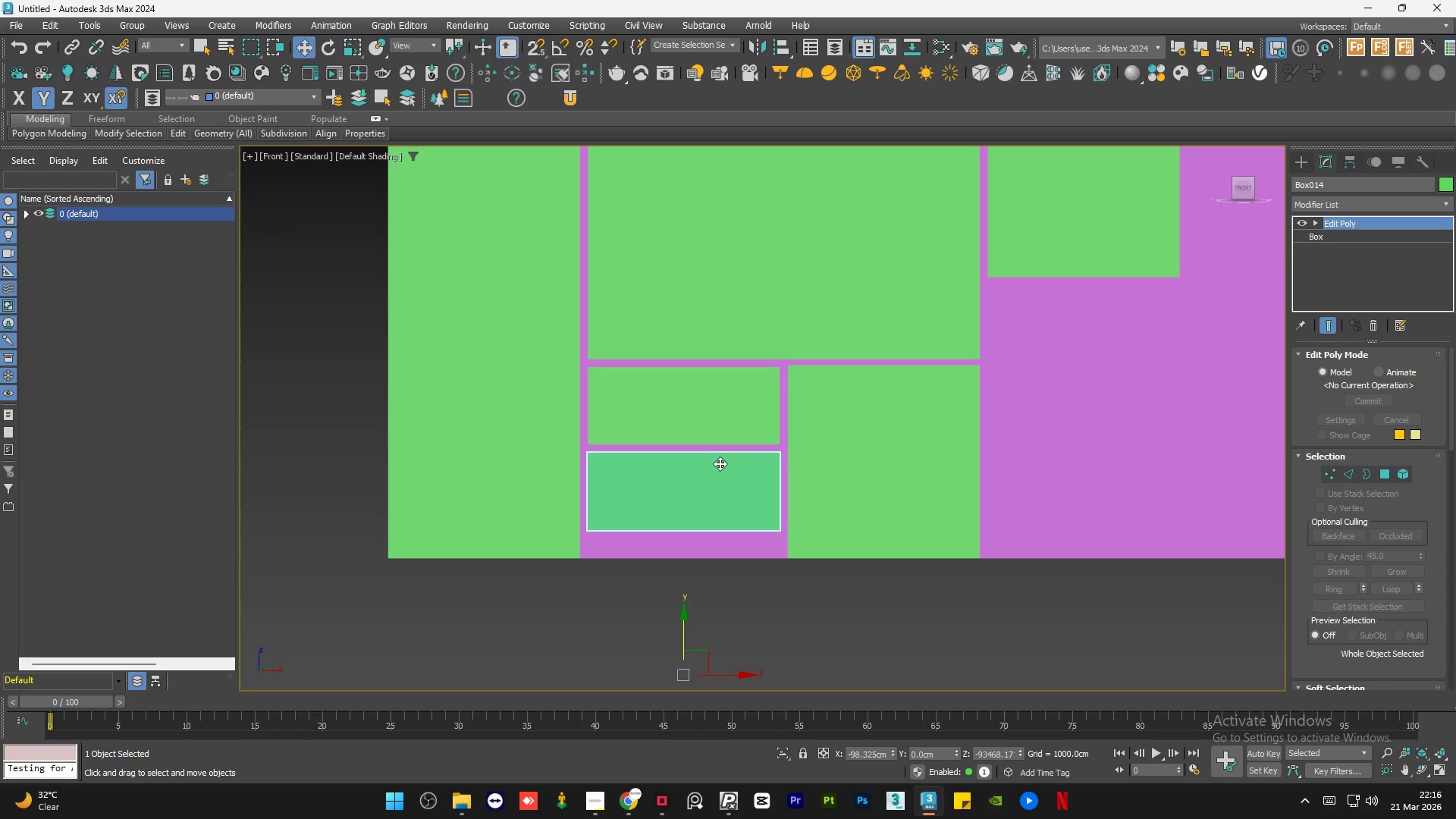 
wait(38.76)
 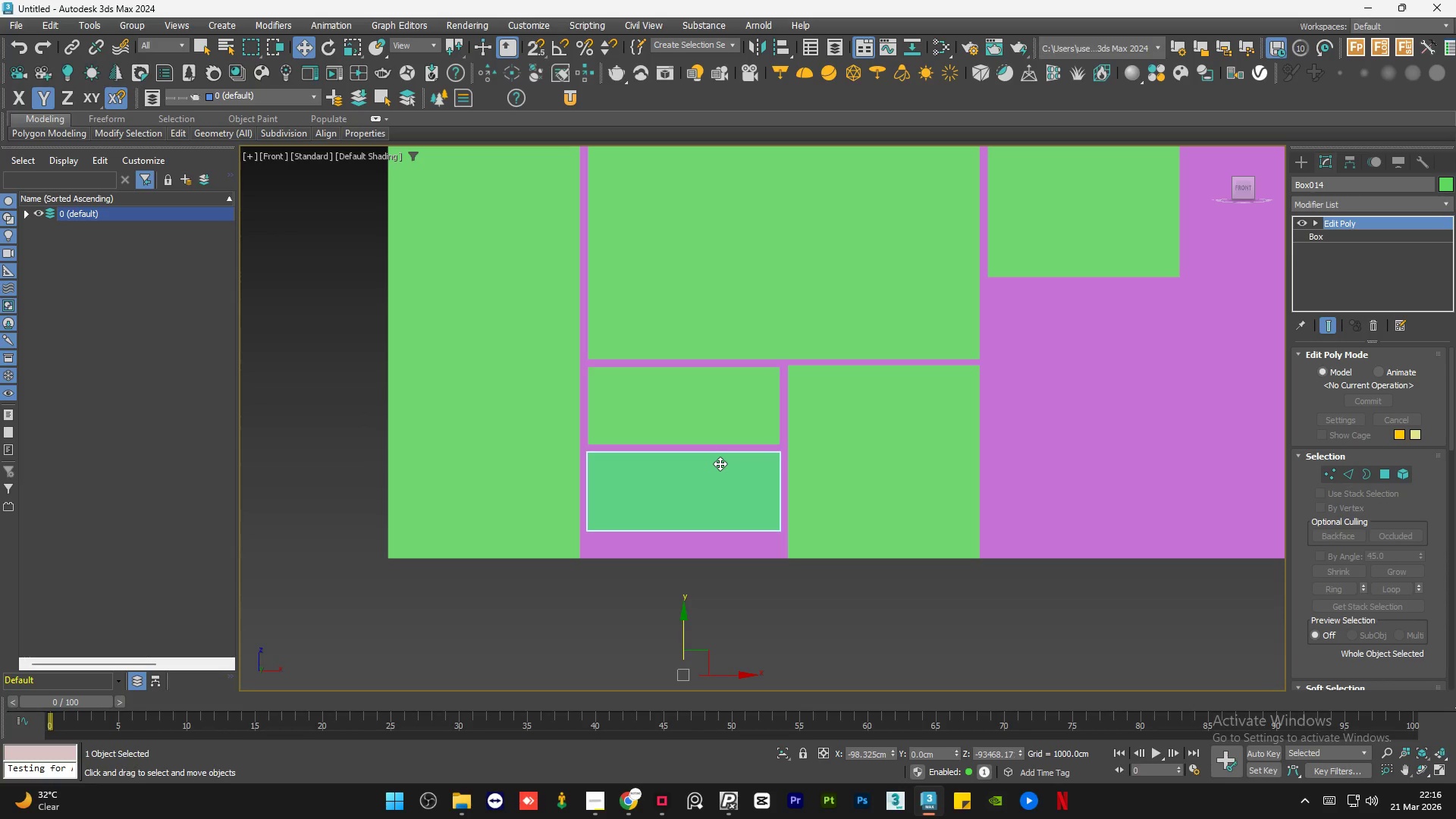 
left_click([1312, 222])
 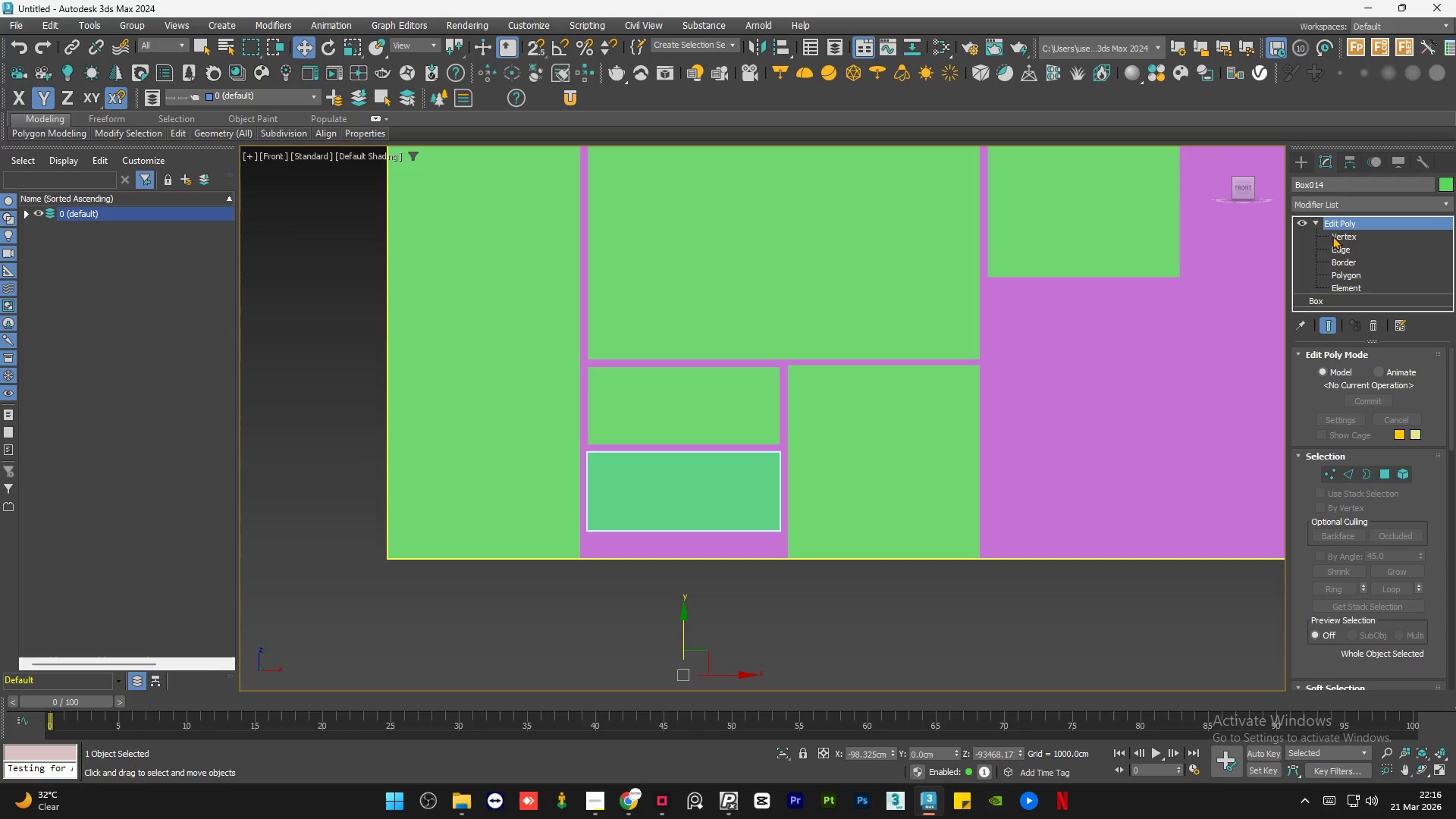 
left_click([1332, 231])
 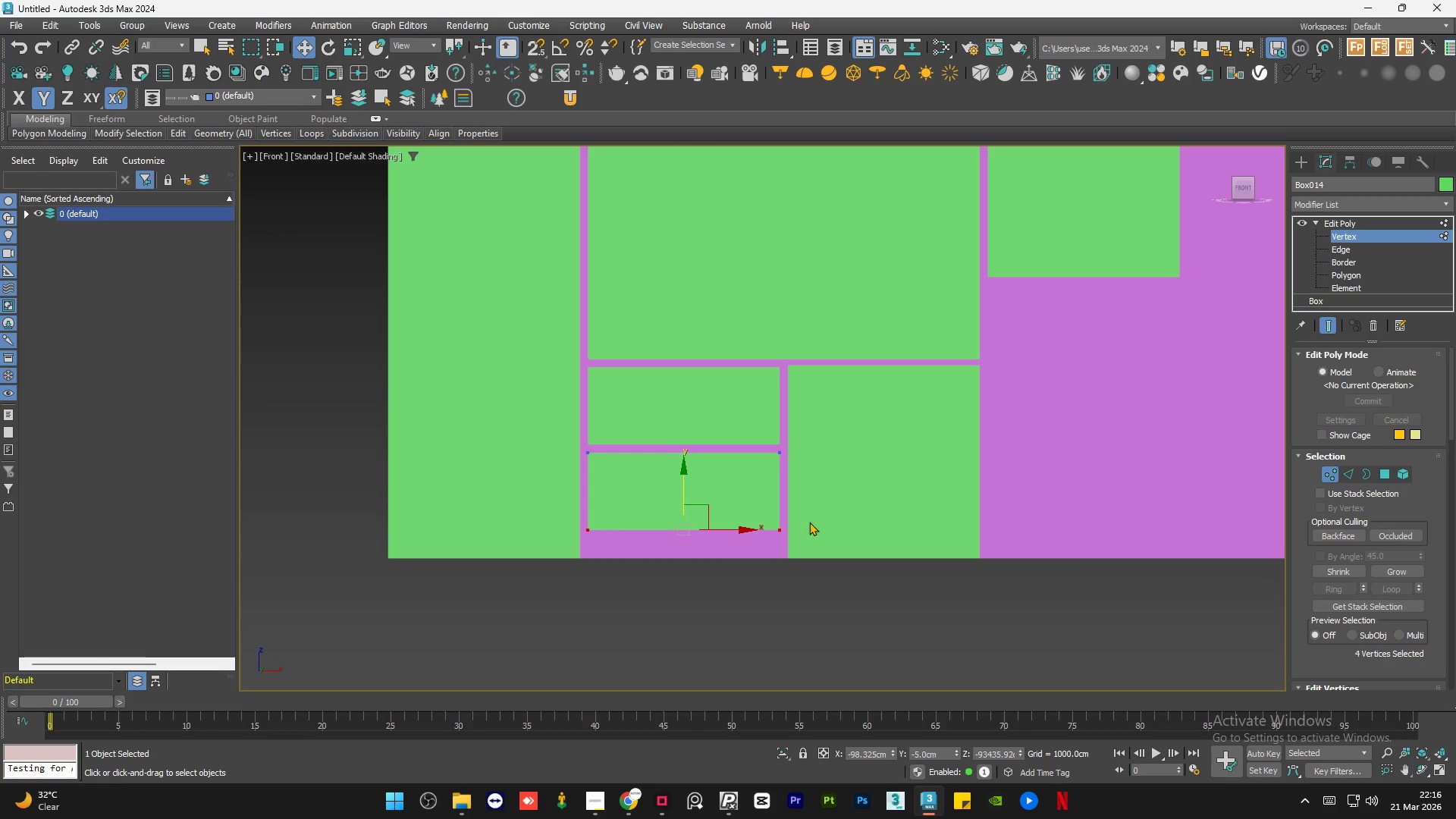 
left_click_drag(start_coordinate=[837, 526], to_coordinate=[478, 595])
 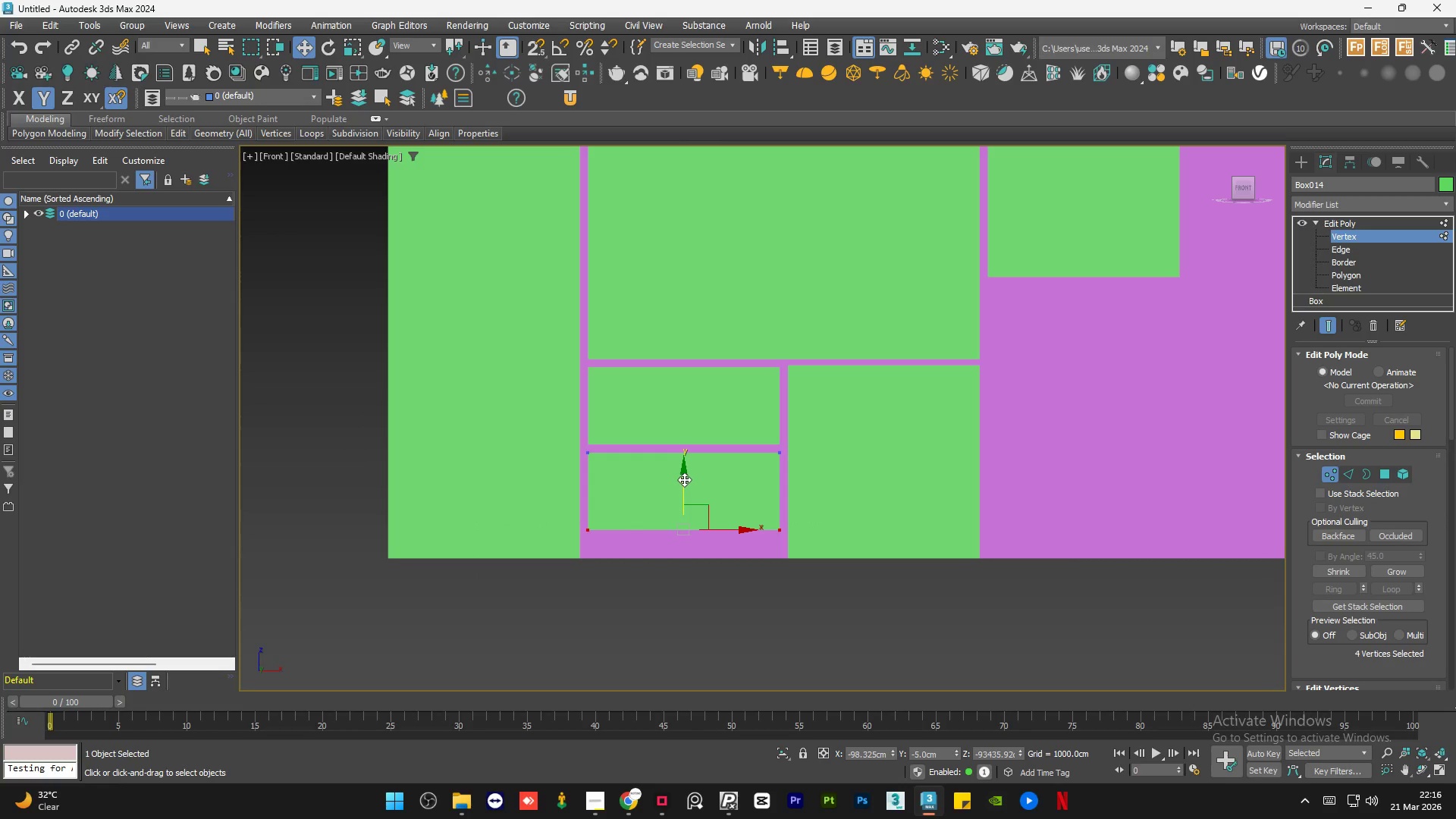 
key(S)
 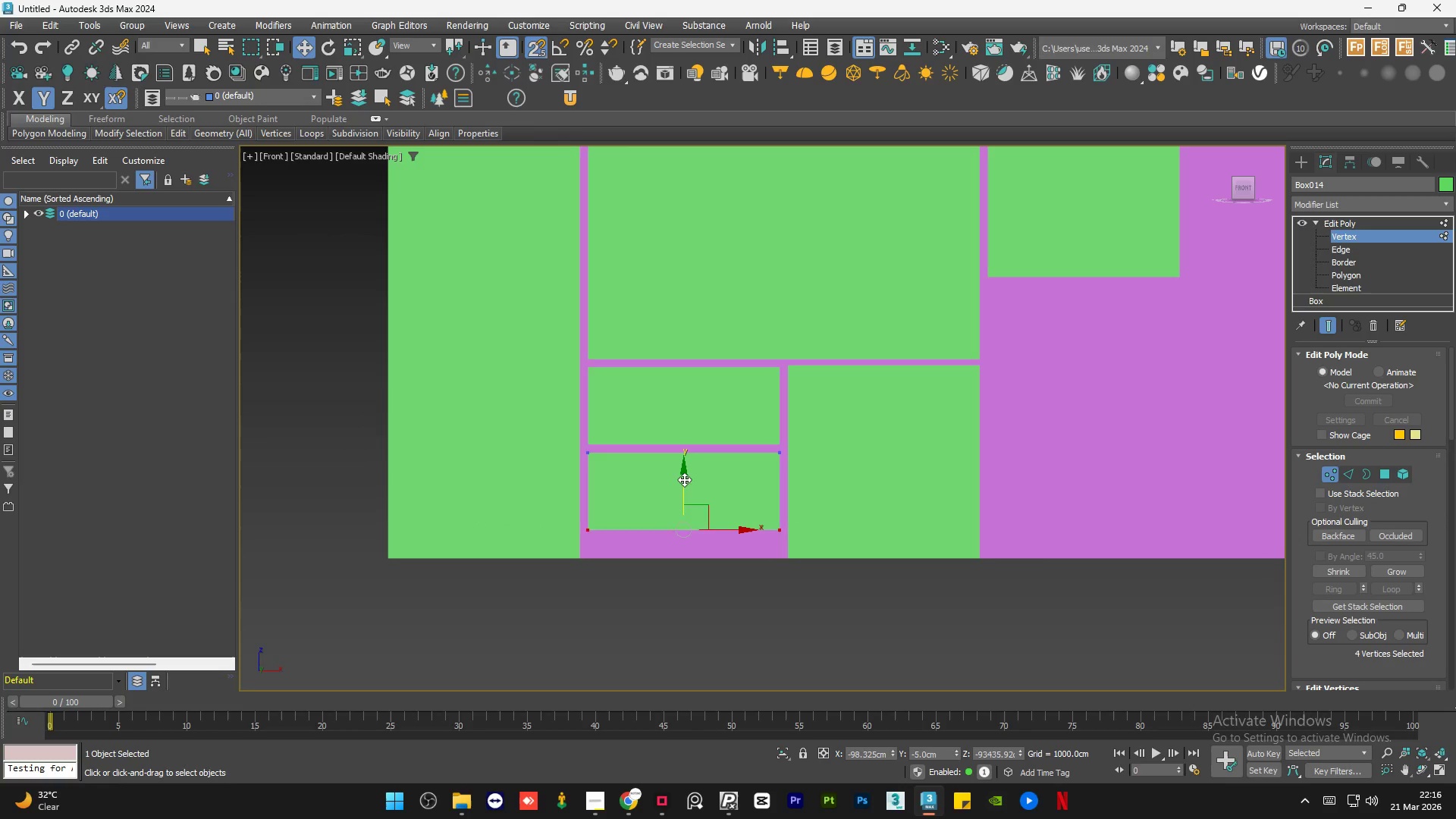 
left_click_drag(start_coordinate=[684, 479], to_coordinate=[789, 558])
 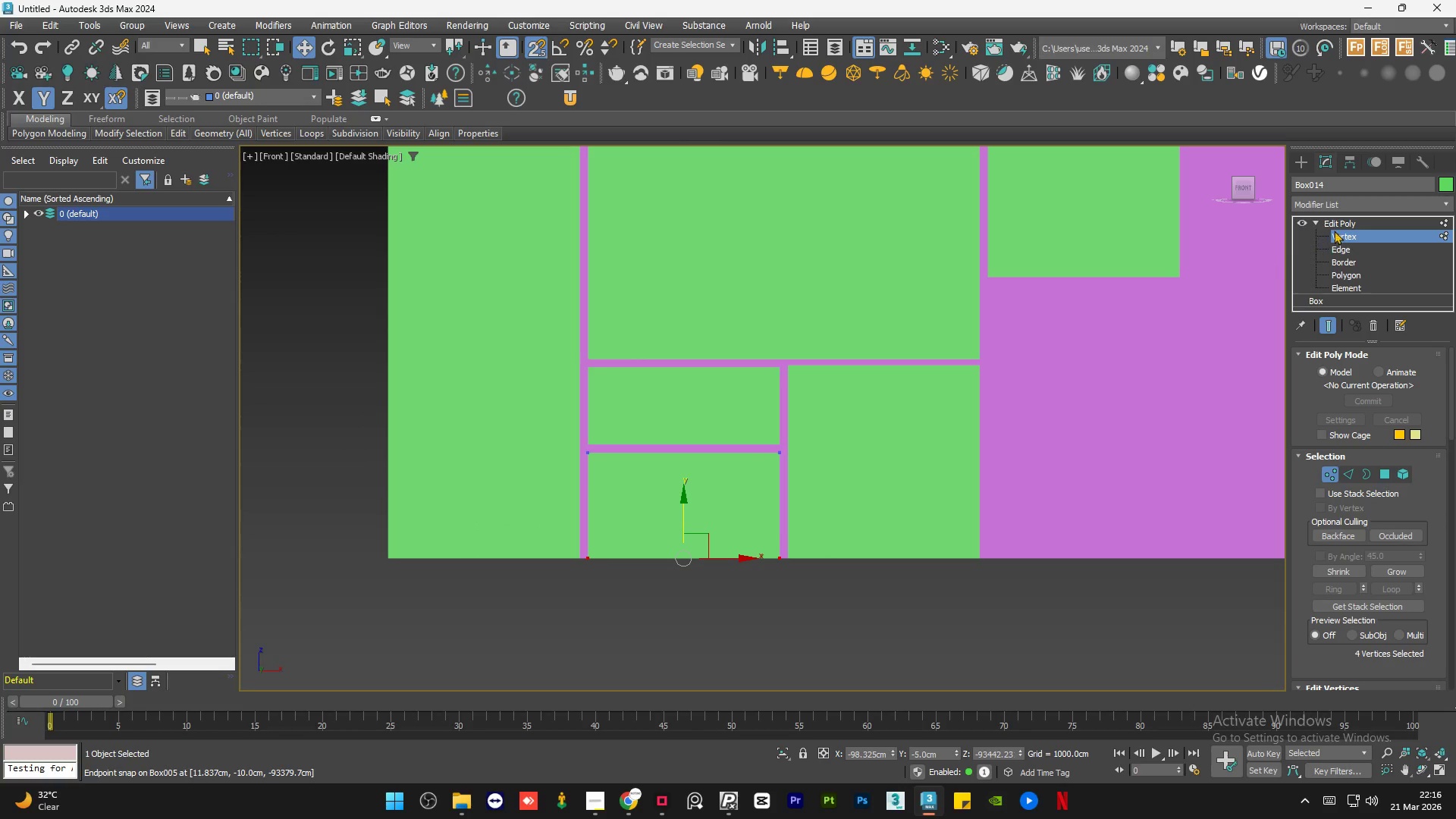 
left_click([1344, 224])
 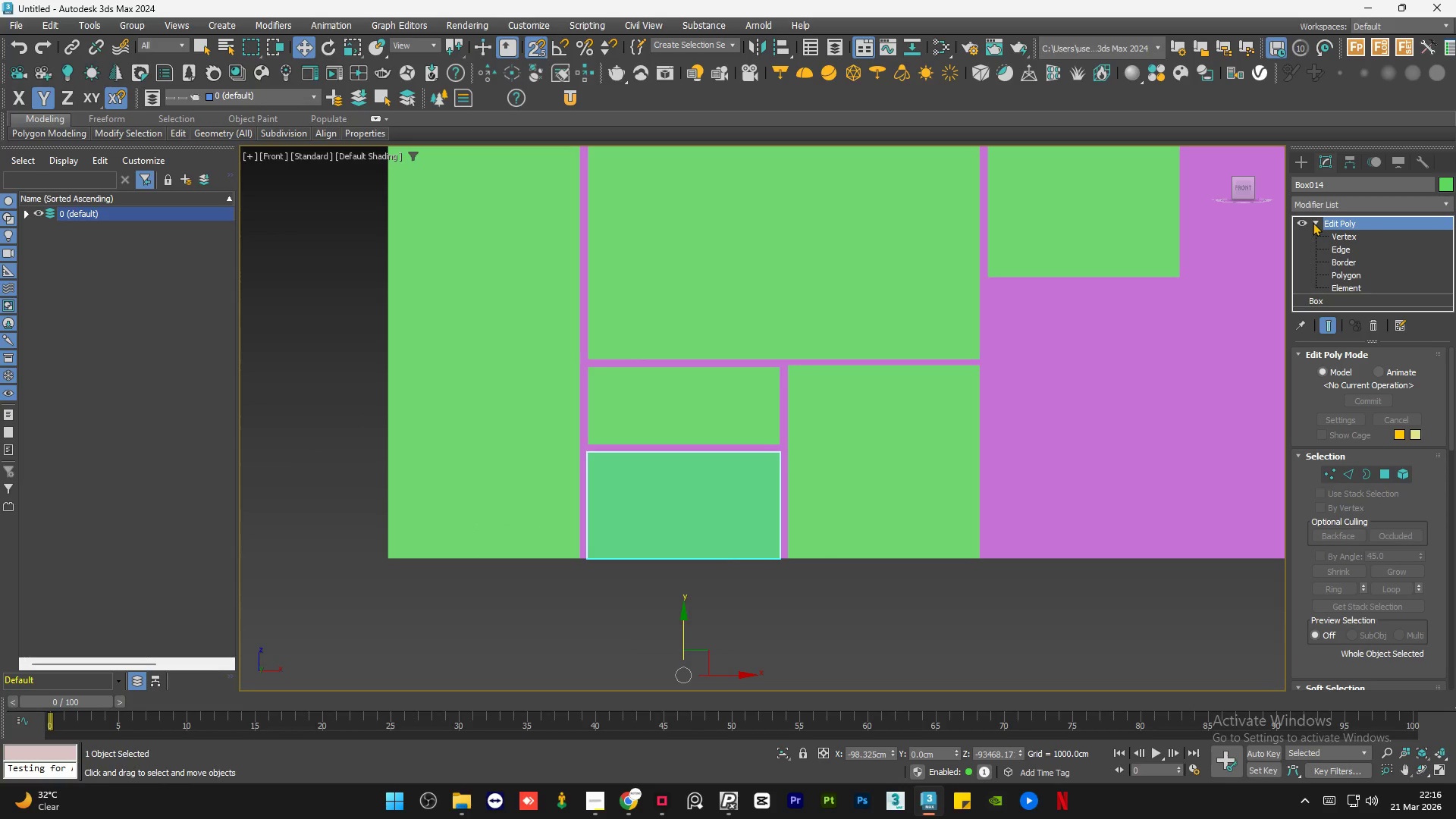 
left_click([1313, 222])
 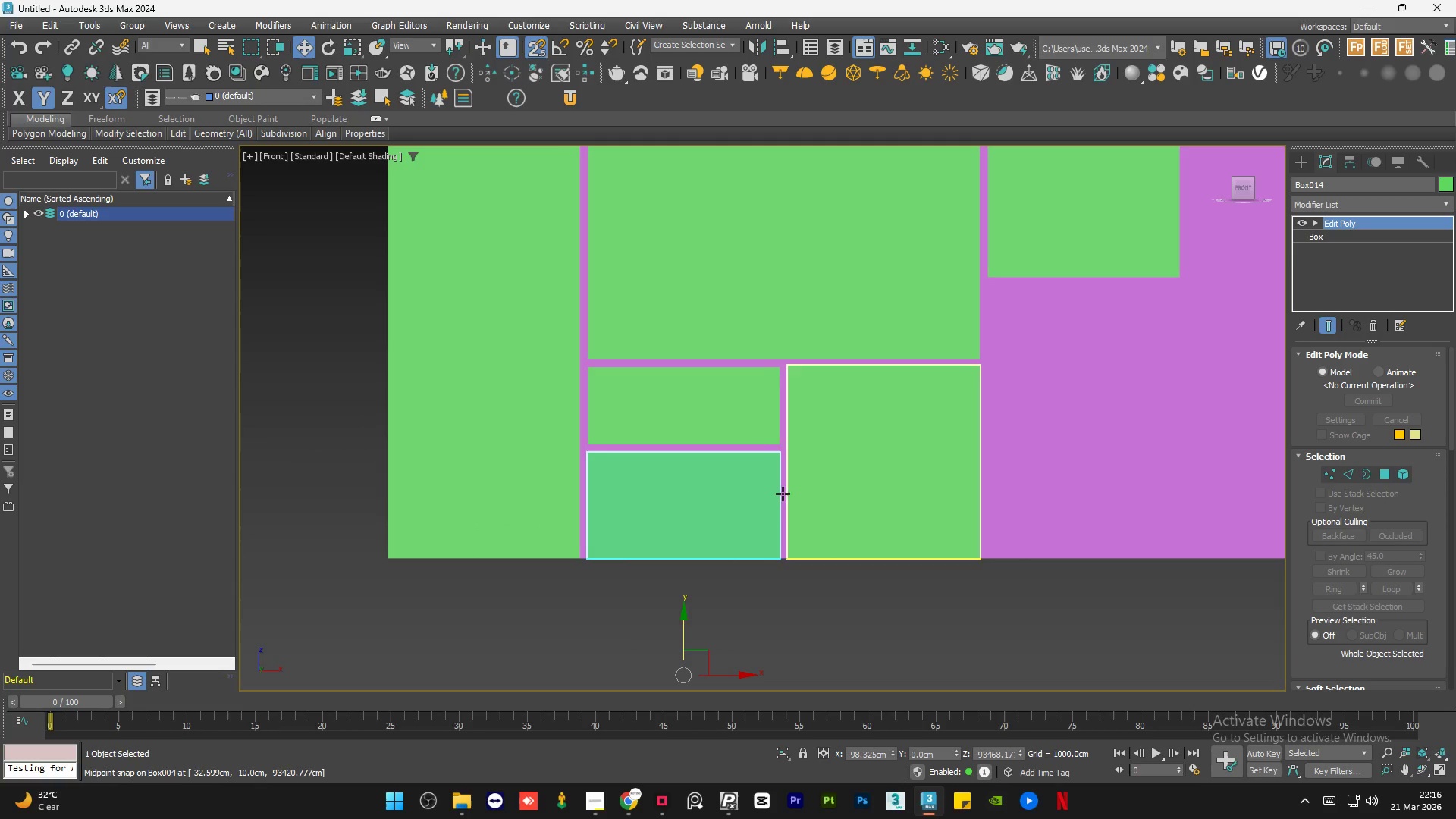 
scroll: coordinate [432, 570], scroll_direction: down, amount: 2.0
 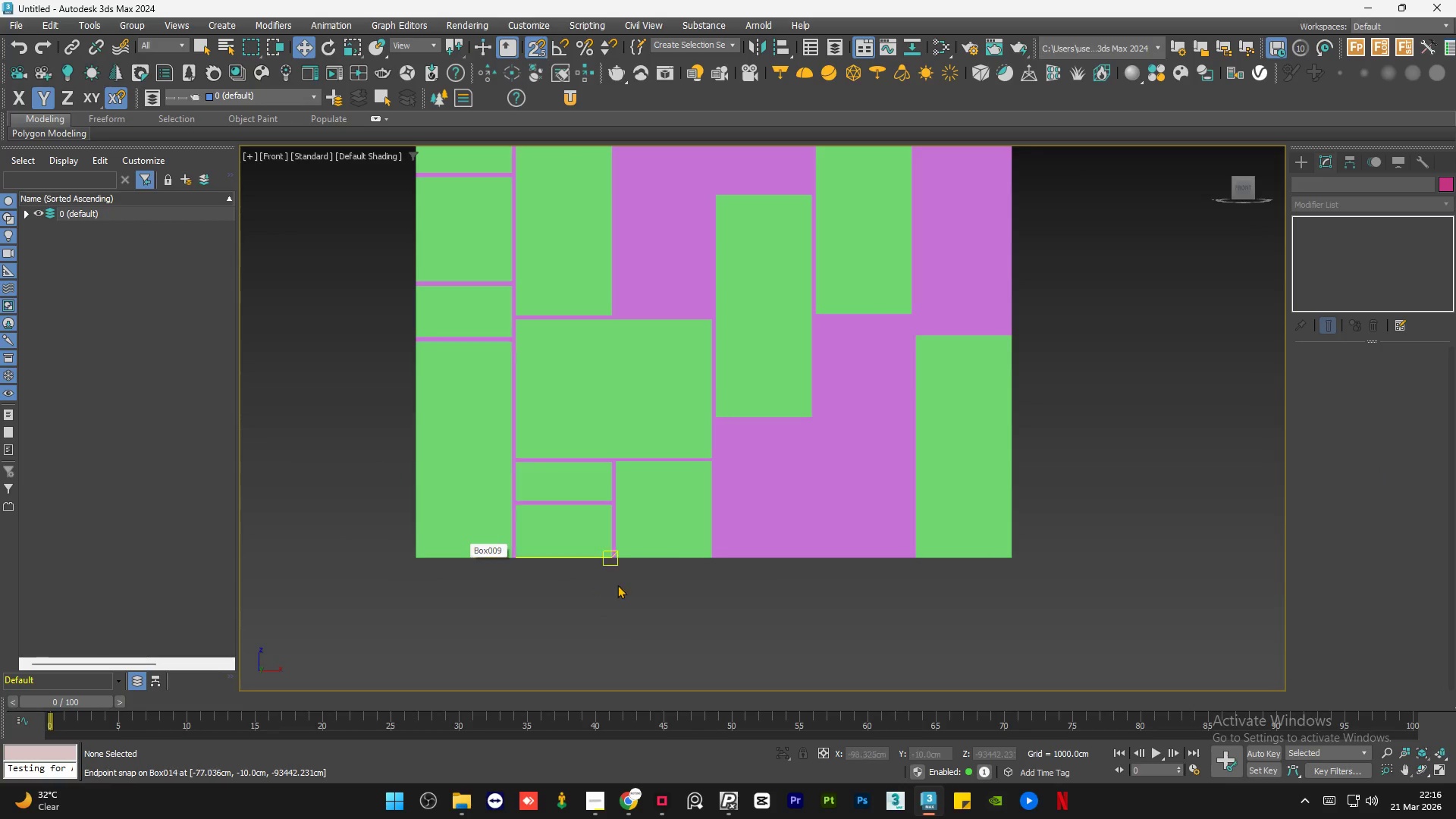 
key(S)
 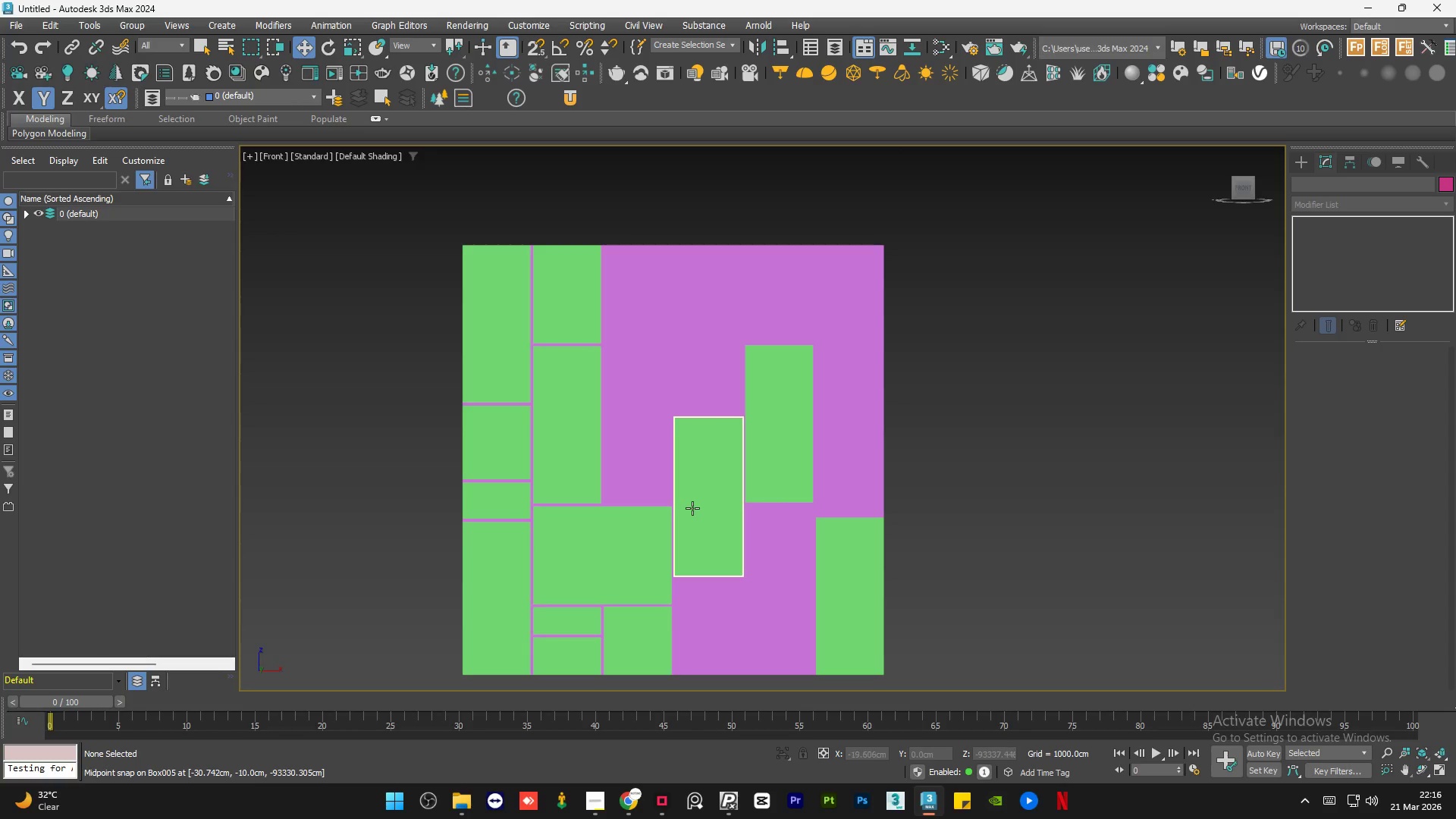 
scroll: coordinate [644, 484], scroll_direction: down, amount: 1.0
 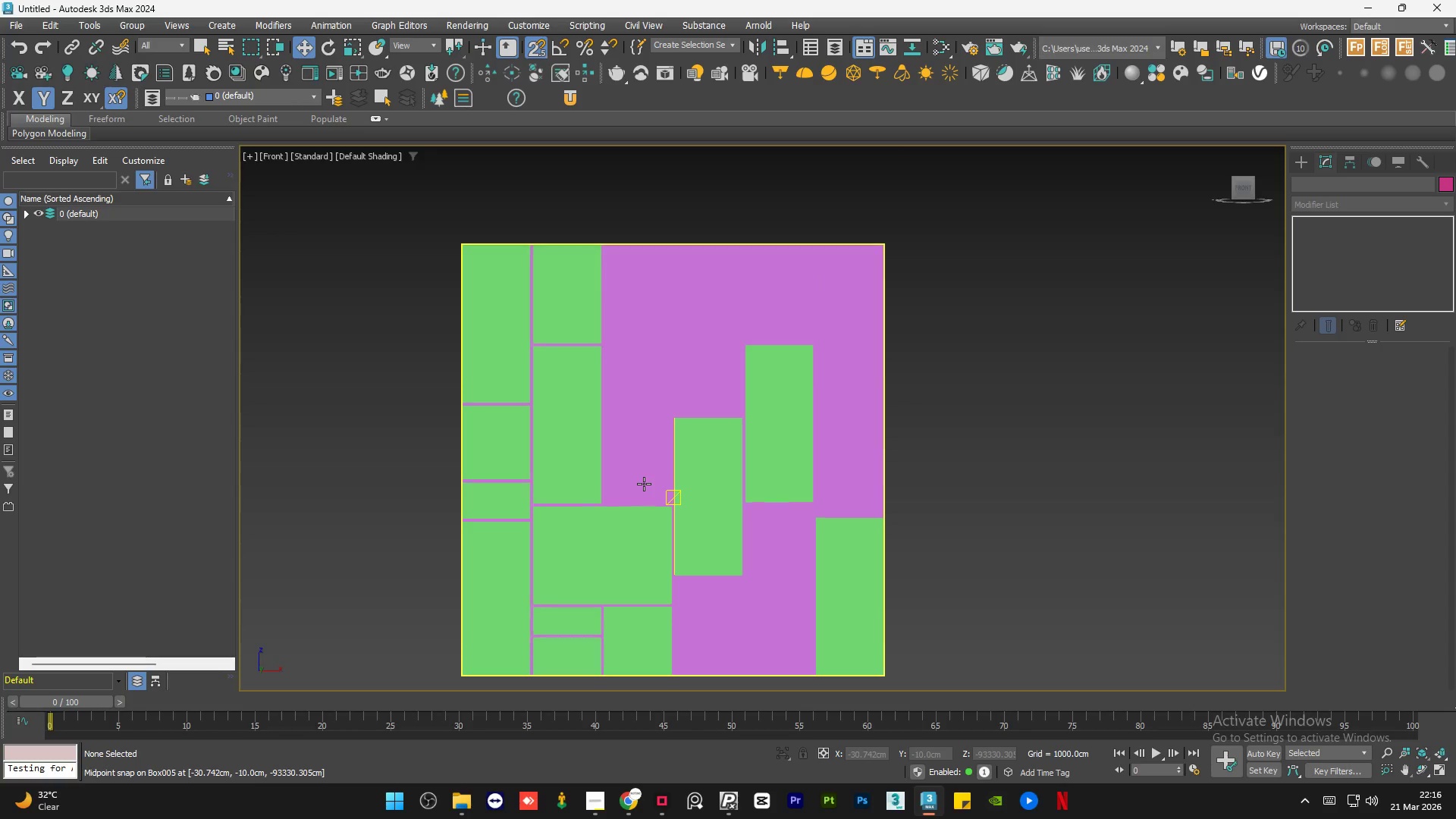 
left_click([692, 508])
 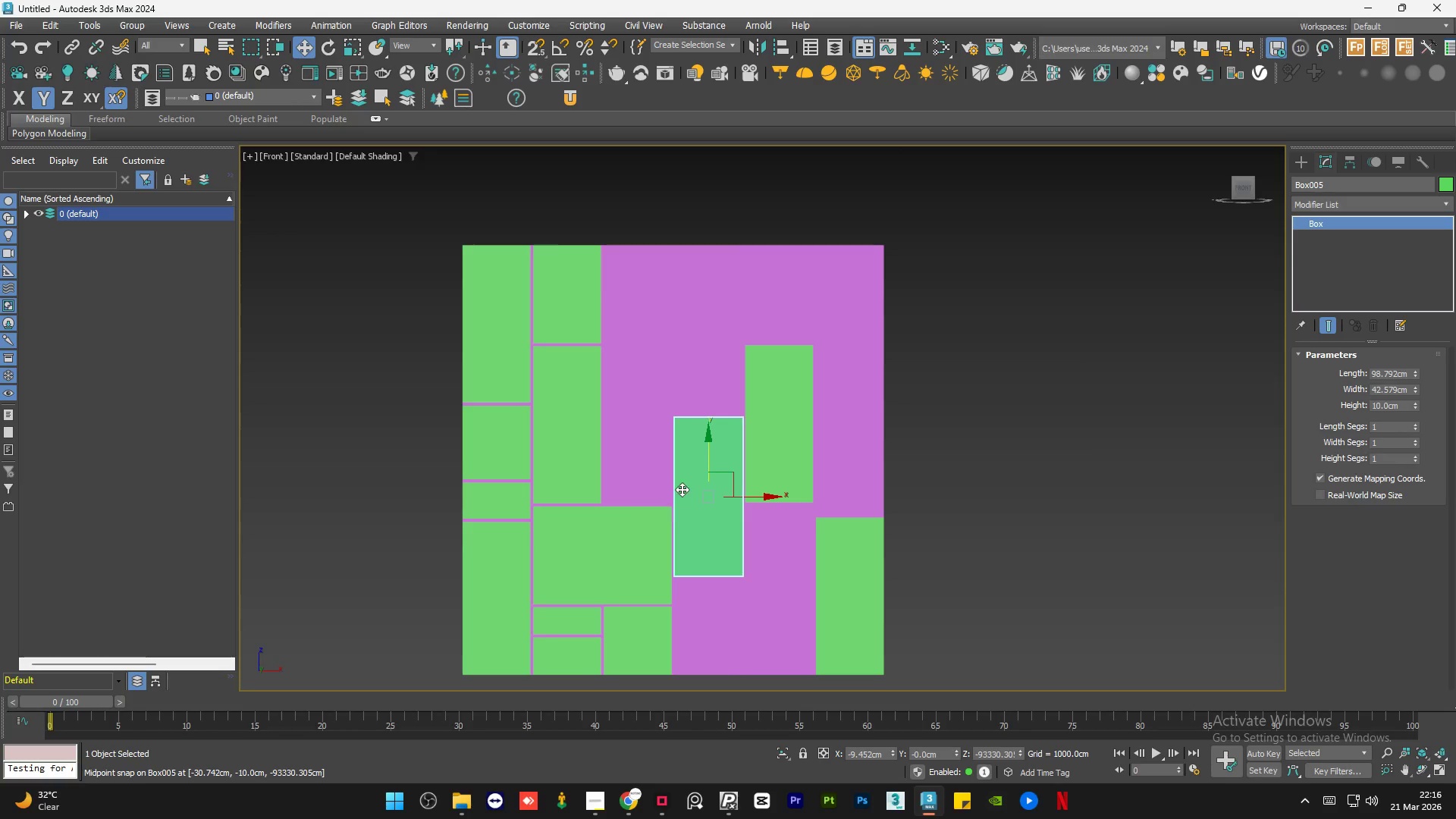 
scroll: coordinate [677, 420], scroll_direction: down, amount: 1.0
 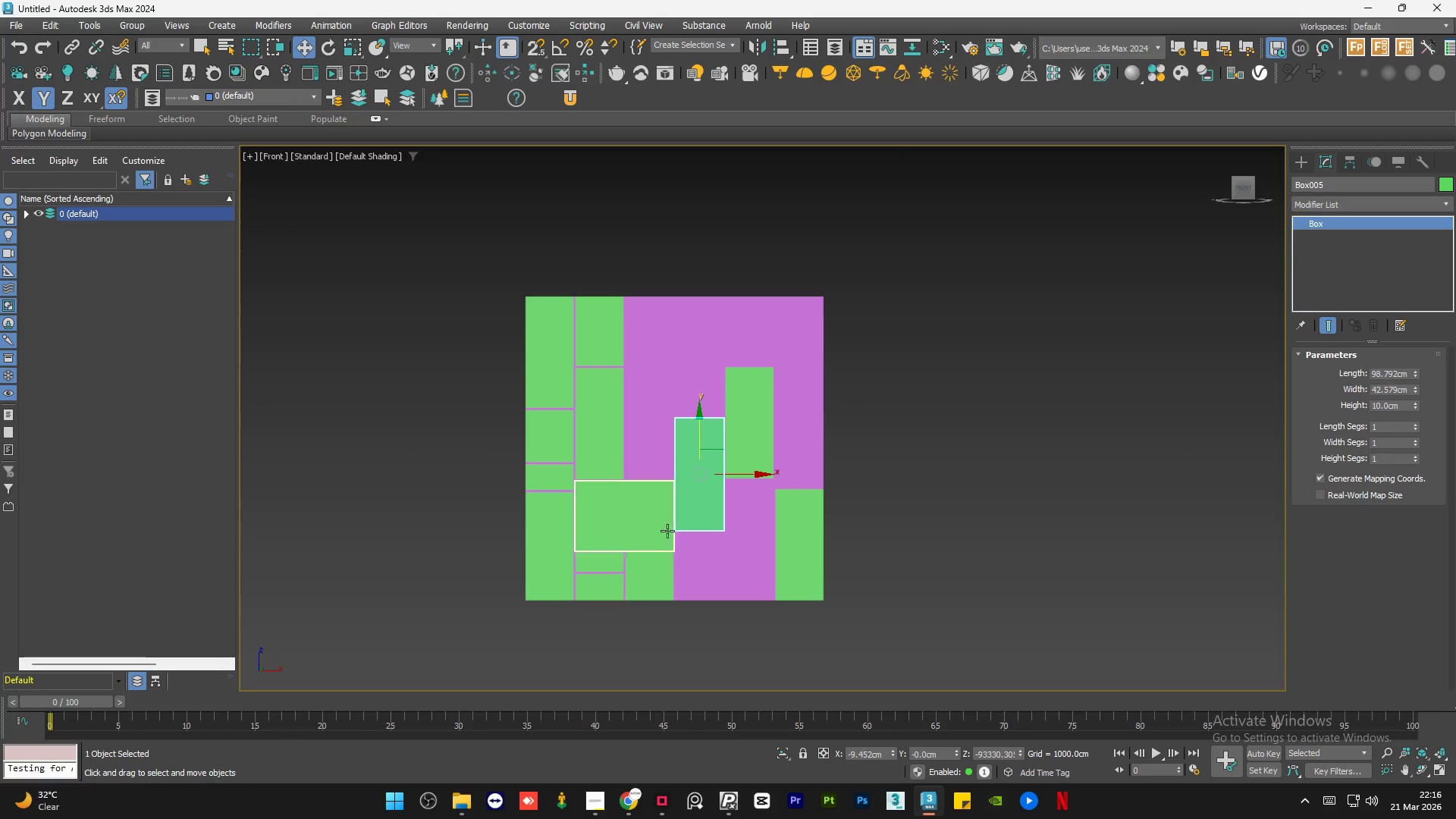 
scroll: coordinate [667, 552], scroll_direction: up, amount: 1.0
 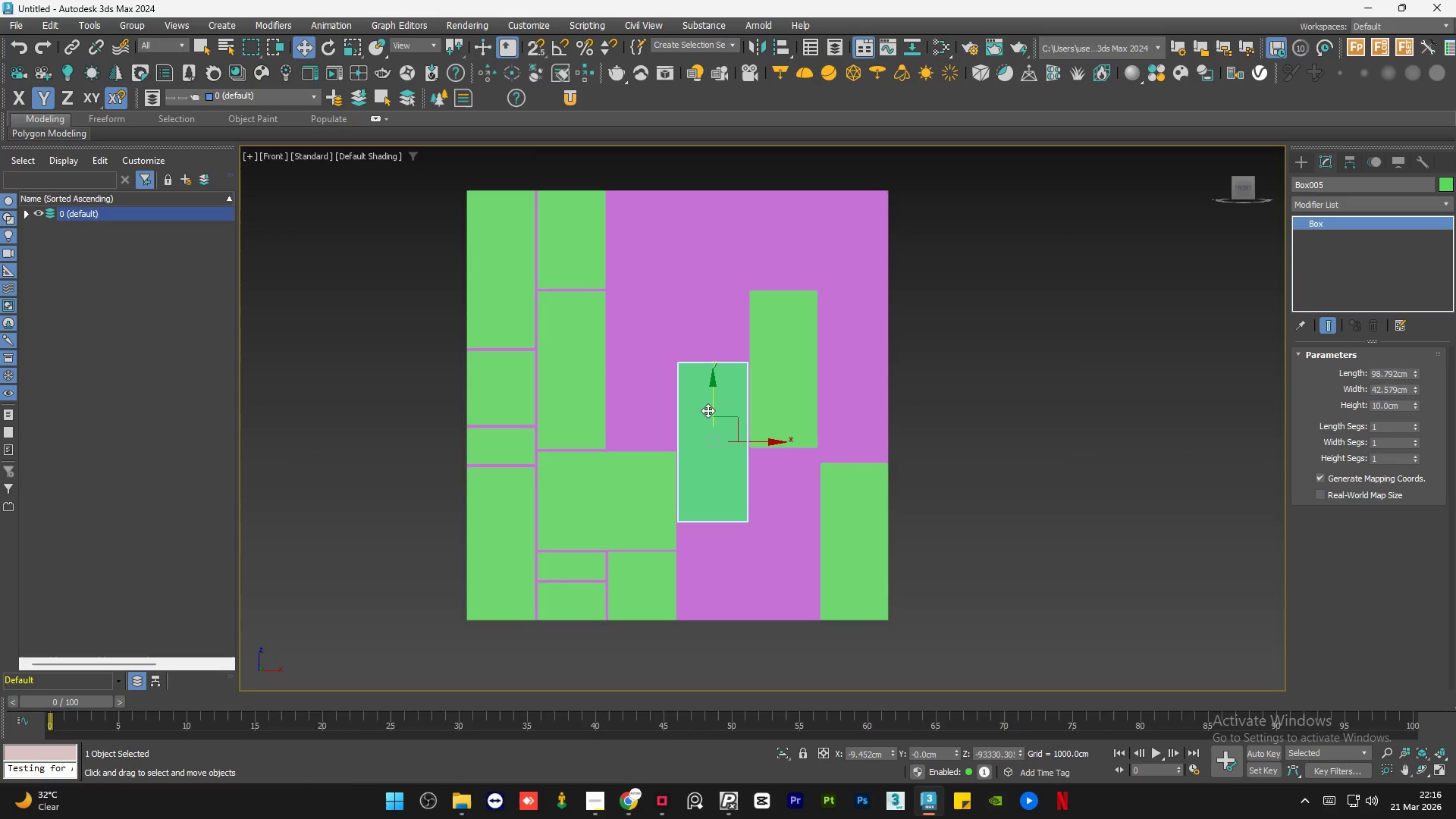 
left_click_drag(start_coordinate=[711, 407], to_coordinate=[720, 394])
 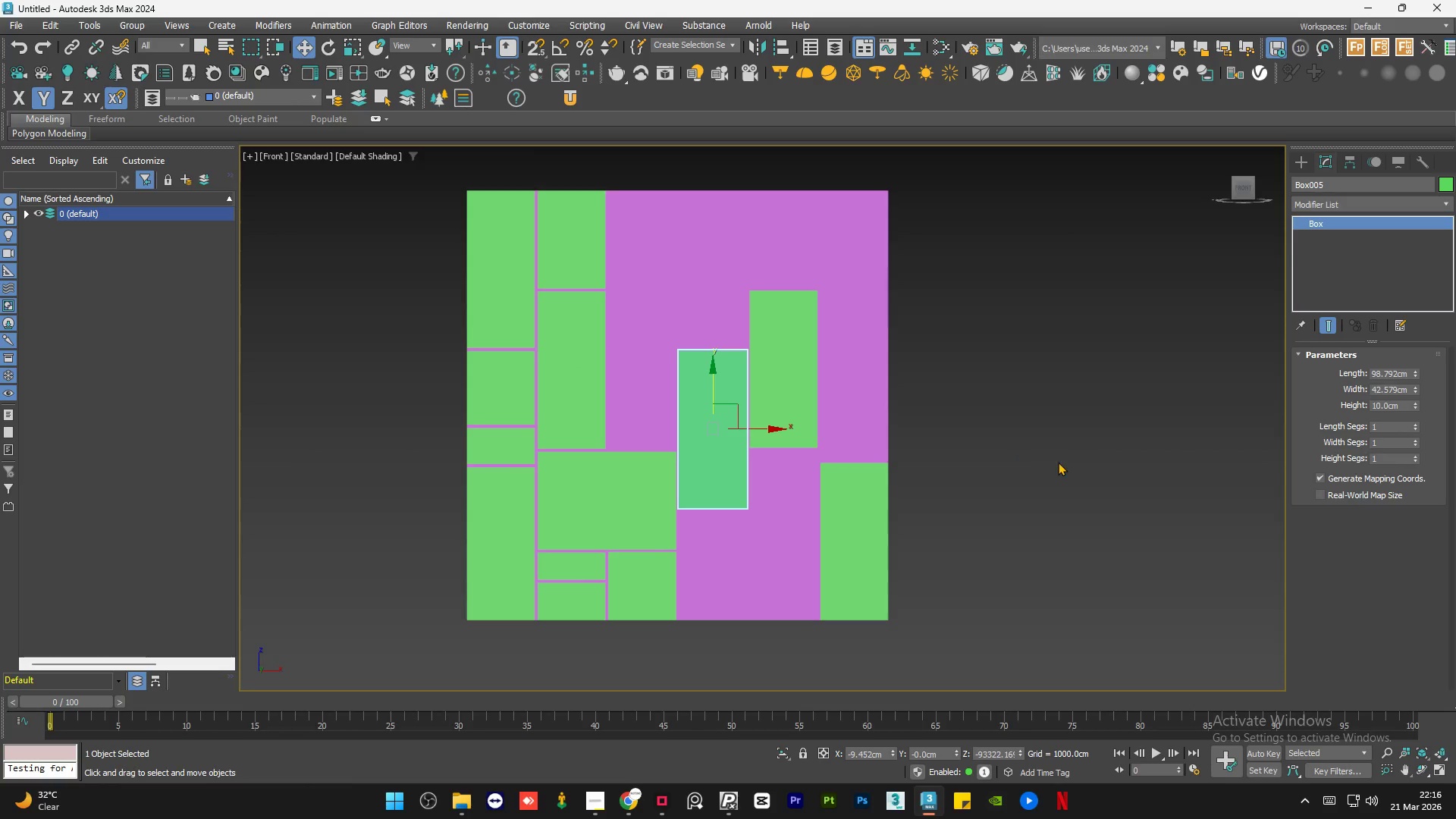 
left_click([1058, 462])
 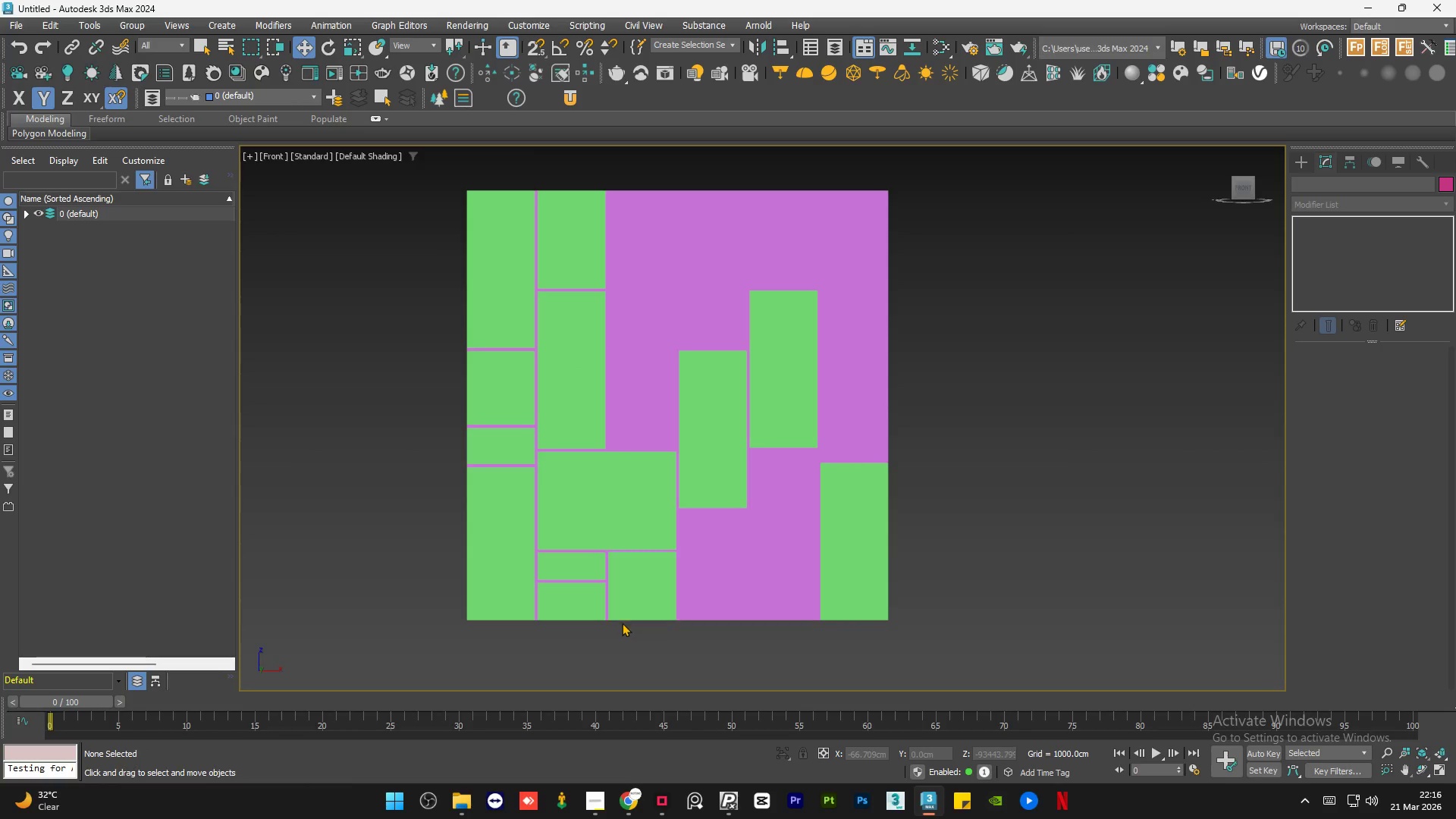 
left_click([643, 590])
 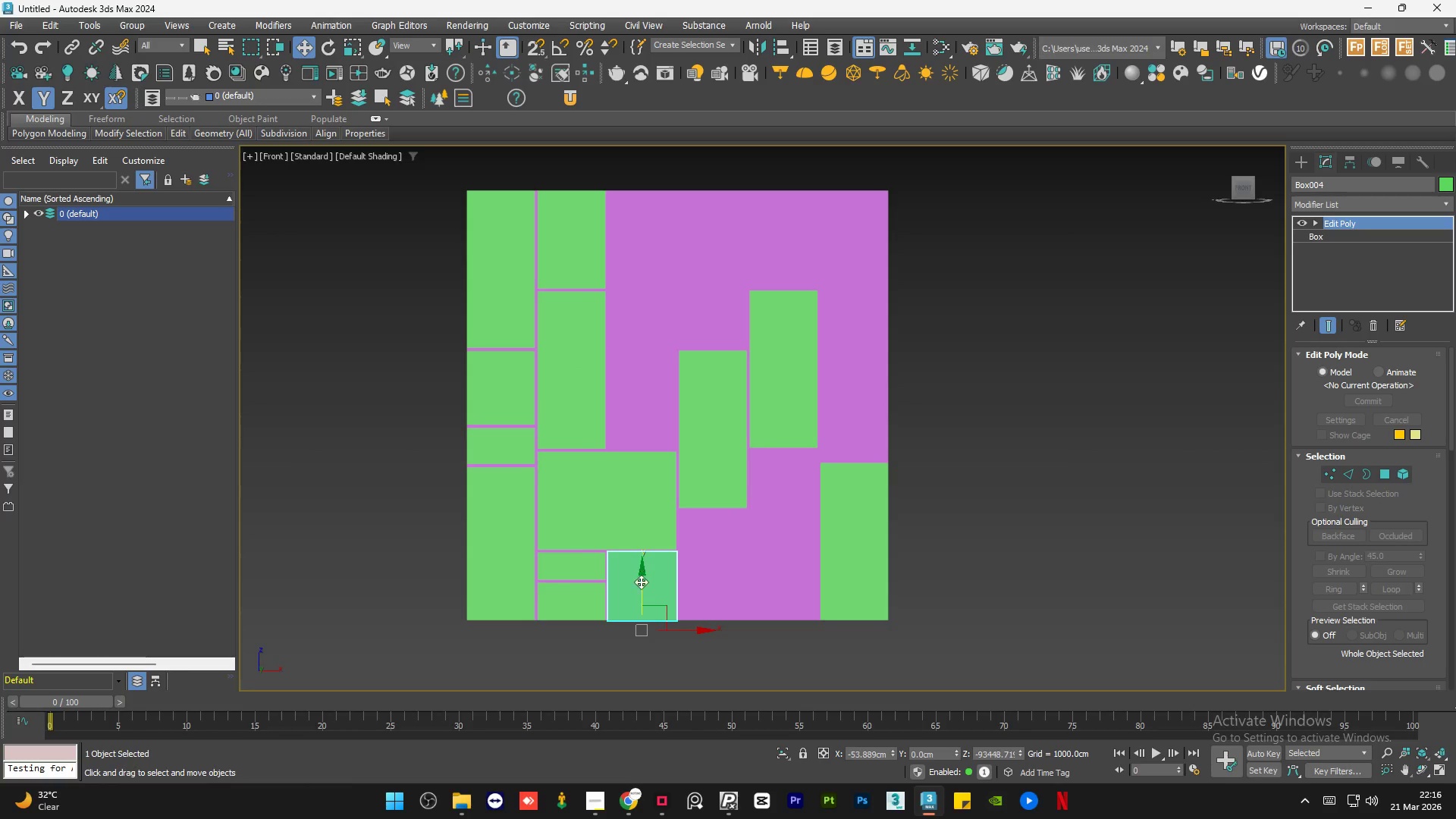 
hold_key(key=ShiftLeft, duration=1.5)
left_click_drag(start_coordinate=[641, 593], to_coordinate=[666, 422])
 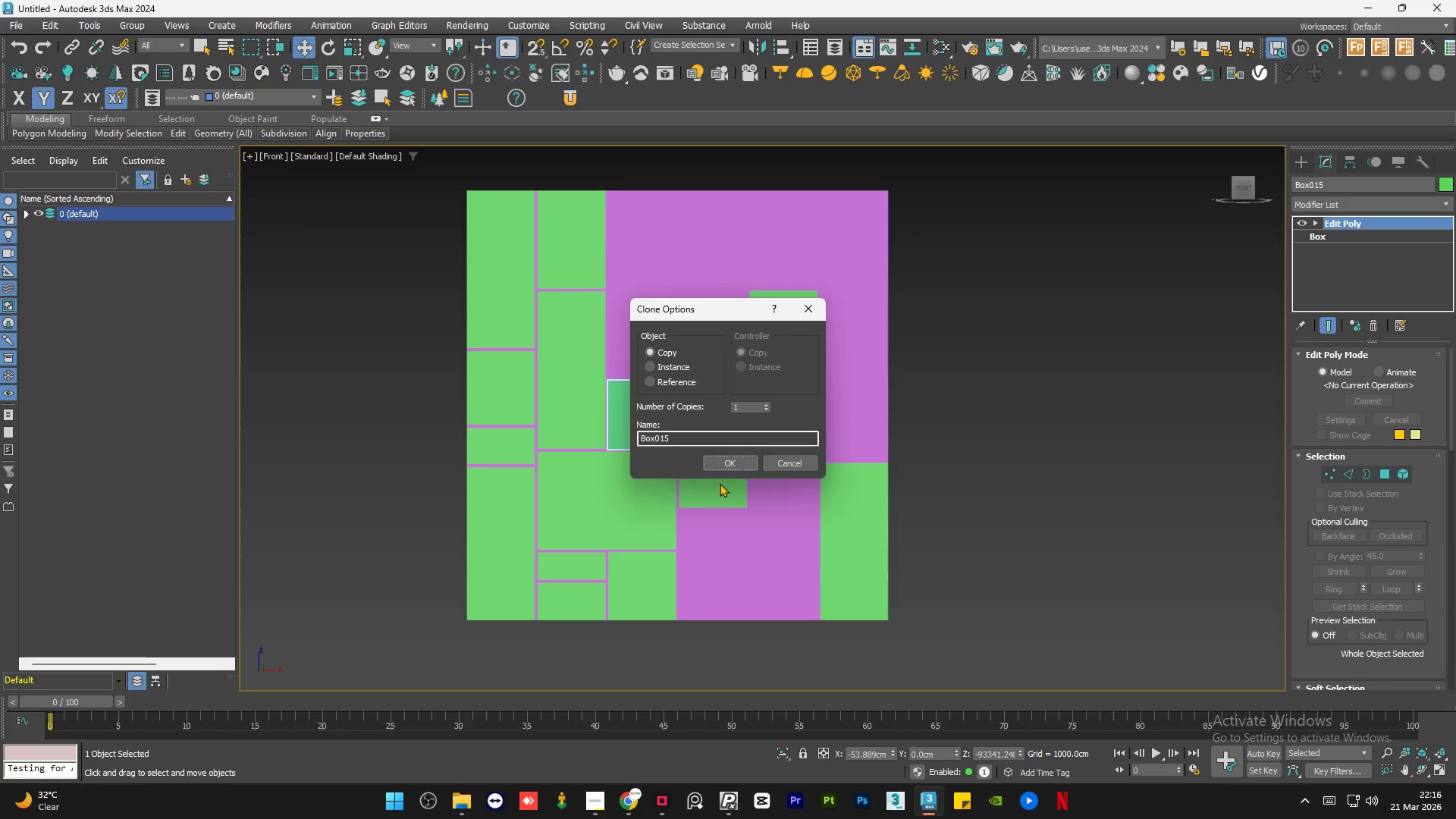 
hold_key(key=ShiftLeft, duration=0.45)
 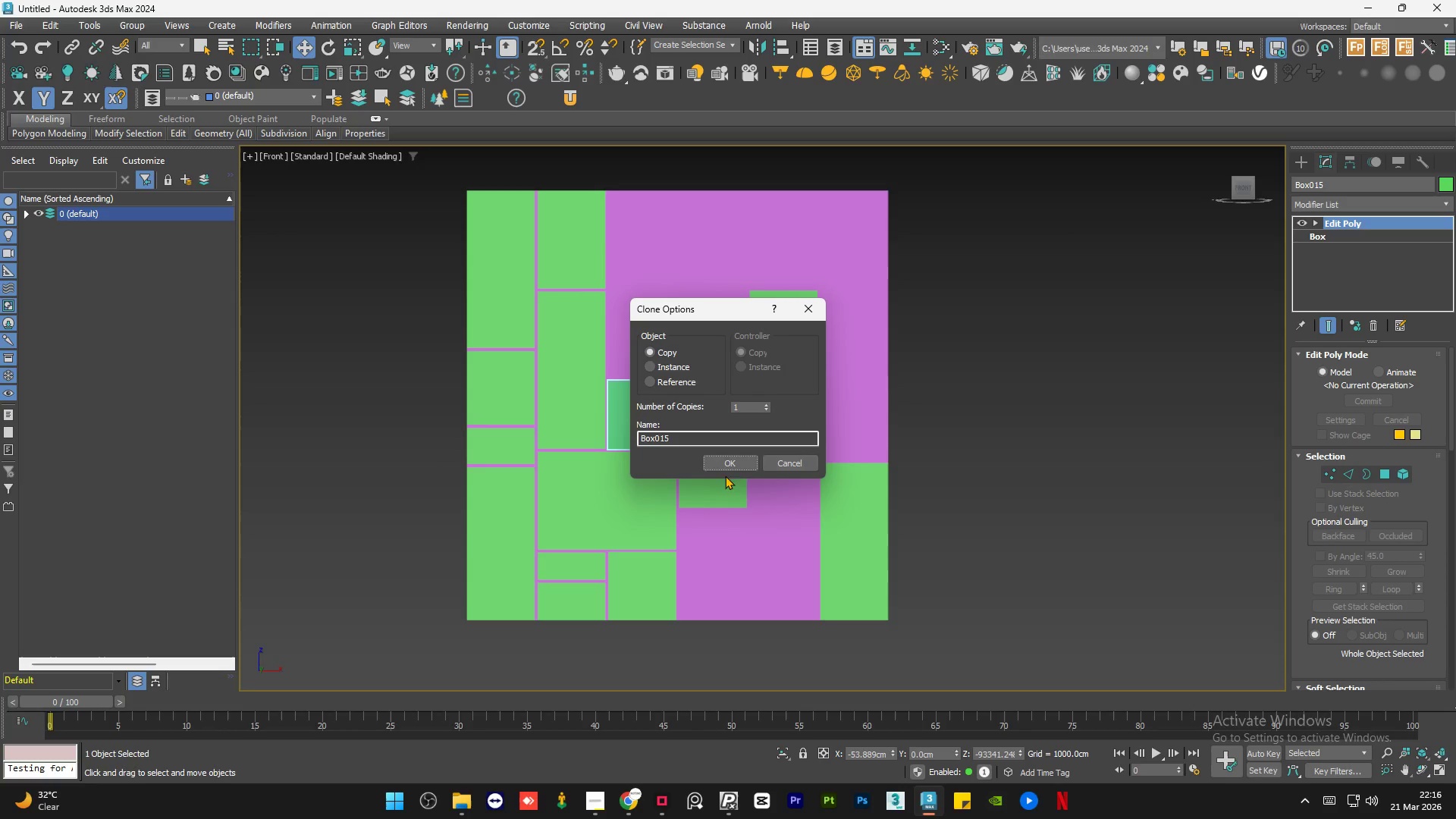 
left_click([730, 462])
 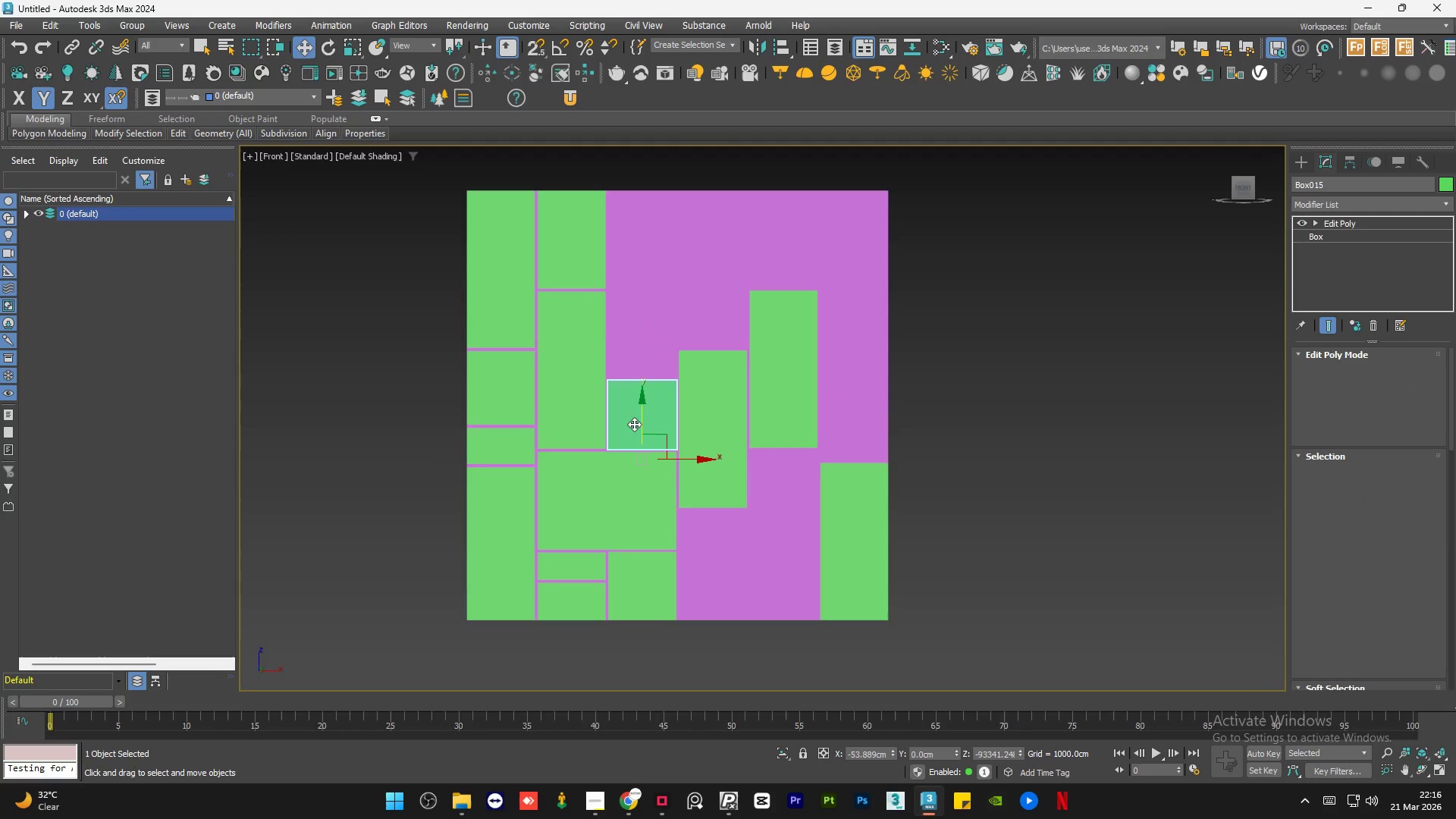 
scroll: coordinate [634, 424], scroll_direction: up, amount: 5.0
 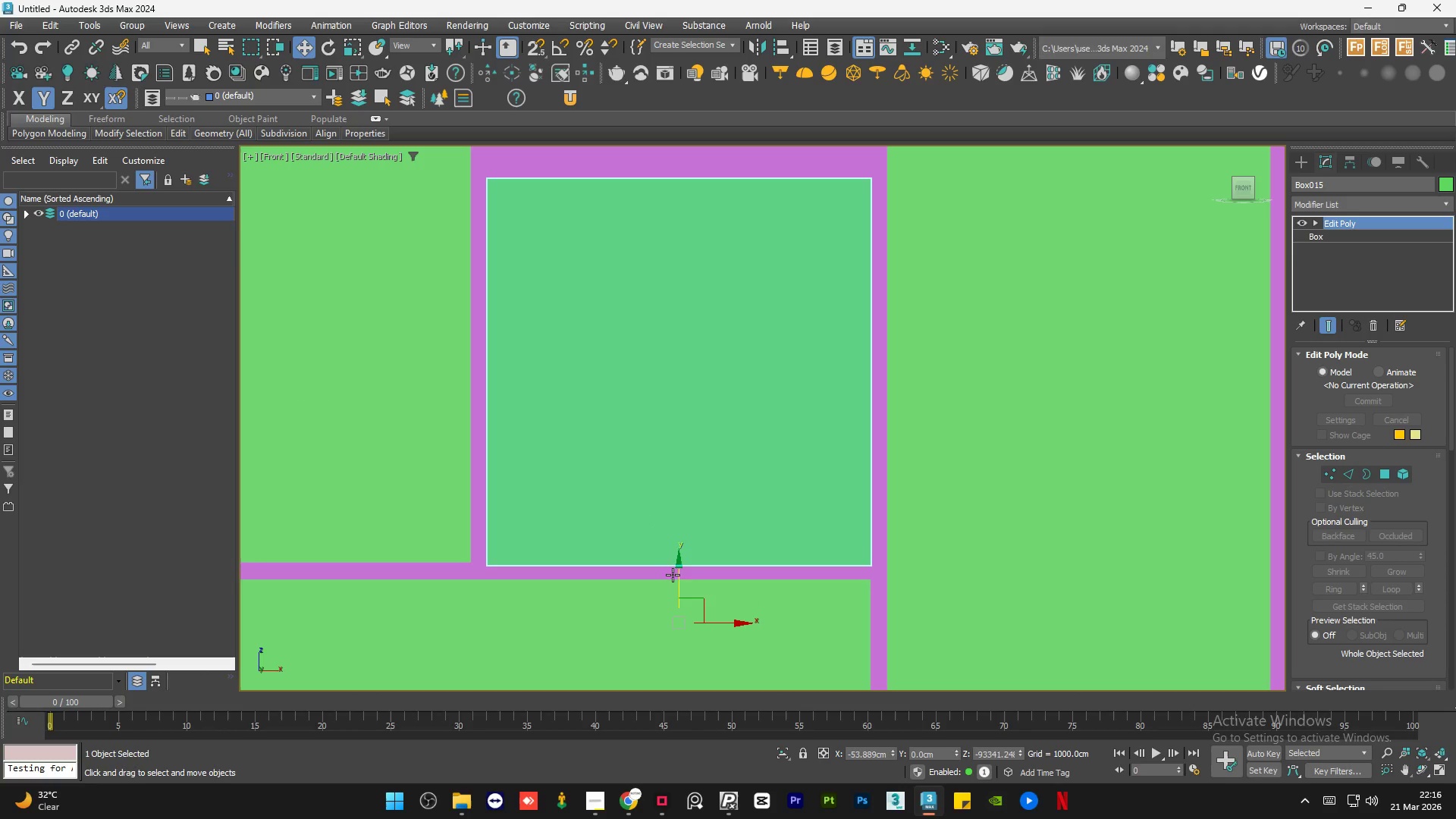 
left_click_drag(start_coordinate=[679, 576], to_coordinate=[683, 573])
 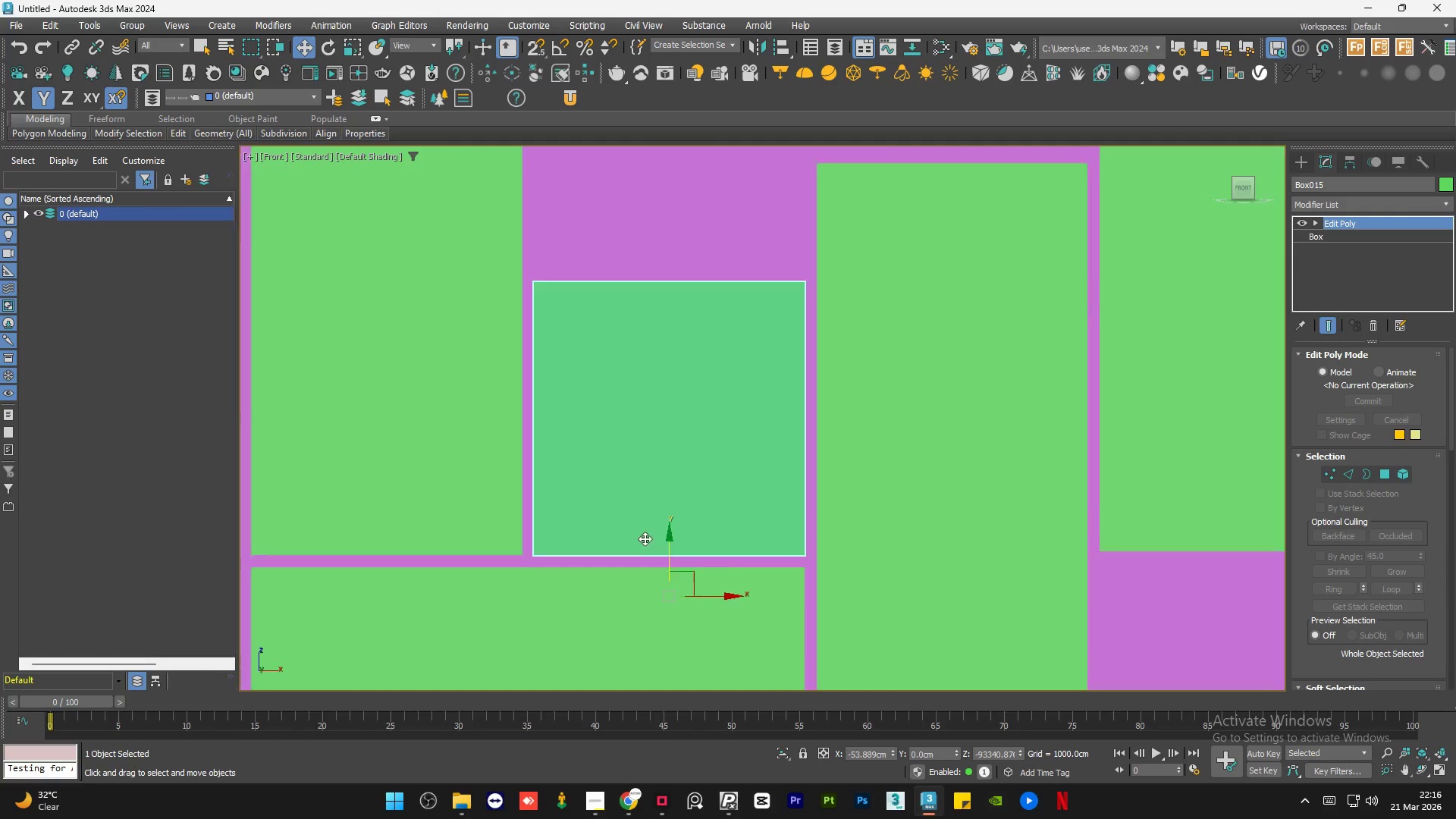 
scroll: coordinate [645, 538], scroll_direction: down, amount: 6.0
 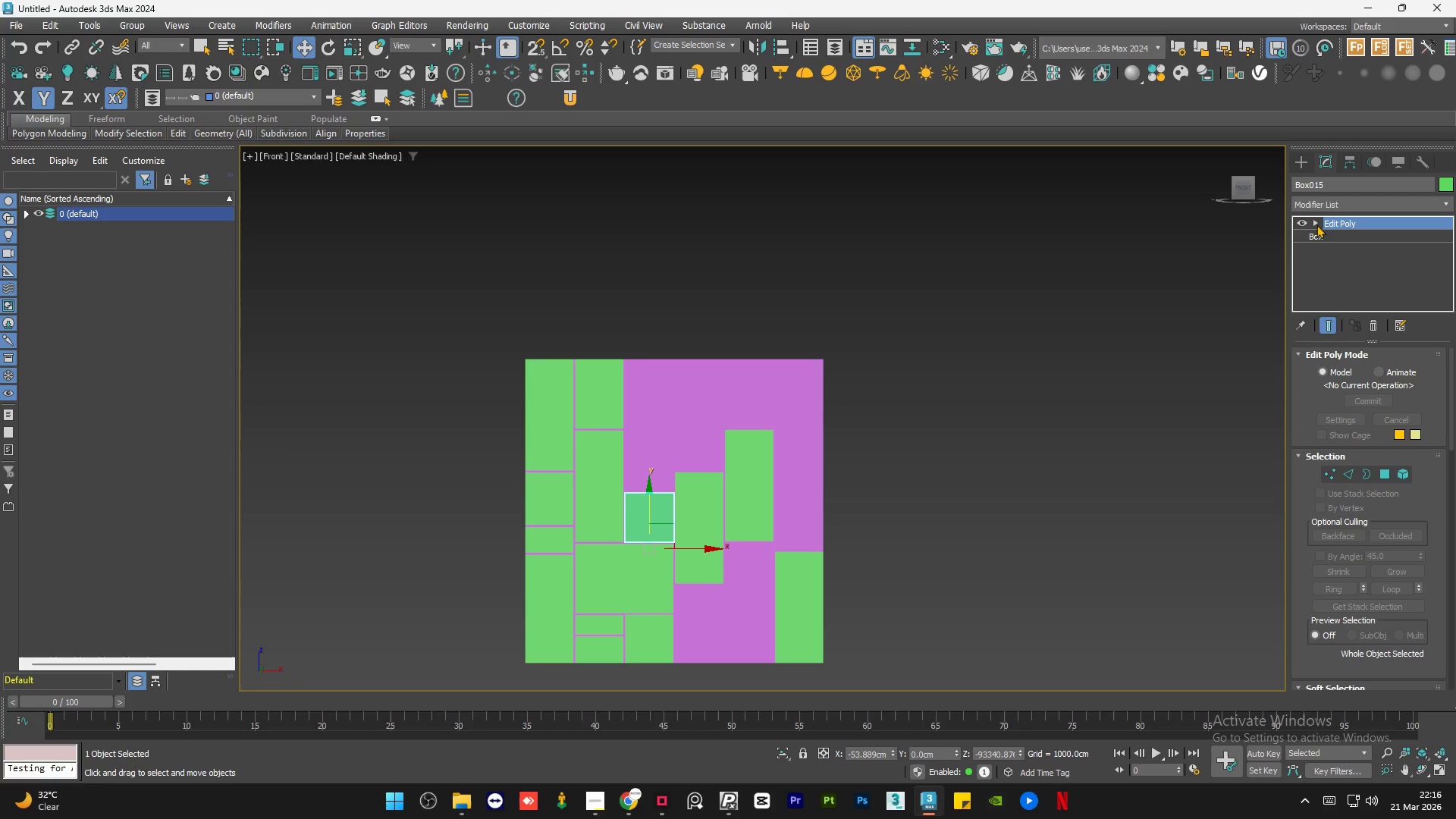 
double_click([1345, 235])
 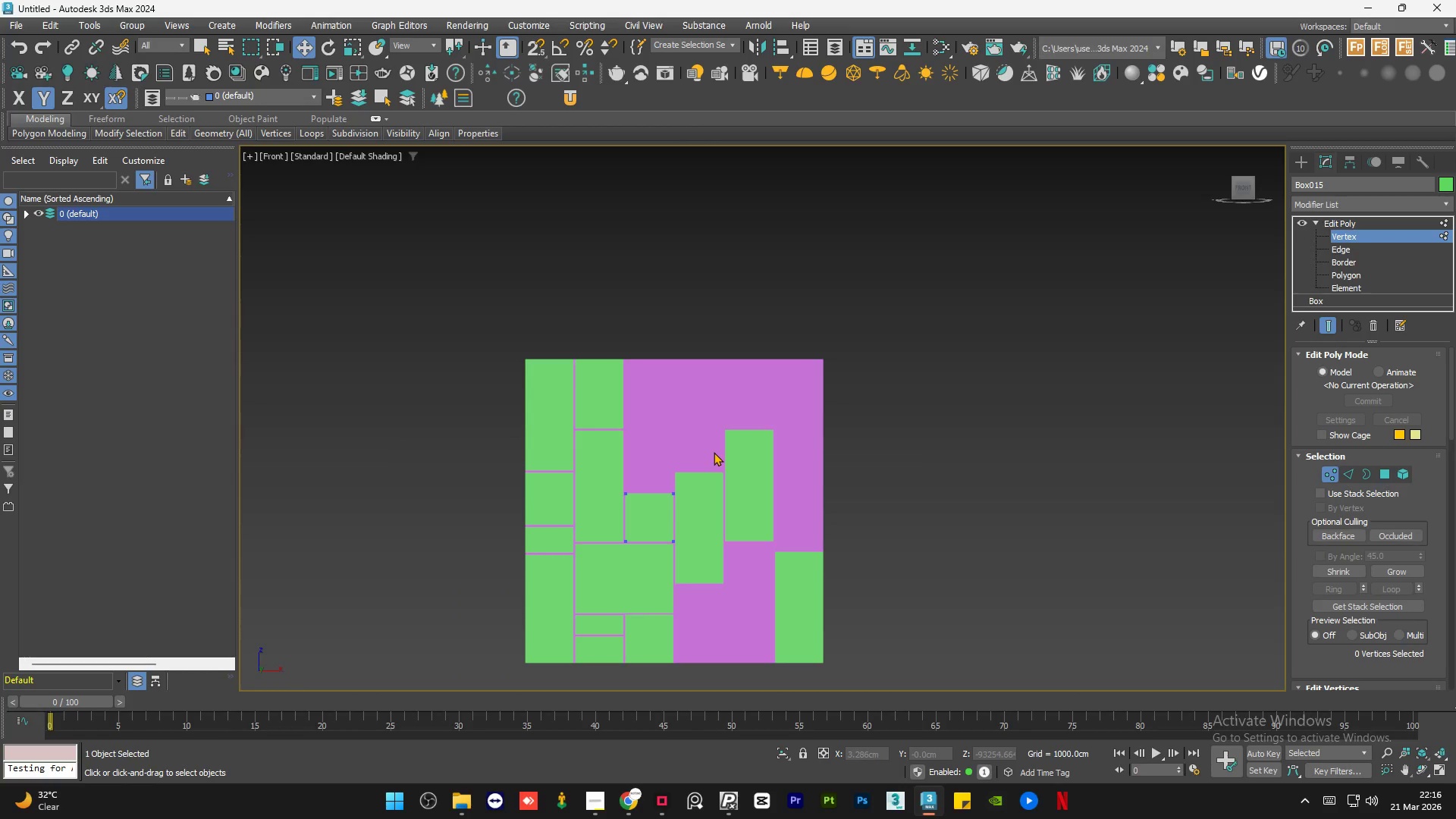 
left_click_drag(start_coordinate=[729, 453], to_coordinate=[596, 510])
 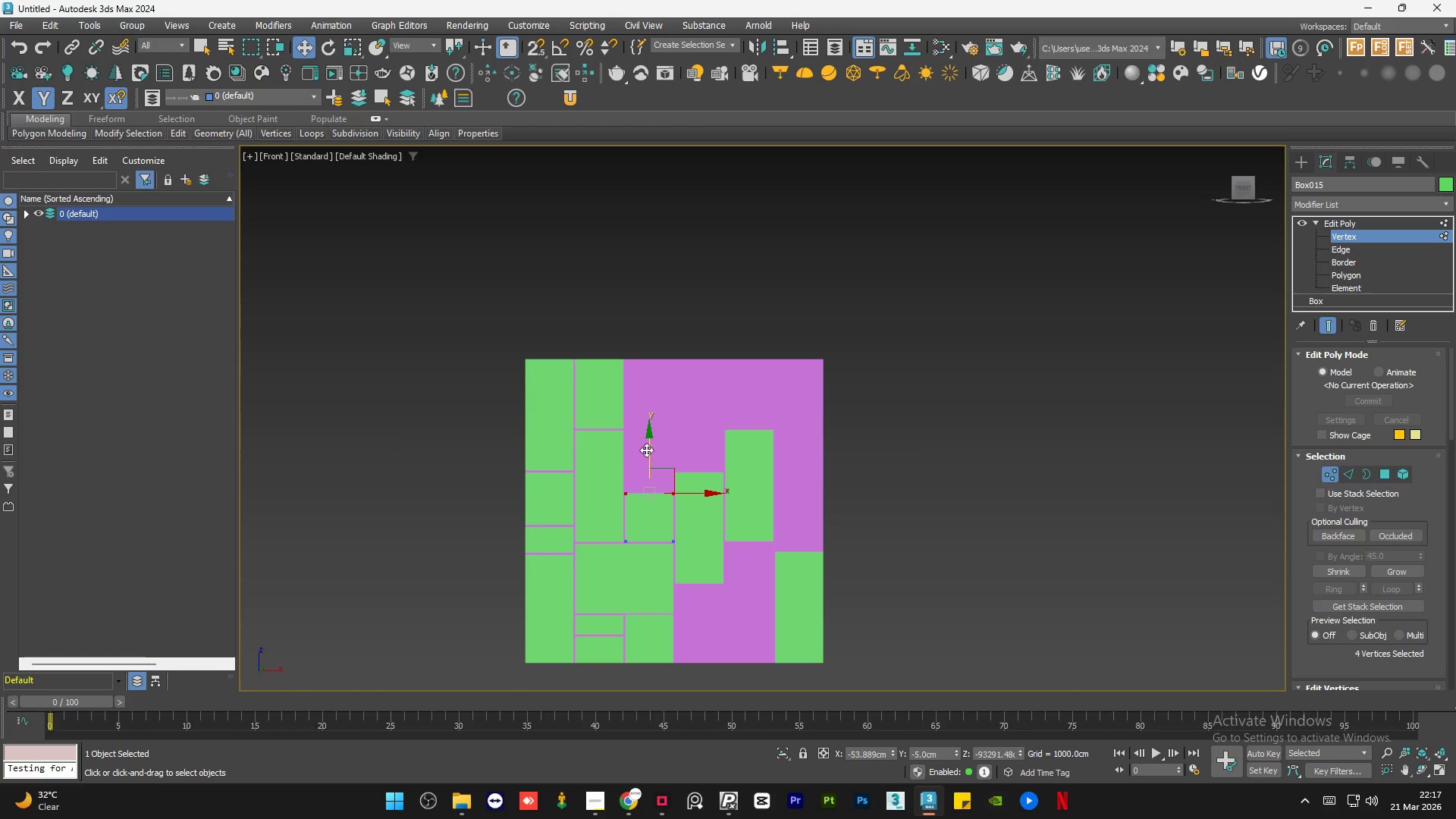 
key(S)
 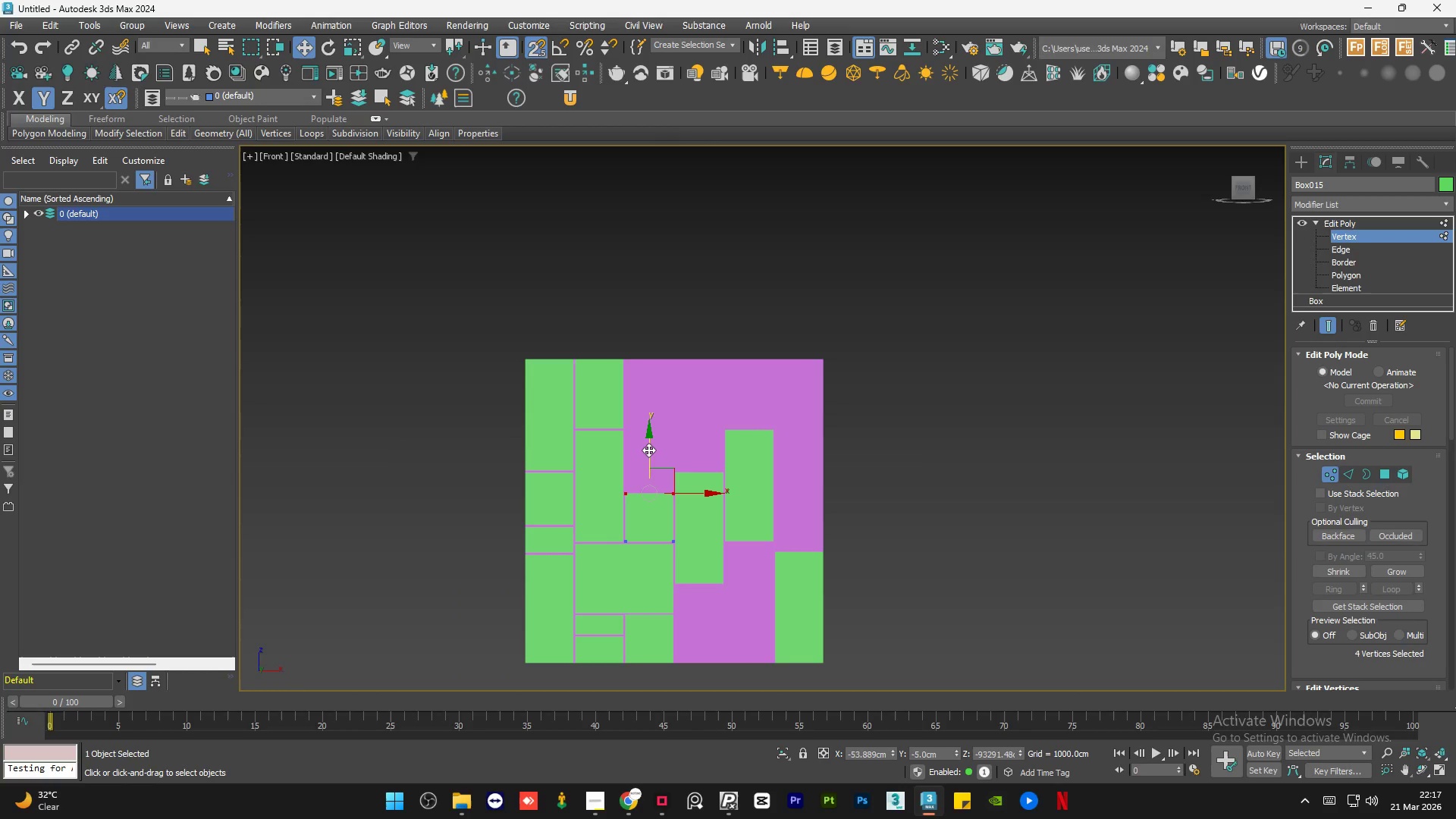 
left_click_drag(start_coordinate=[648, 450], to_coordinate=[823, 366])
 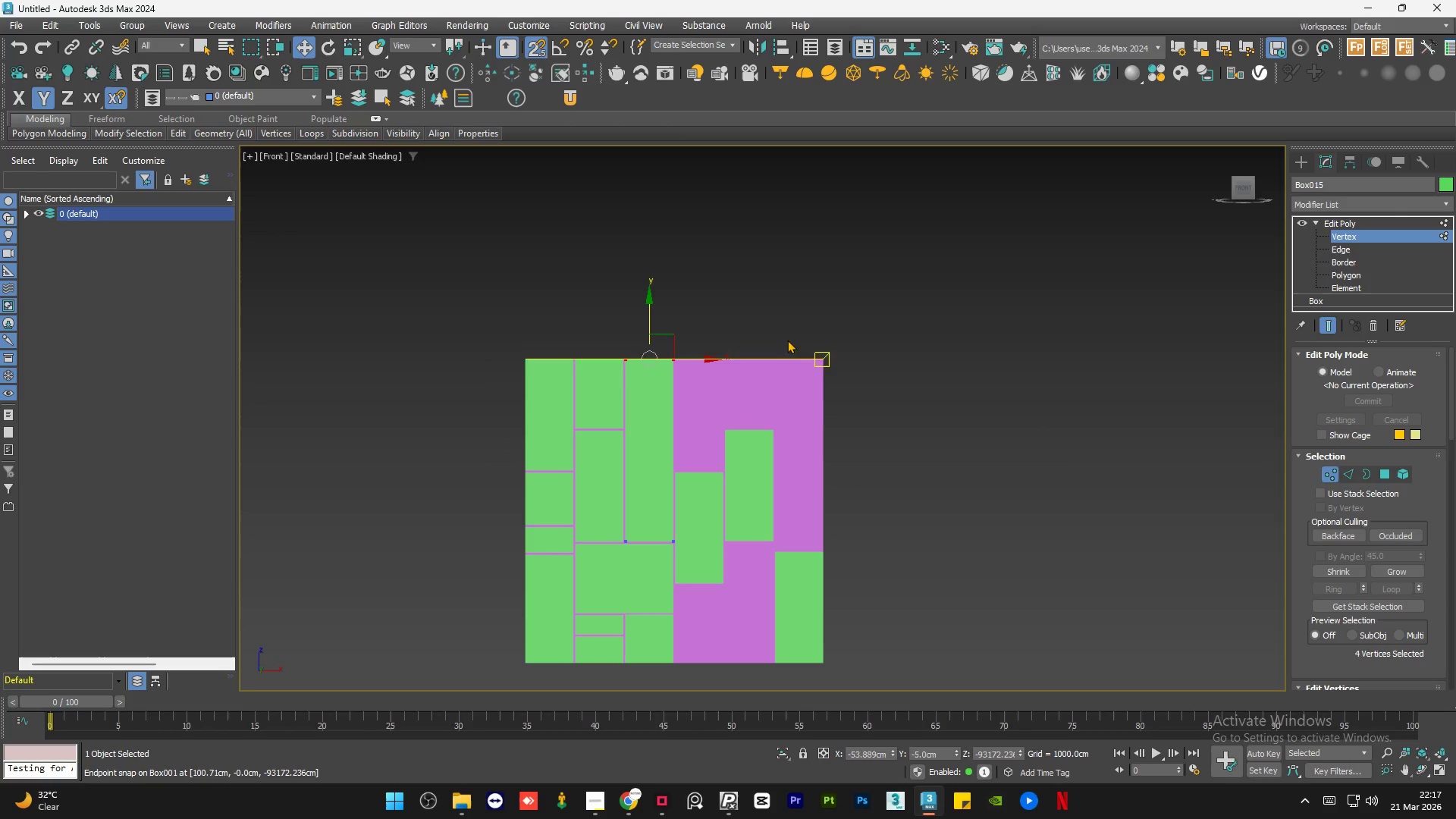 
left_click([770, 264])
 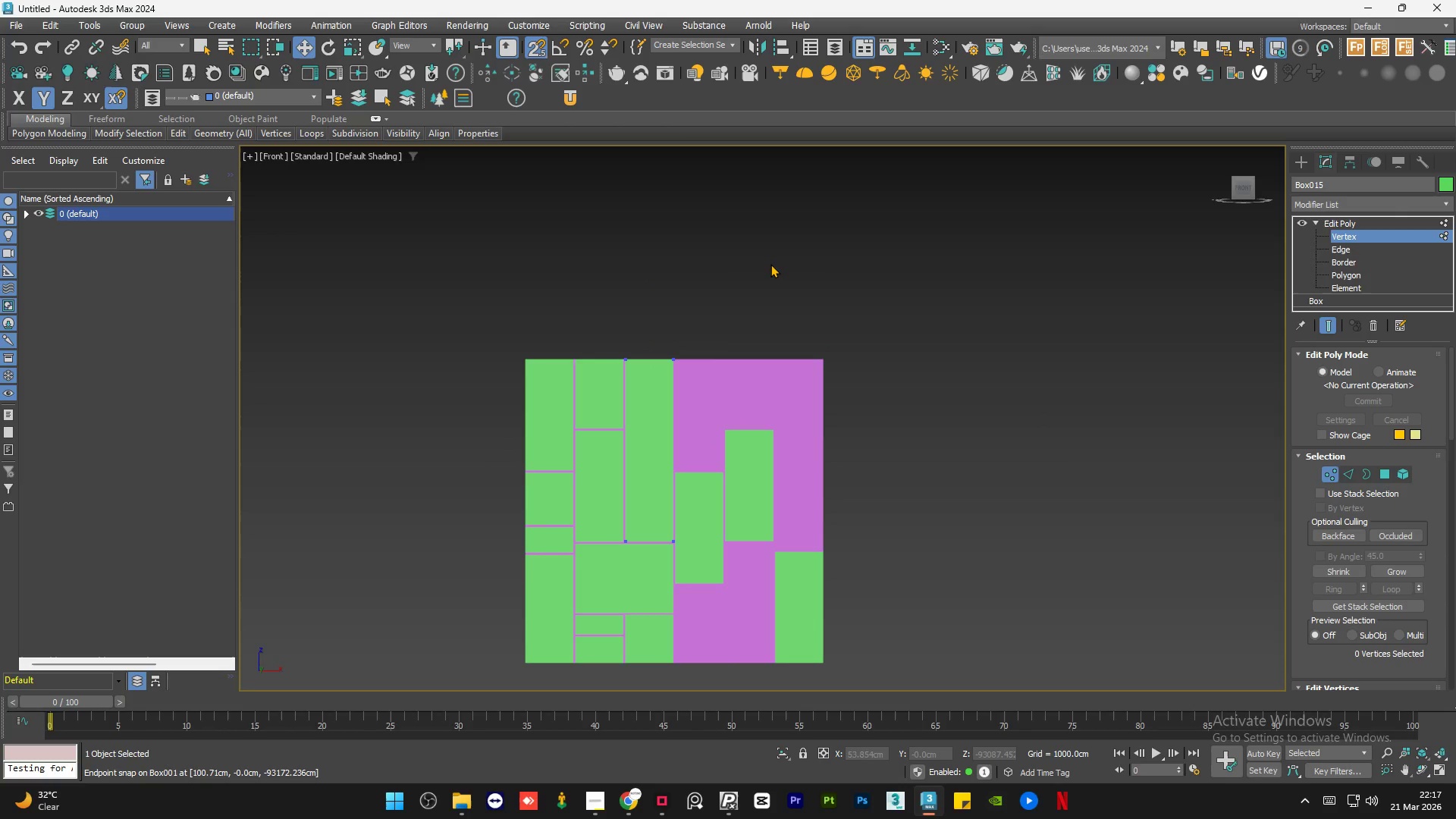 
key(S)
 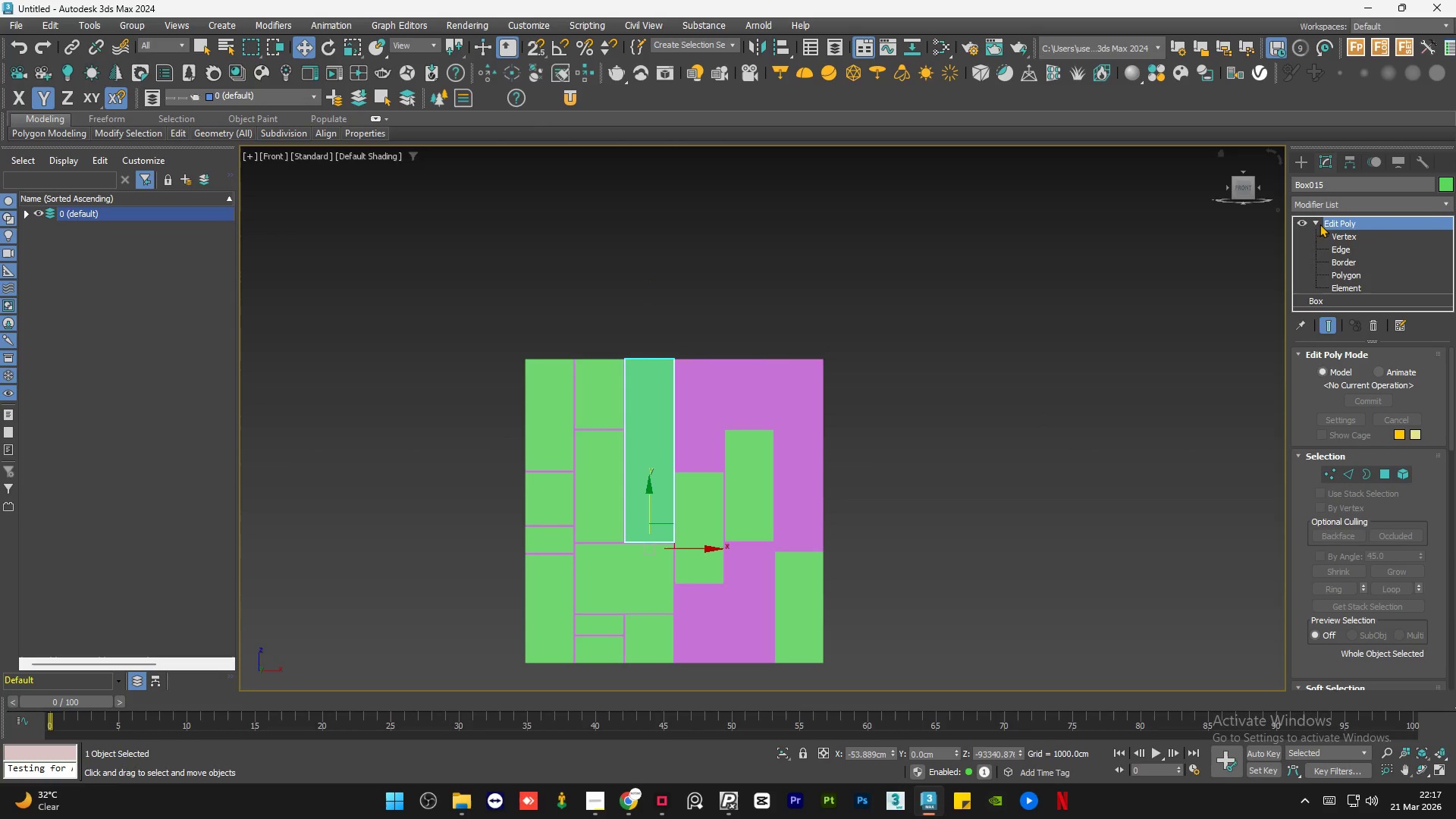 
double_click([973, 202])
 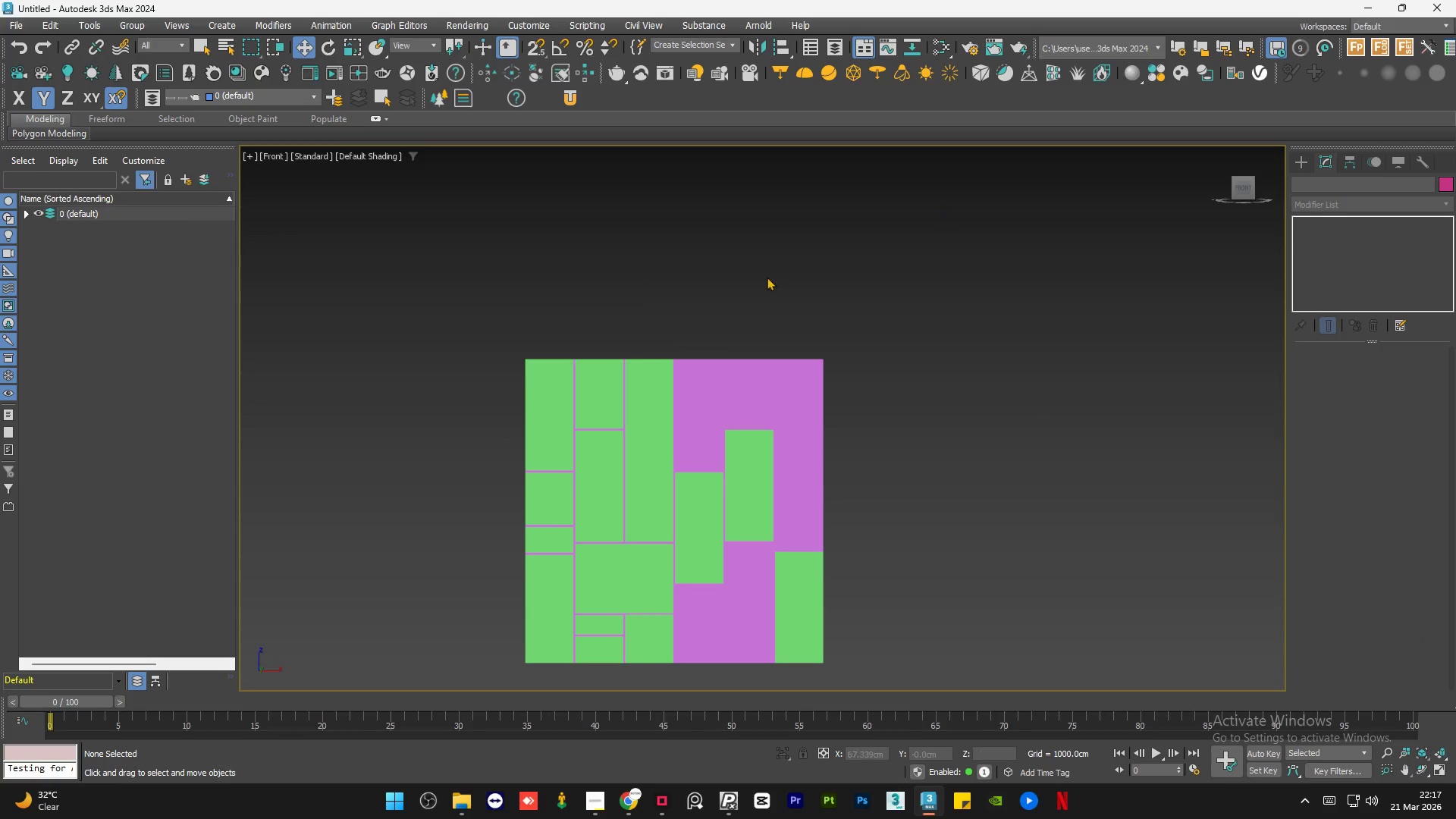 
scroll: coordinate [635, 274], scroll_direction: down, amount: 1.0
 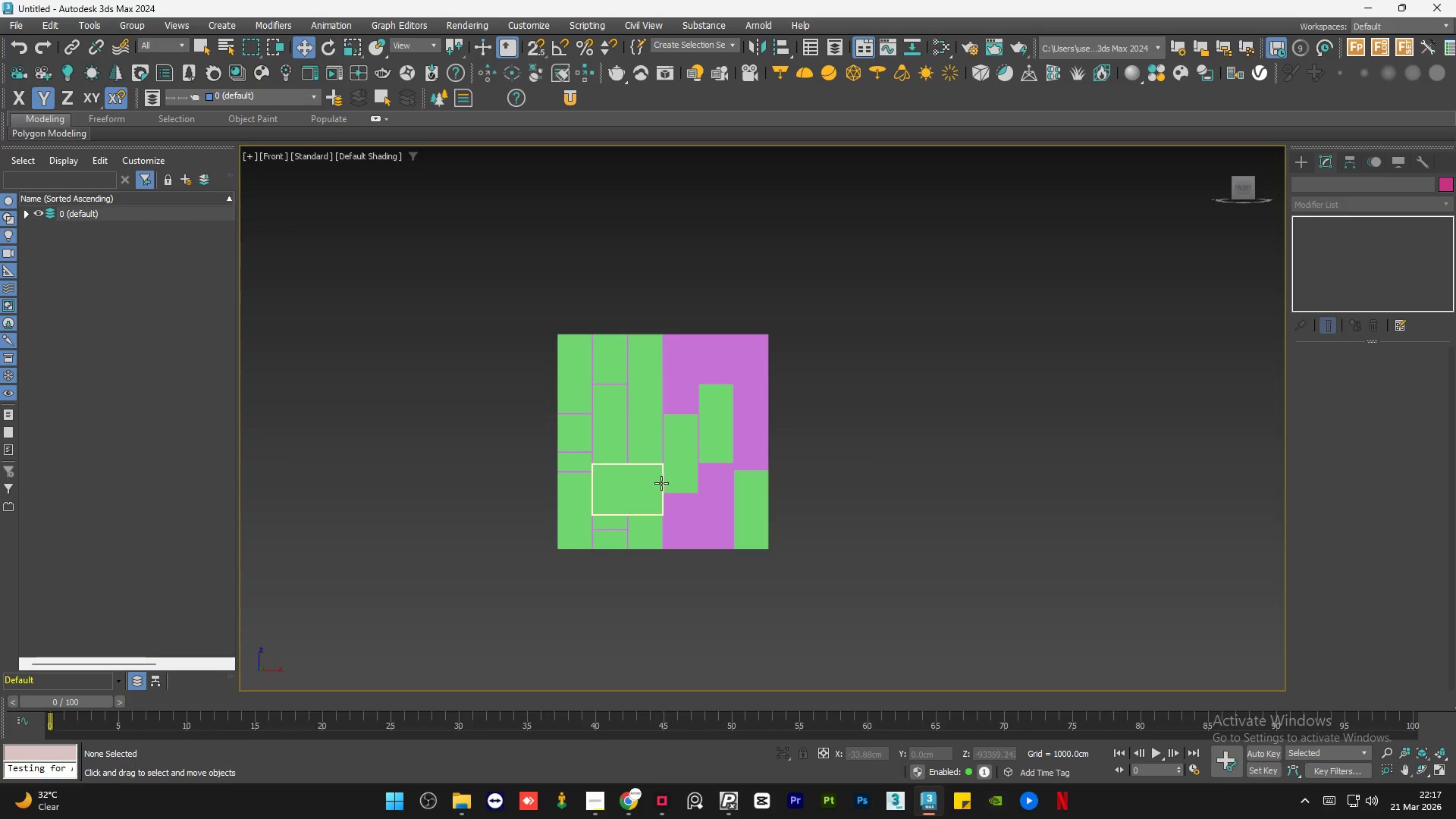 
scroll: coordinate [644, 584], scroll_direction: up, amount: 4.0
 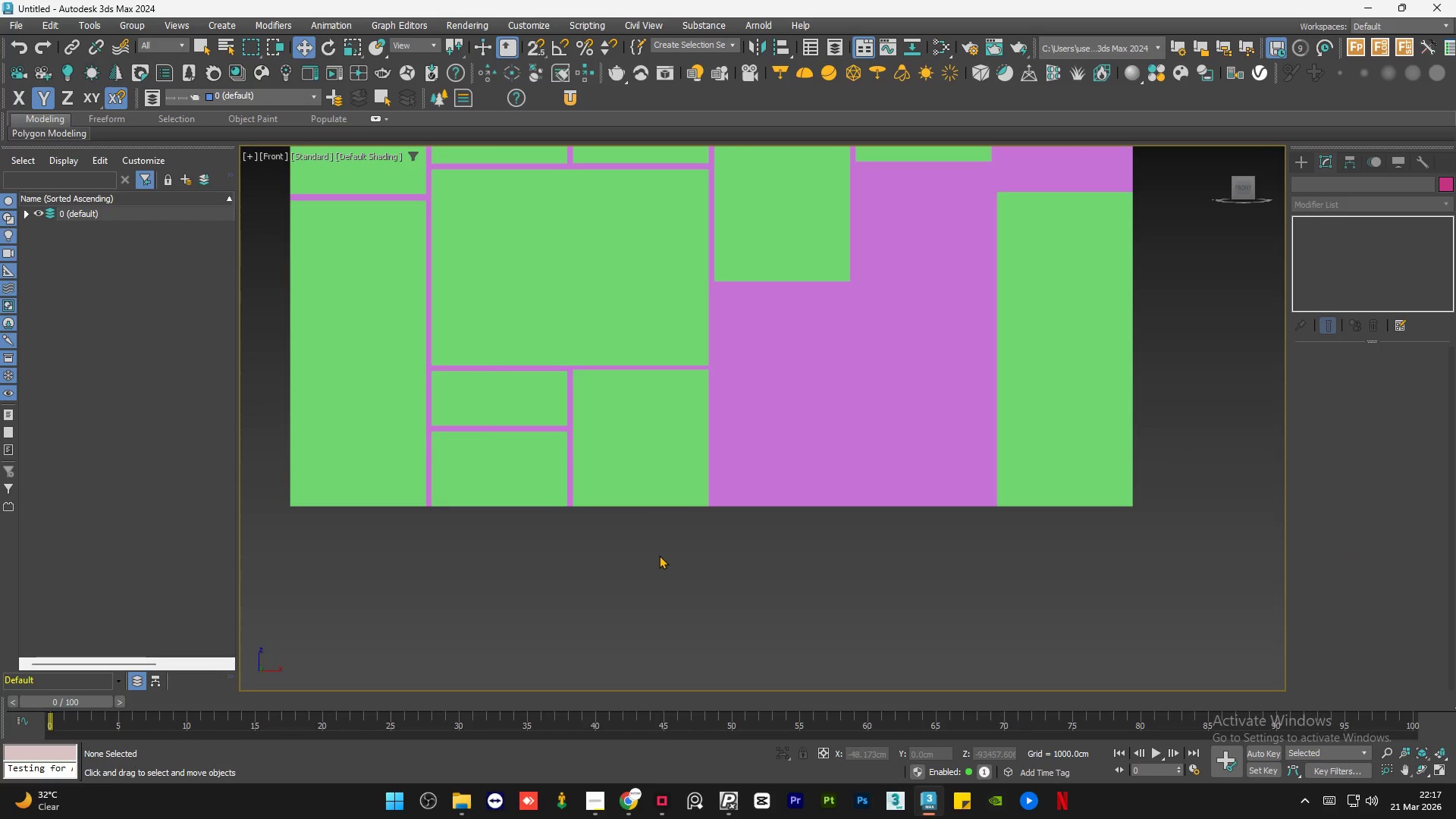 
scroll: coordinate [663, 497], scroll_direction: down, amount: 3.0
 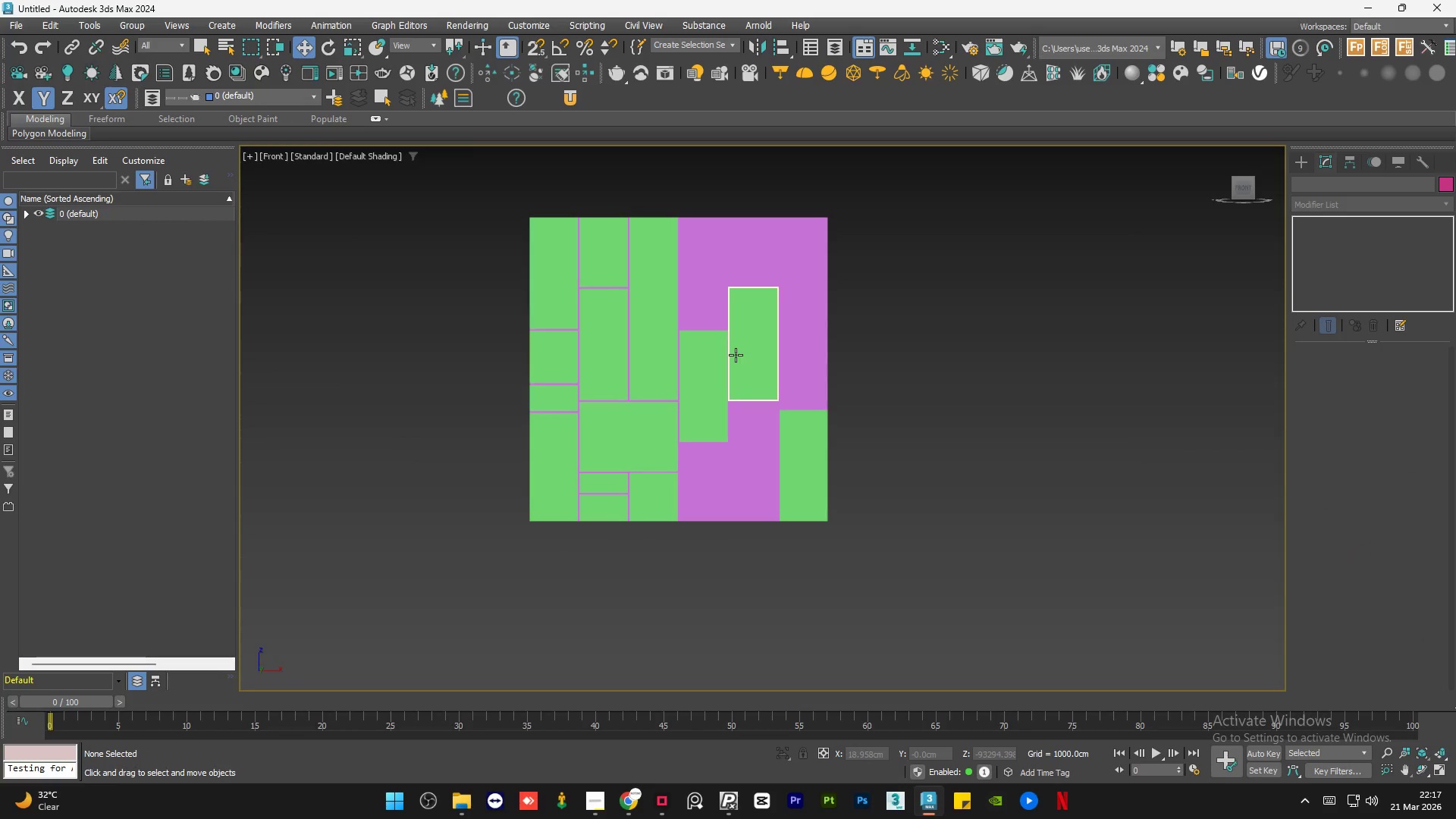 
scroll: coordinate [736, 355], scroll_direction: up, amount: 1.0
 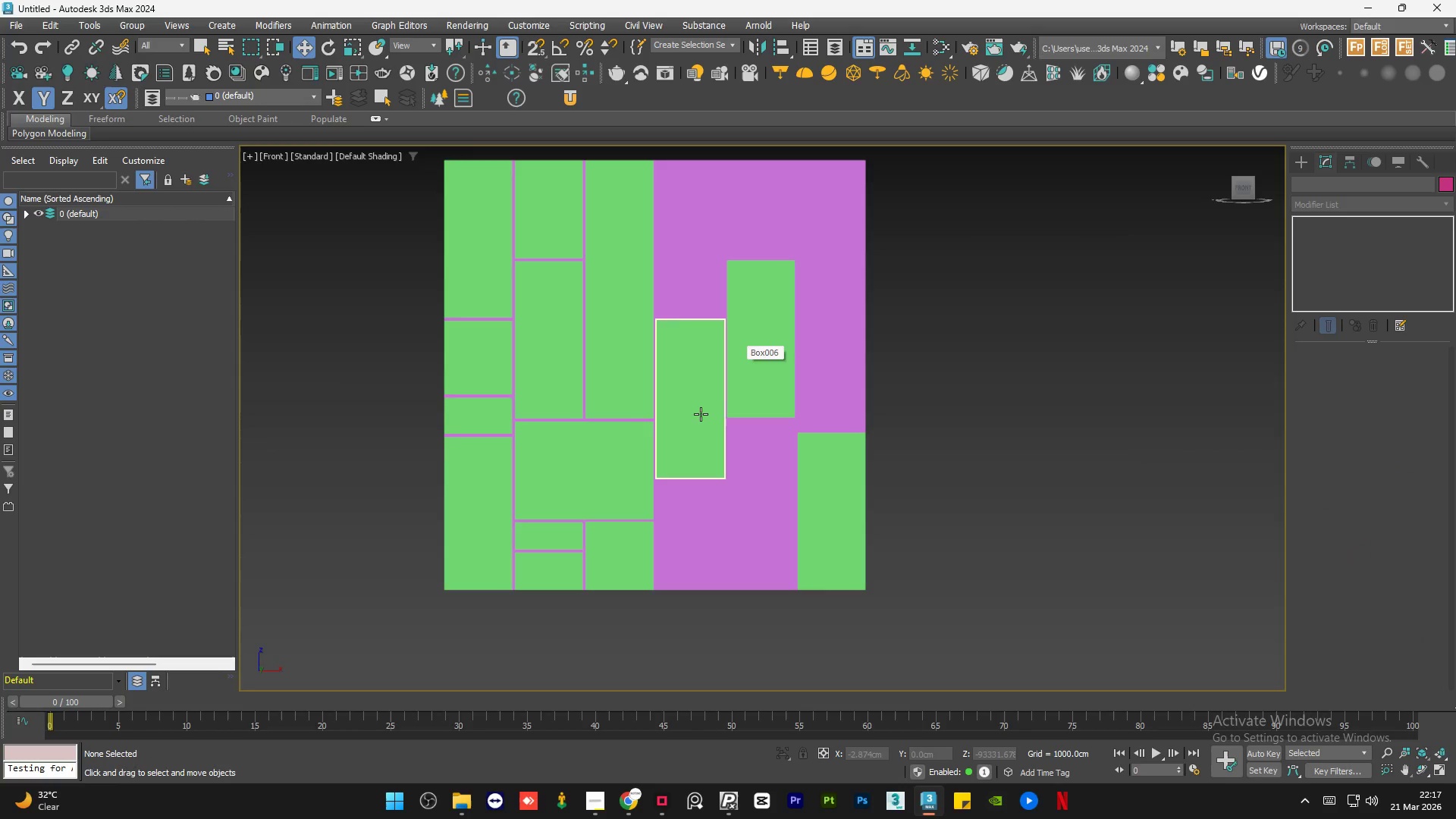 
left_click([700, 414])
 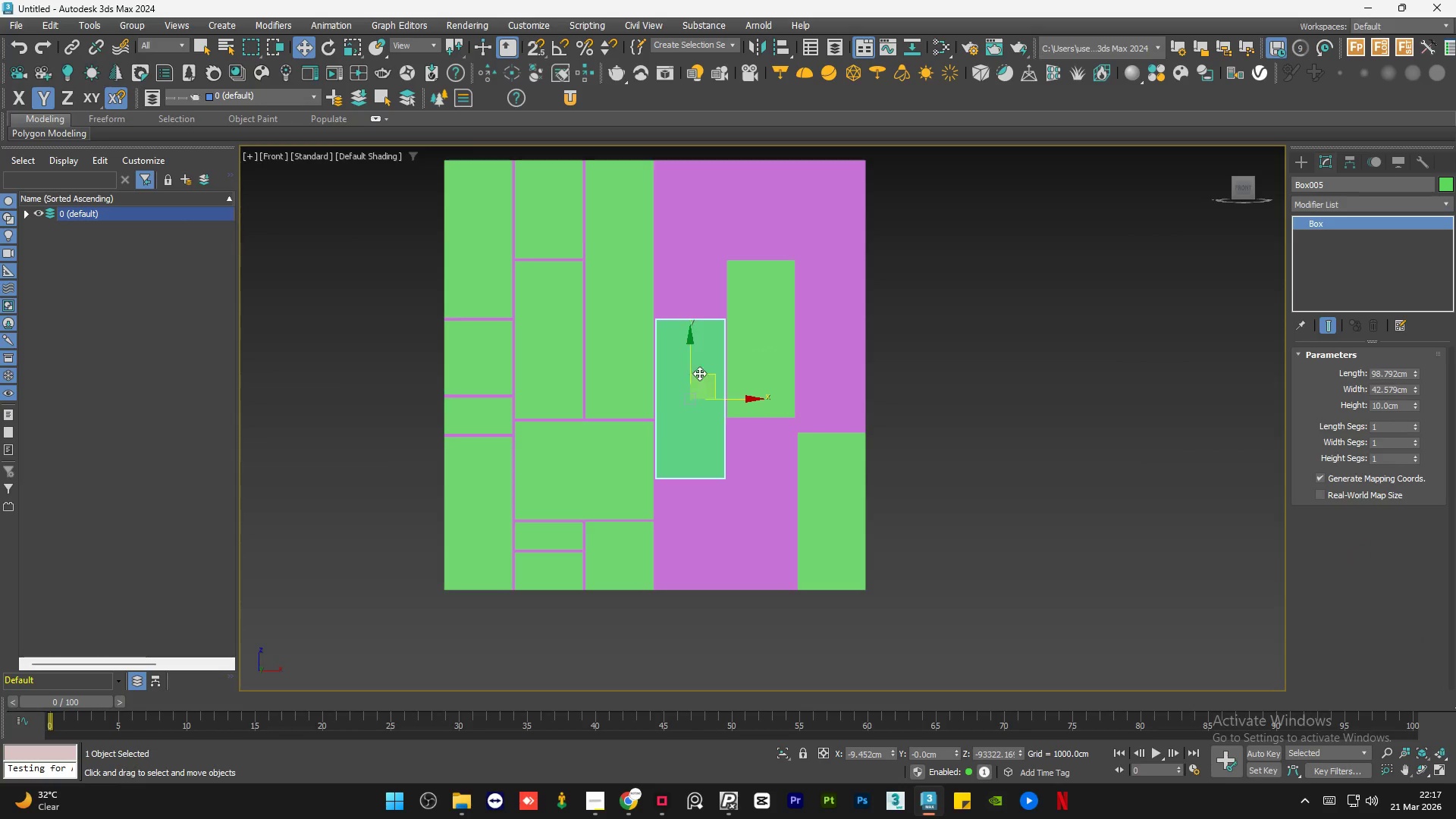 
hold_key(key=ShiftLeft, duration=1.5)
left_click_drag(start_coordinate=[691, 346], to_coordinate=[703, 507])
 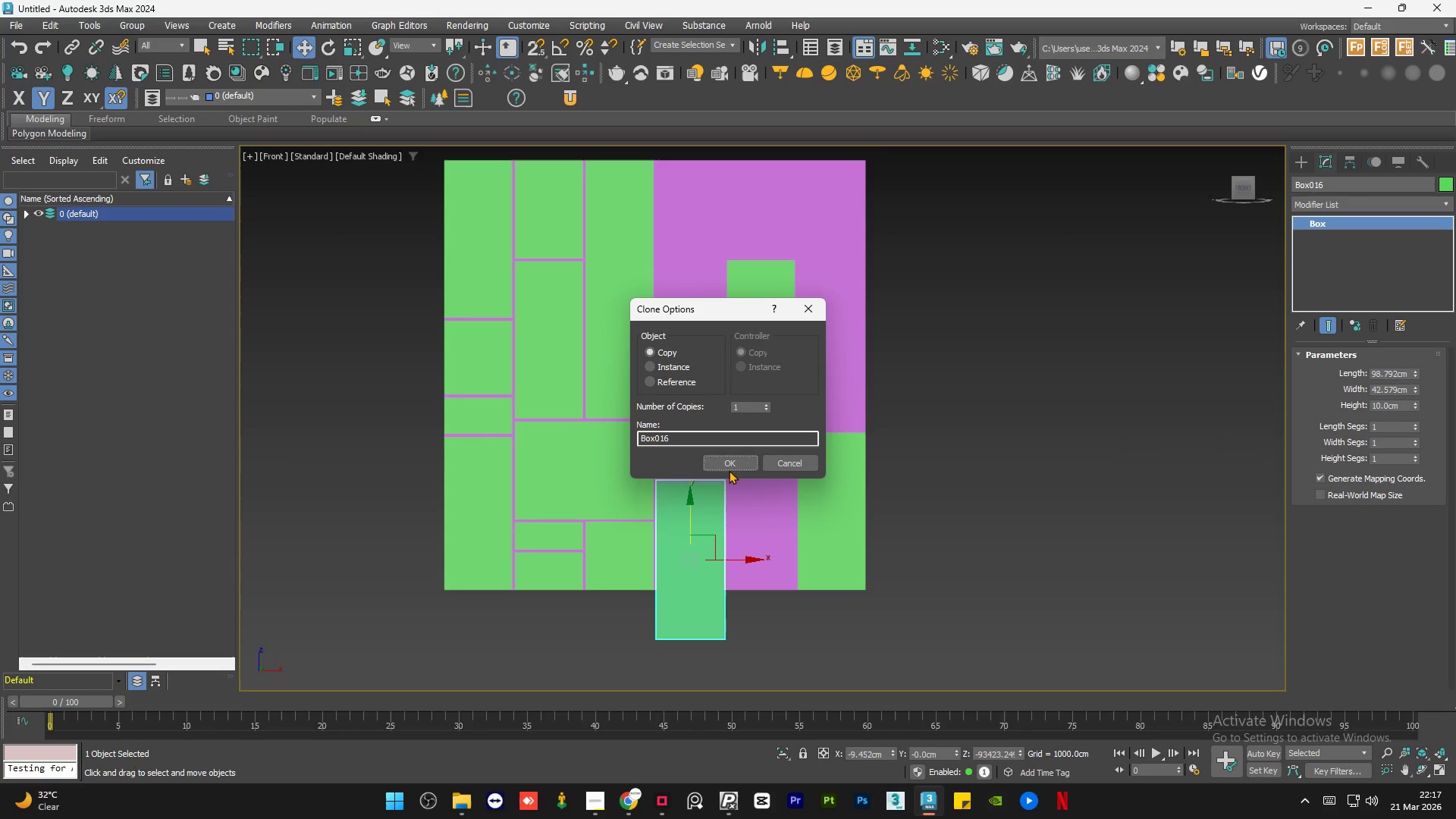 
hold_key(key=ShiftLeft, duration=1.02)
 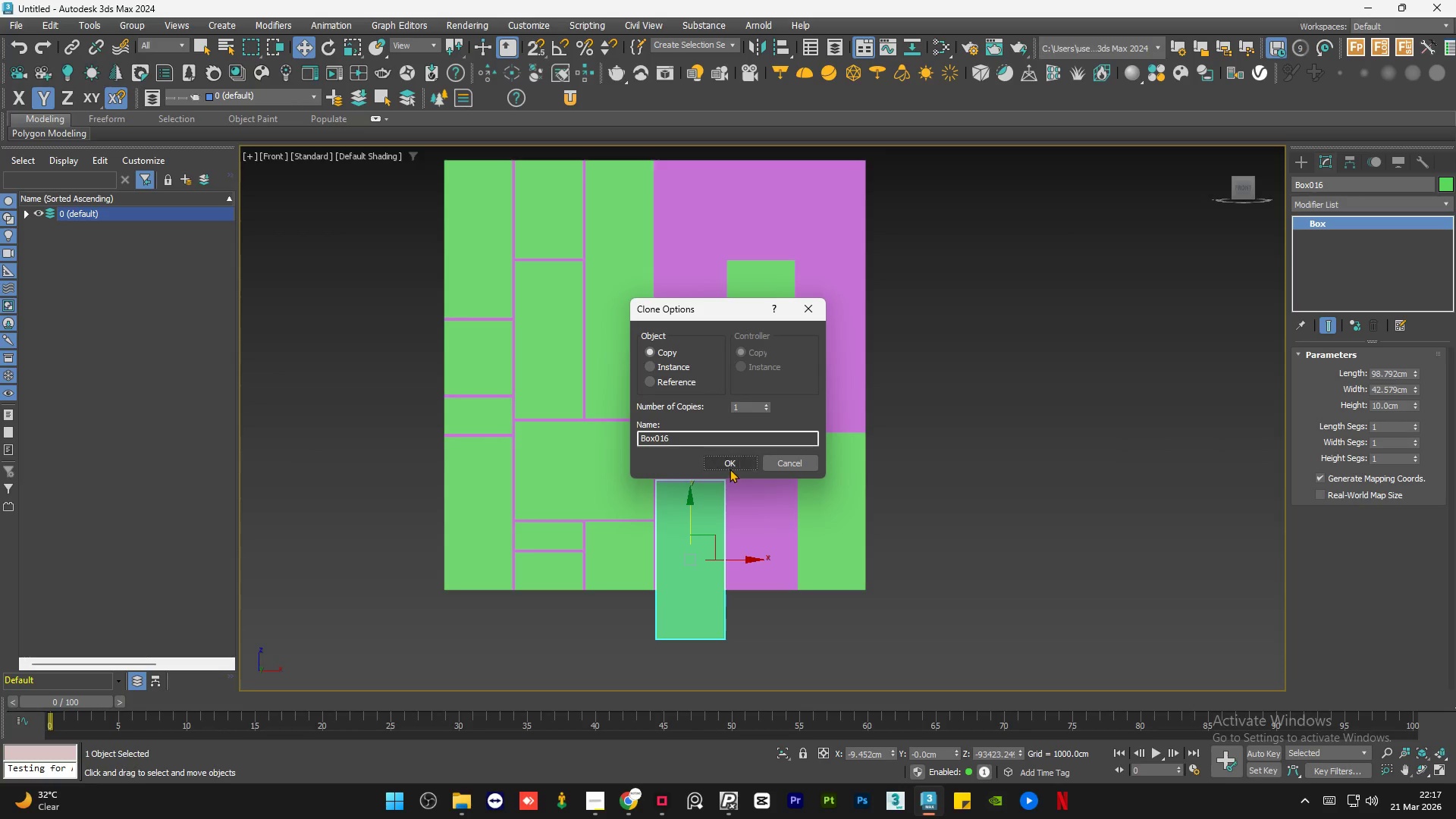 
left_click([732, 462])
 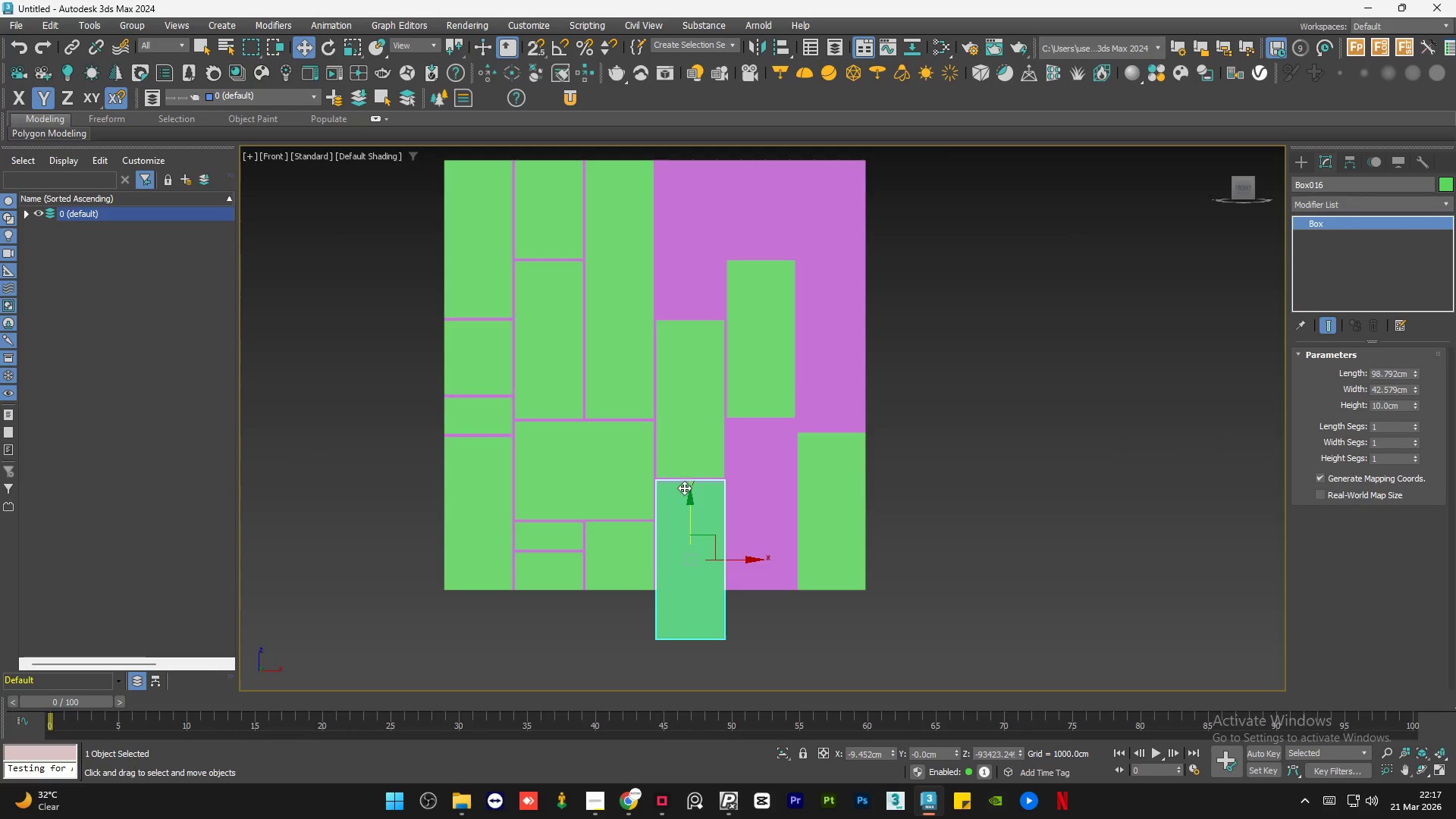 
scroll: coordinate [682, 488], scroll_direction: up, amount: 4.0
 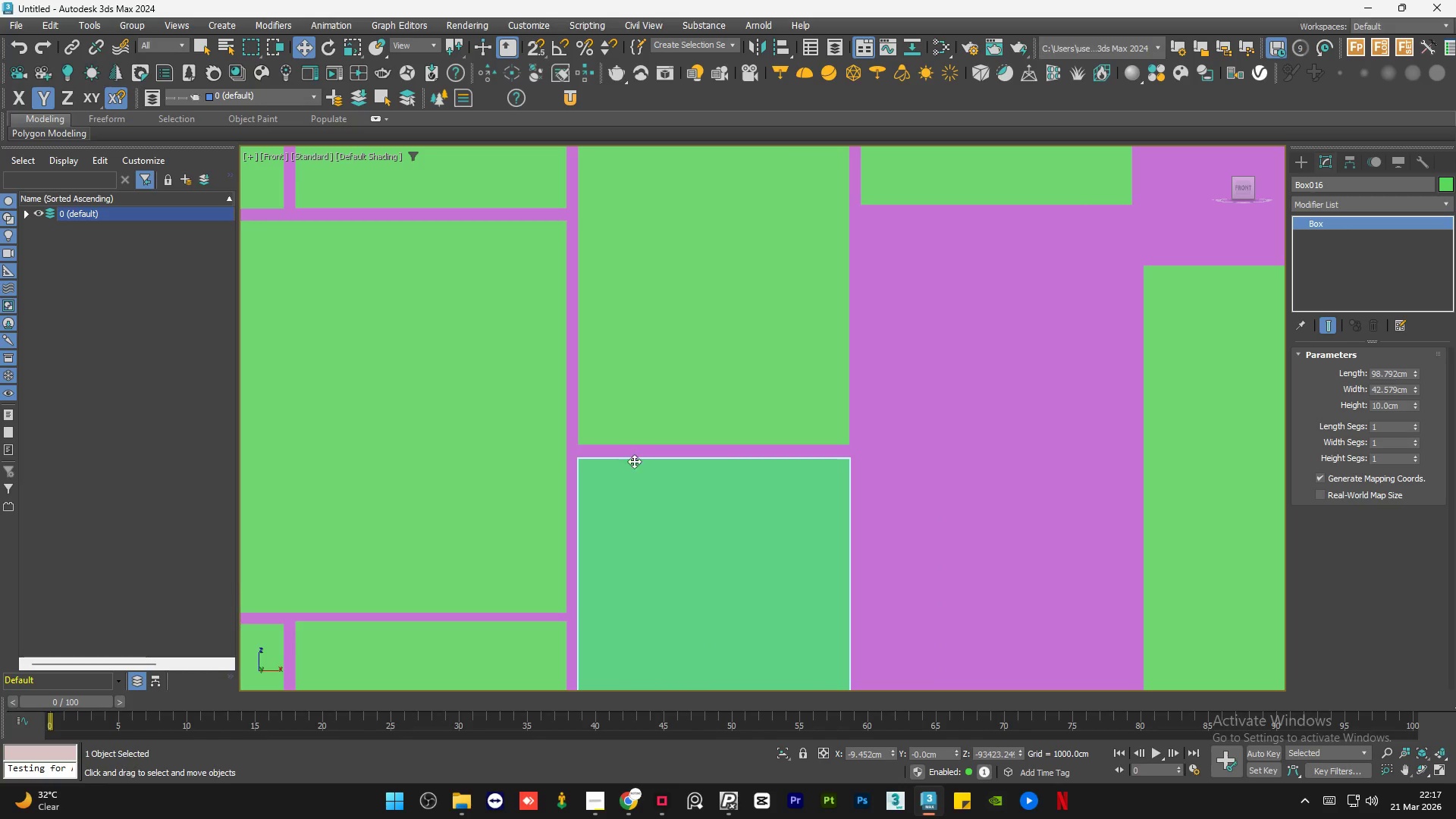 
left_click_drag(start_coordinate=[633, 500], to_coordinate=[641, 497])
 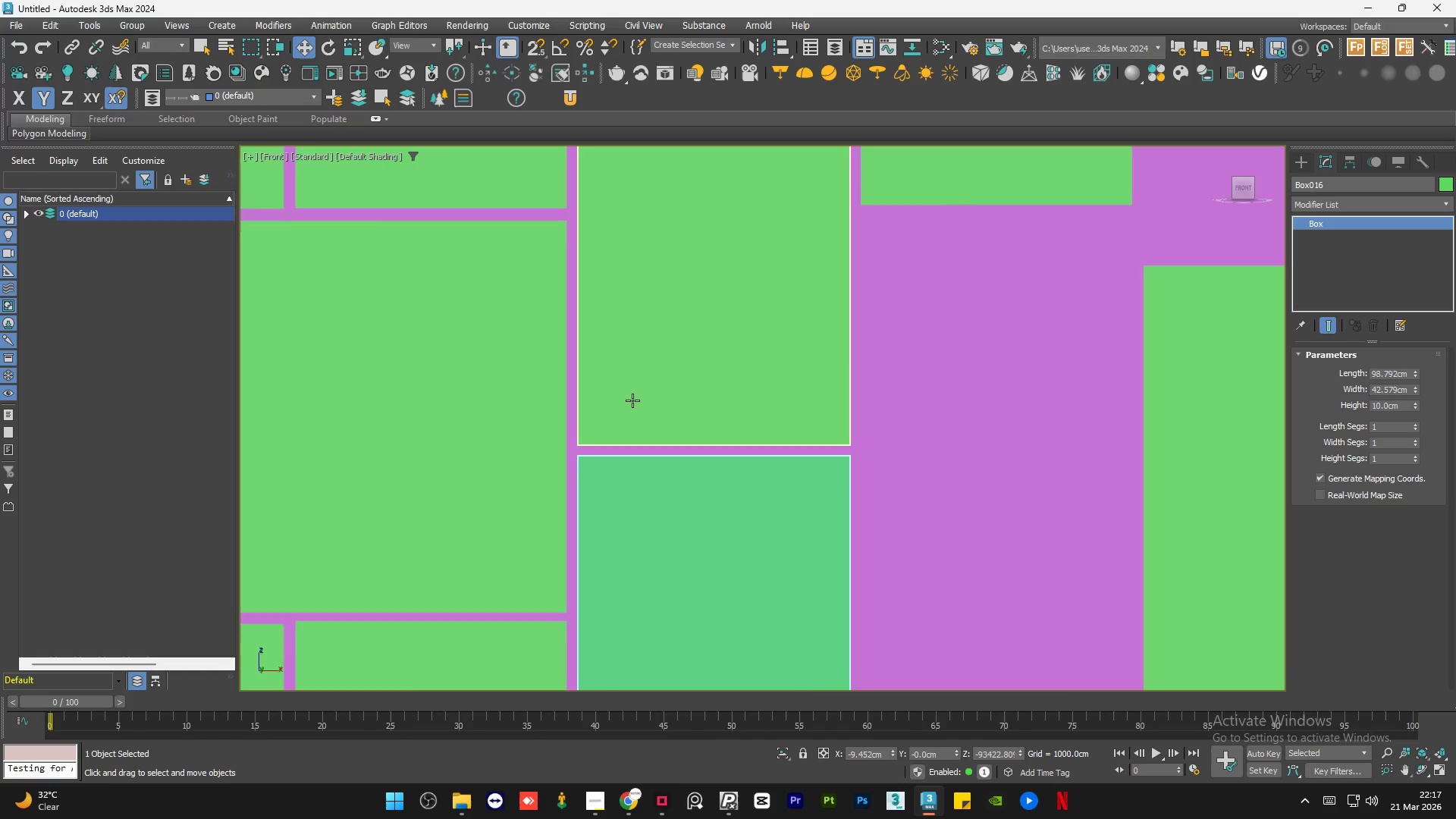 
scroll: coordinate [632, 400], scroll_direction: down, amount: 5.0
 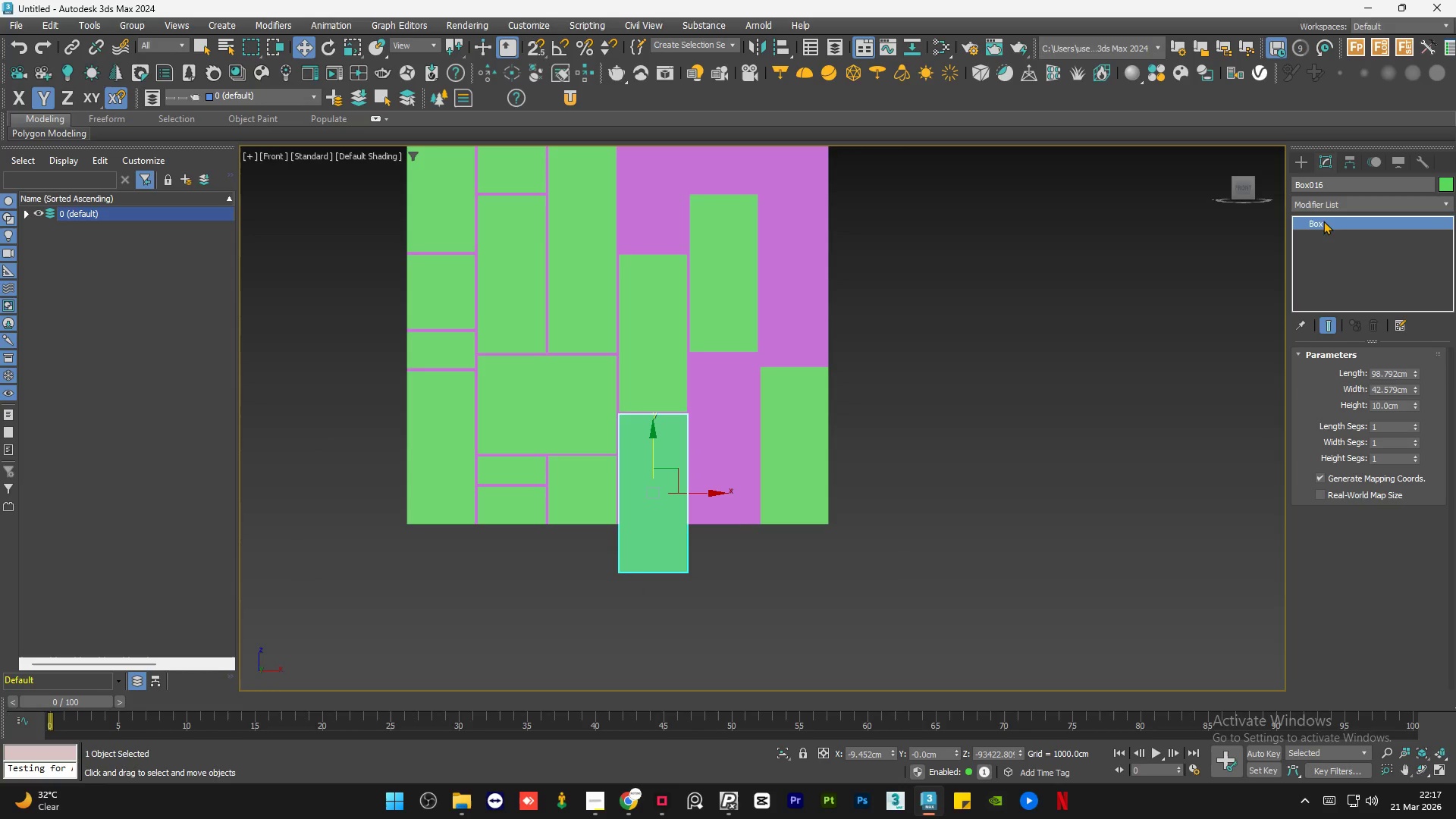 
left_click([1316, 206])
 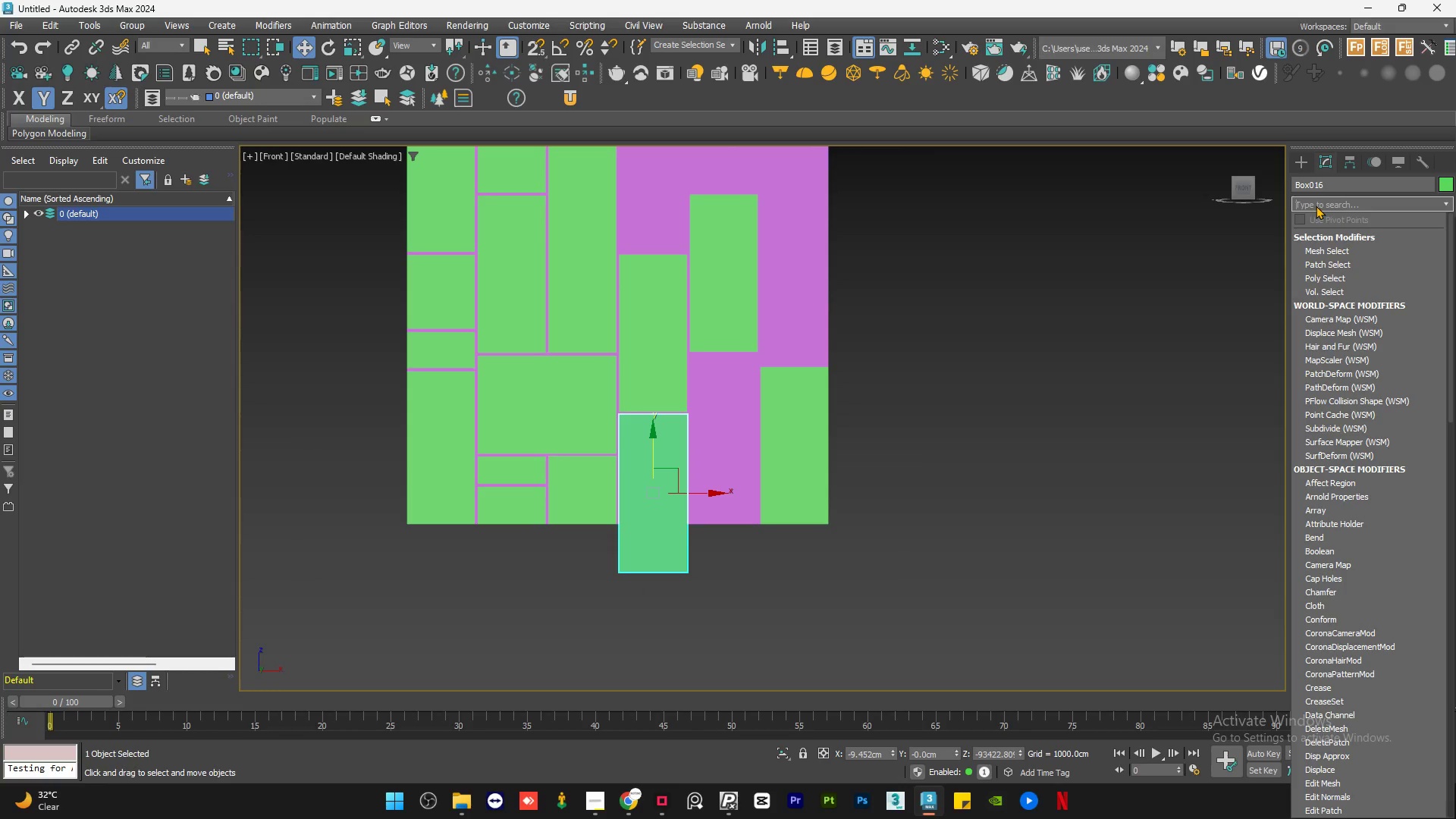 
type(ed)
 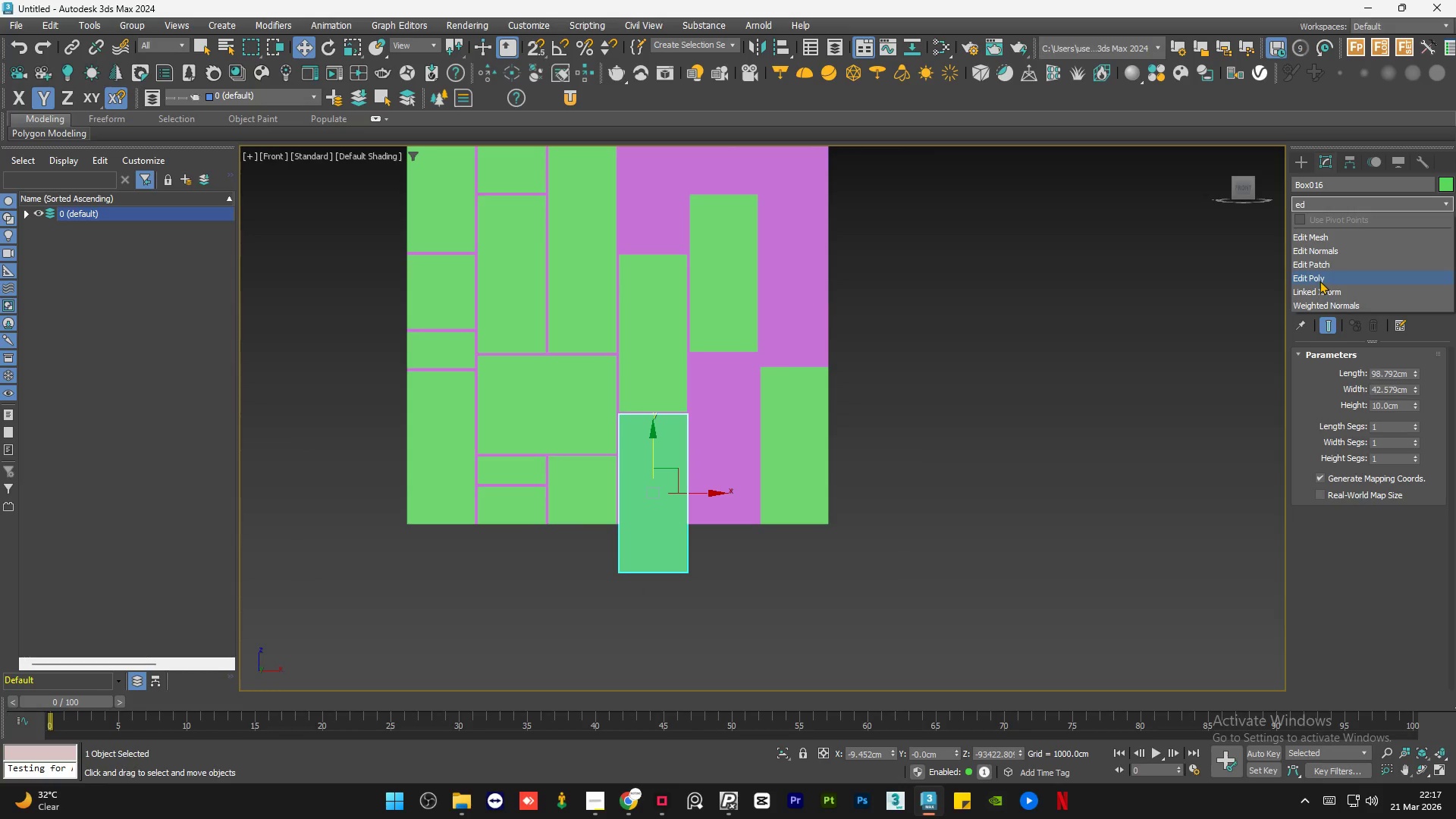 
left_click([1320, 281])
 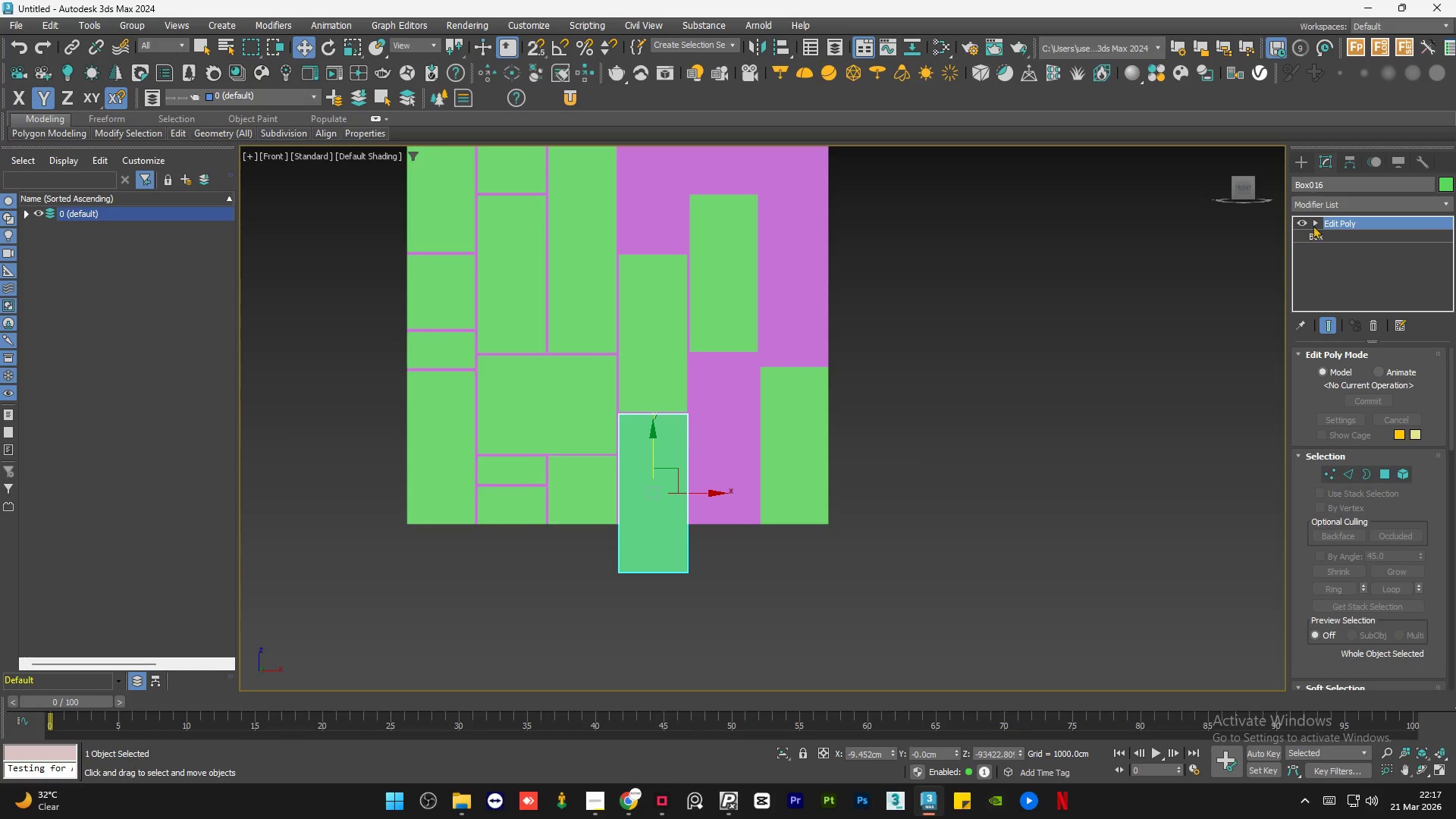 
left_click([1310, 220])
 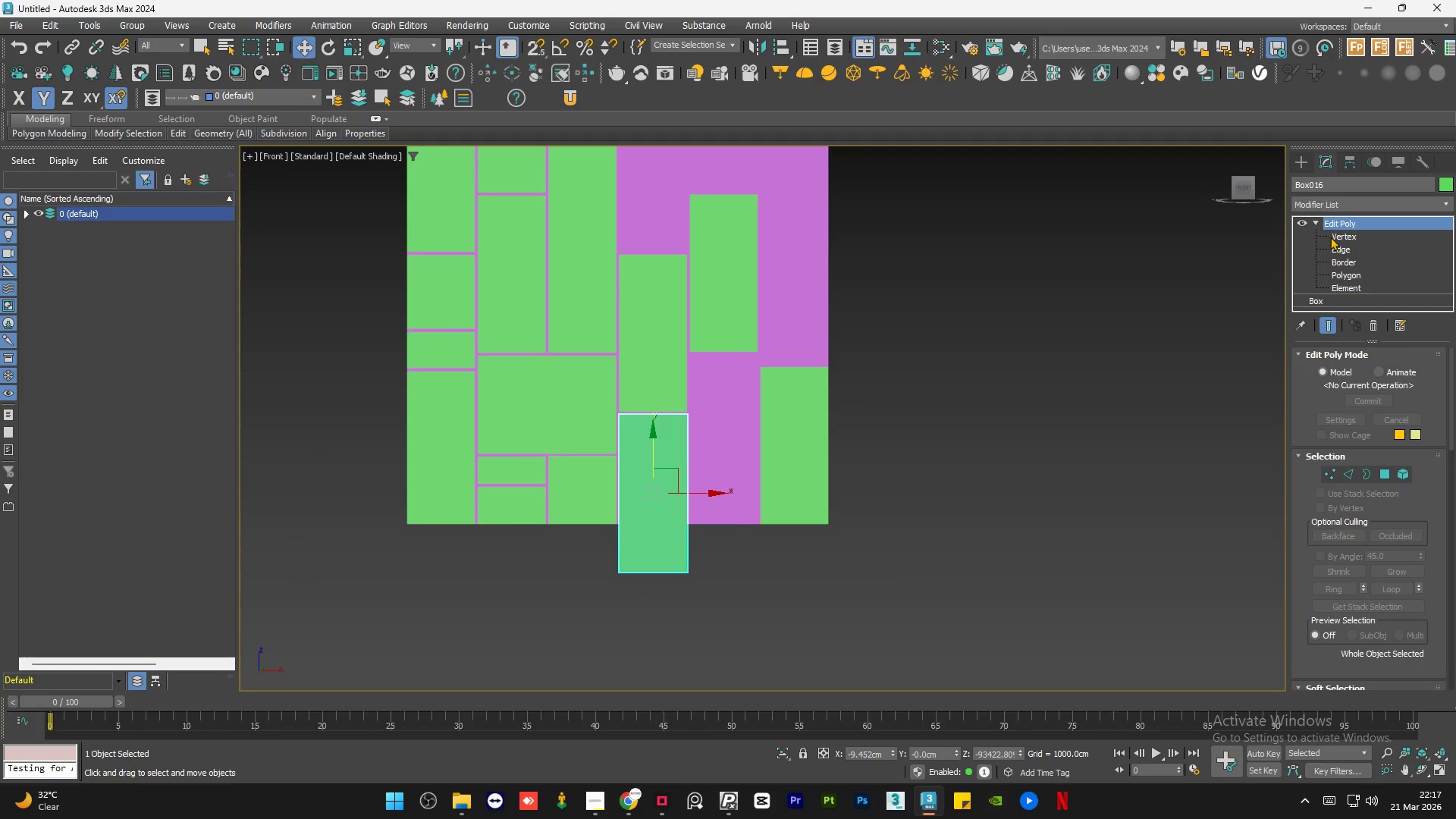 
left_click([1337, 240])
 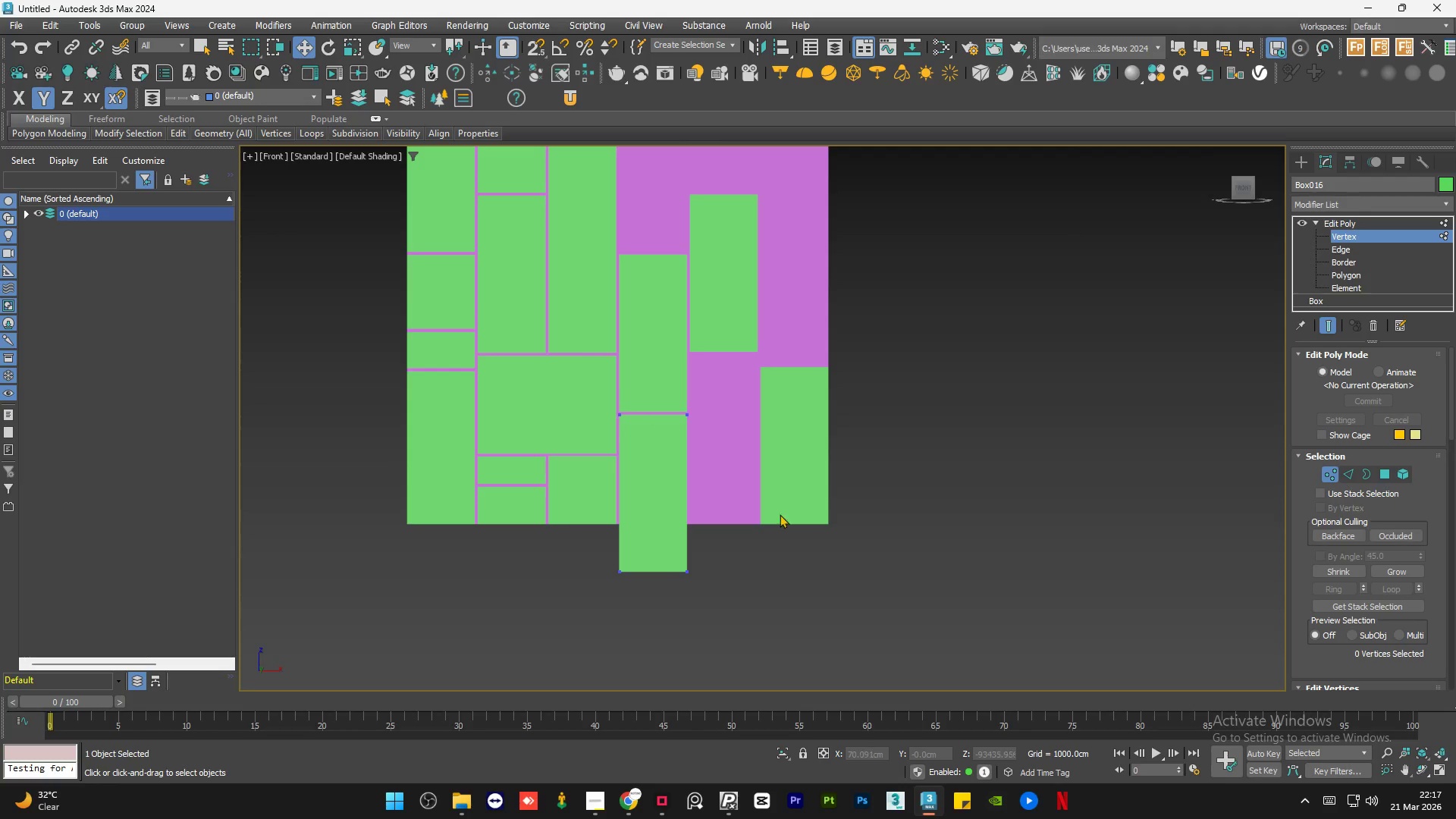 
left_click_drag(start_coordinate=[764, 539], to_coordinate=[472, 612])
 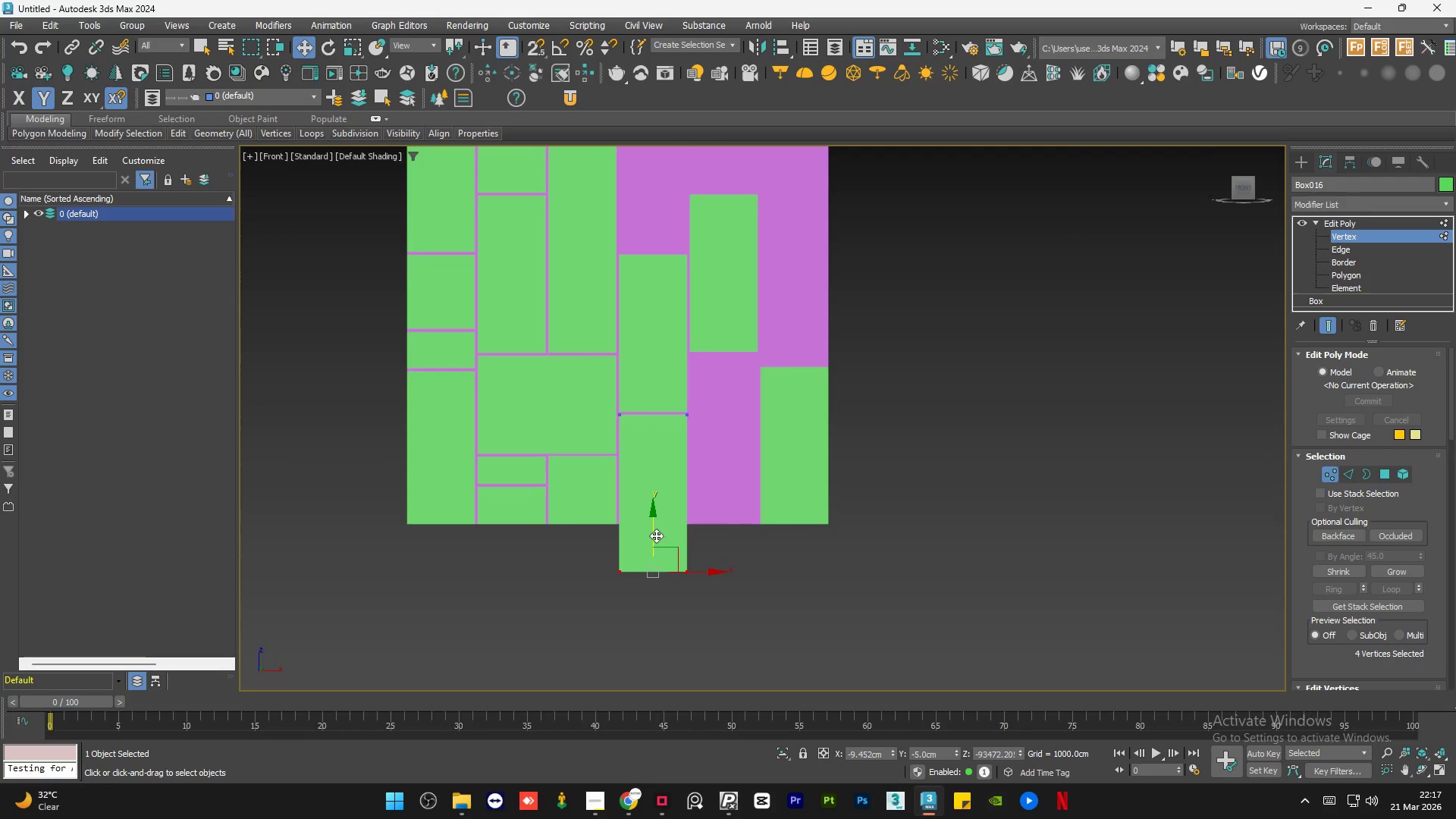 
key(S)
 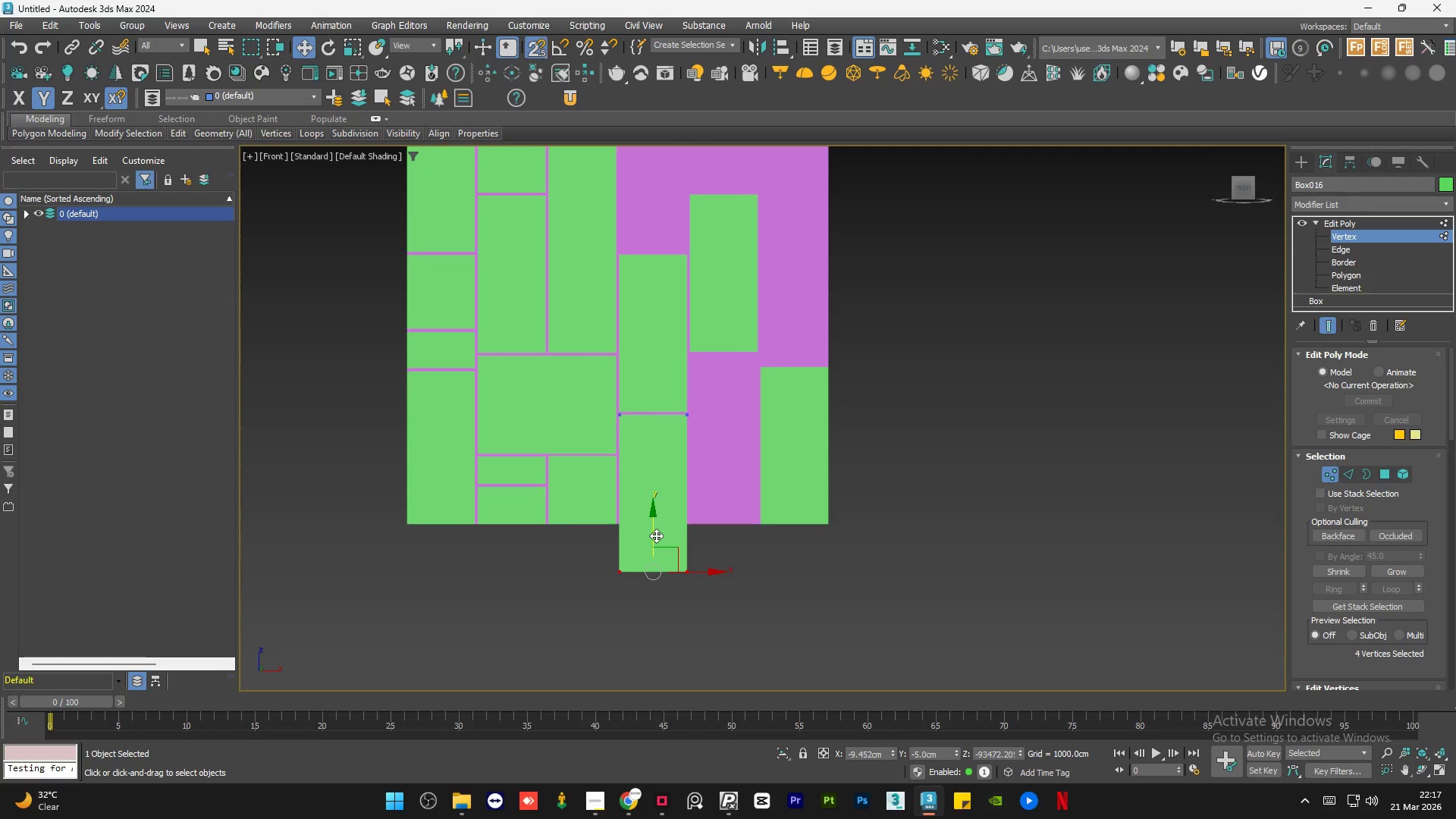 
left_click_drag(start_coordinate=[656, 535], to_coordinate=[621, 531])
 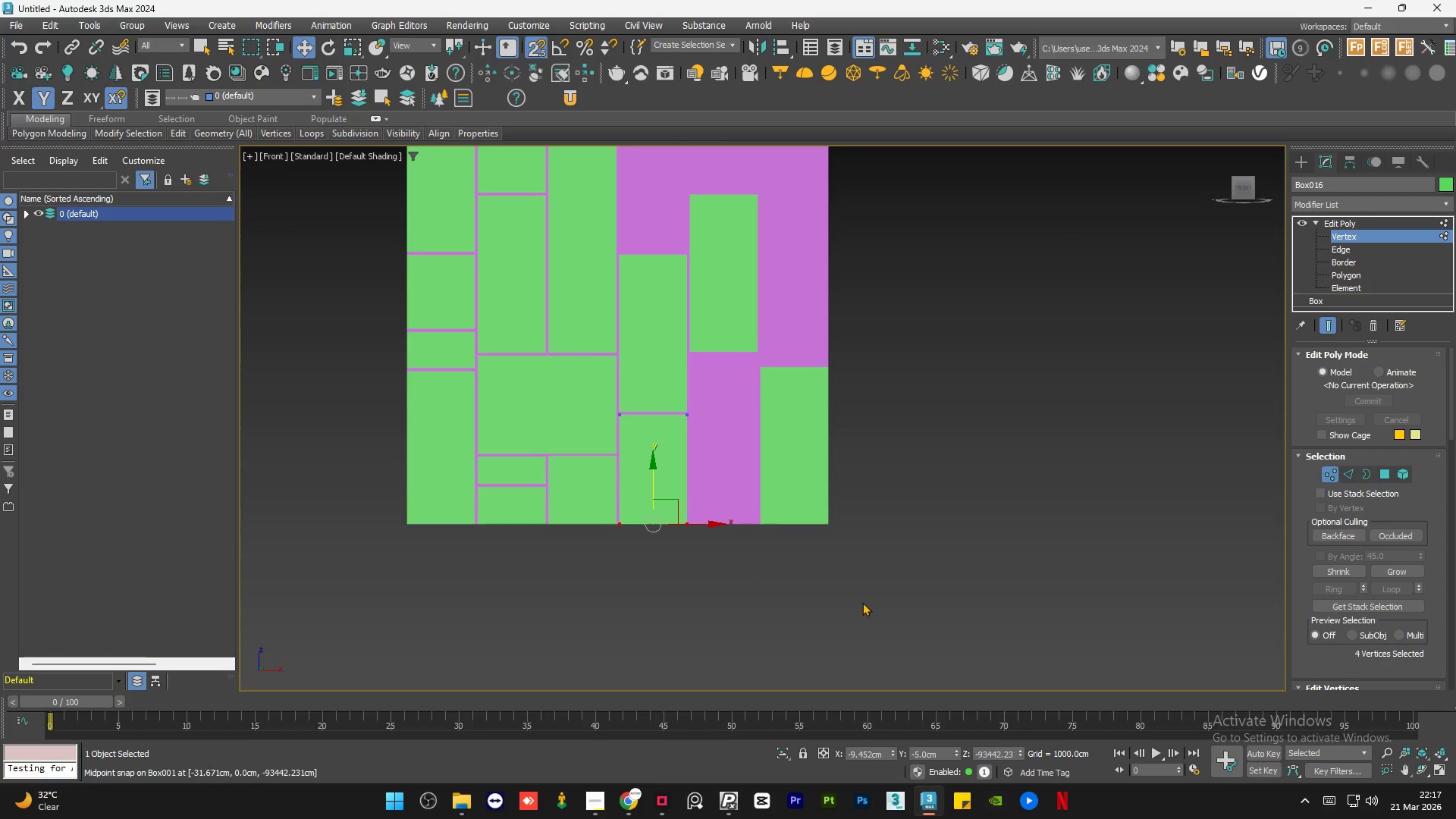 
left_click([862, 602])
 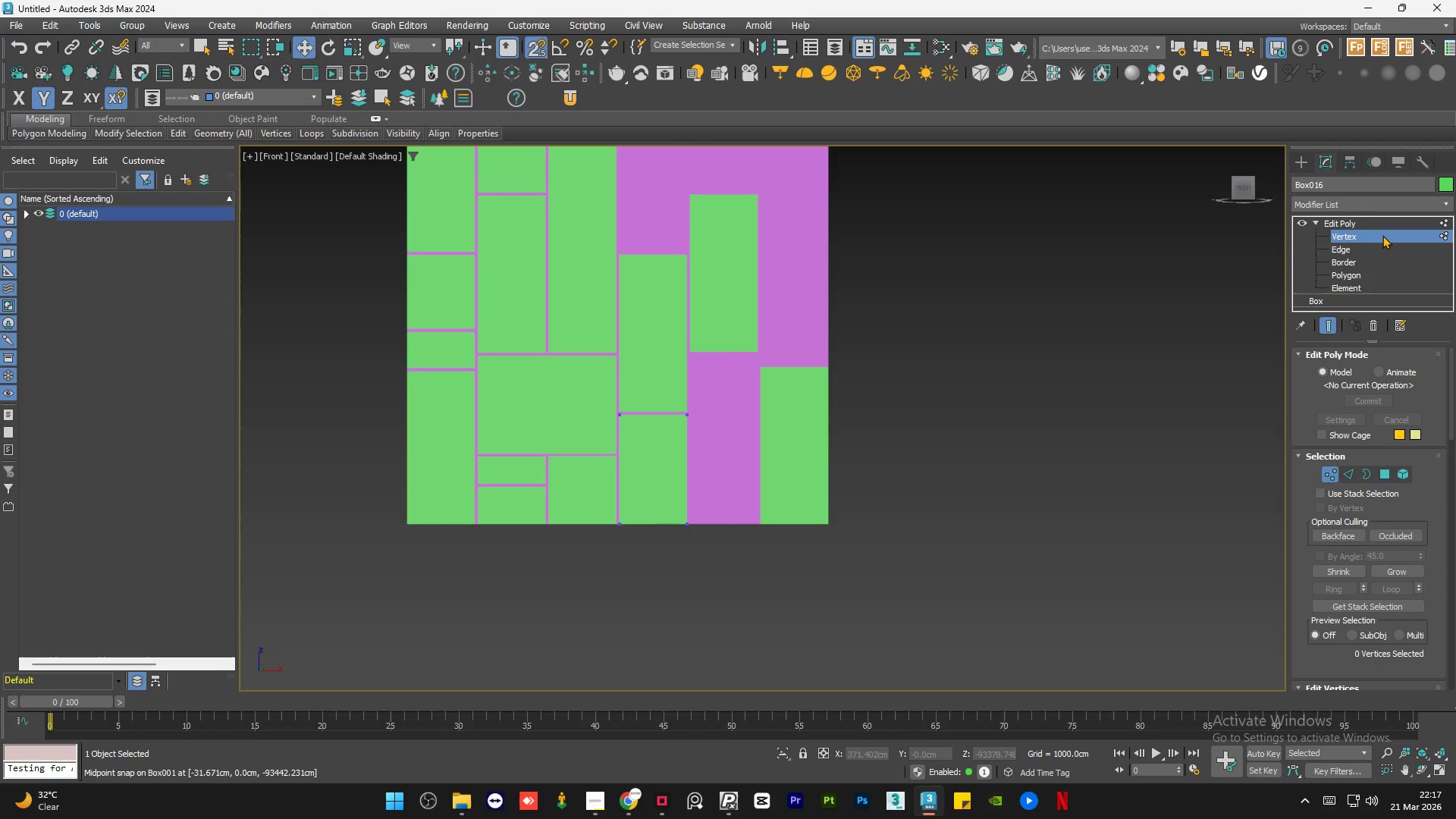 
left_click([1359, 221])
 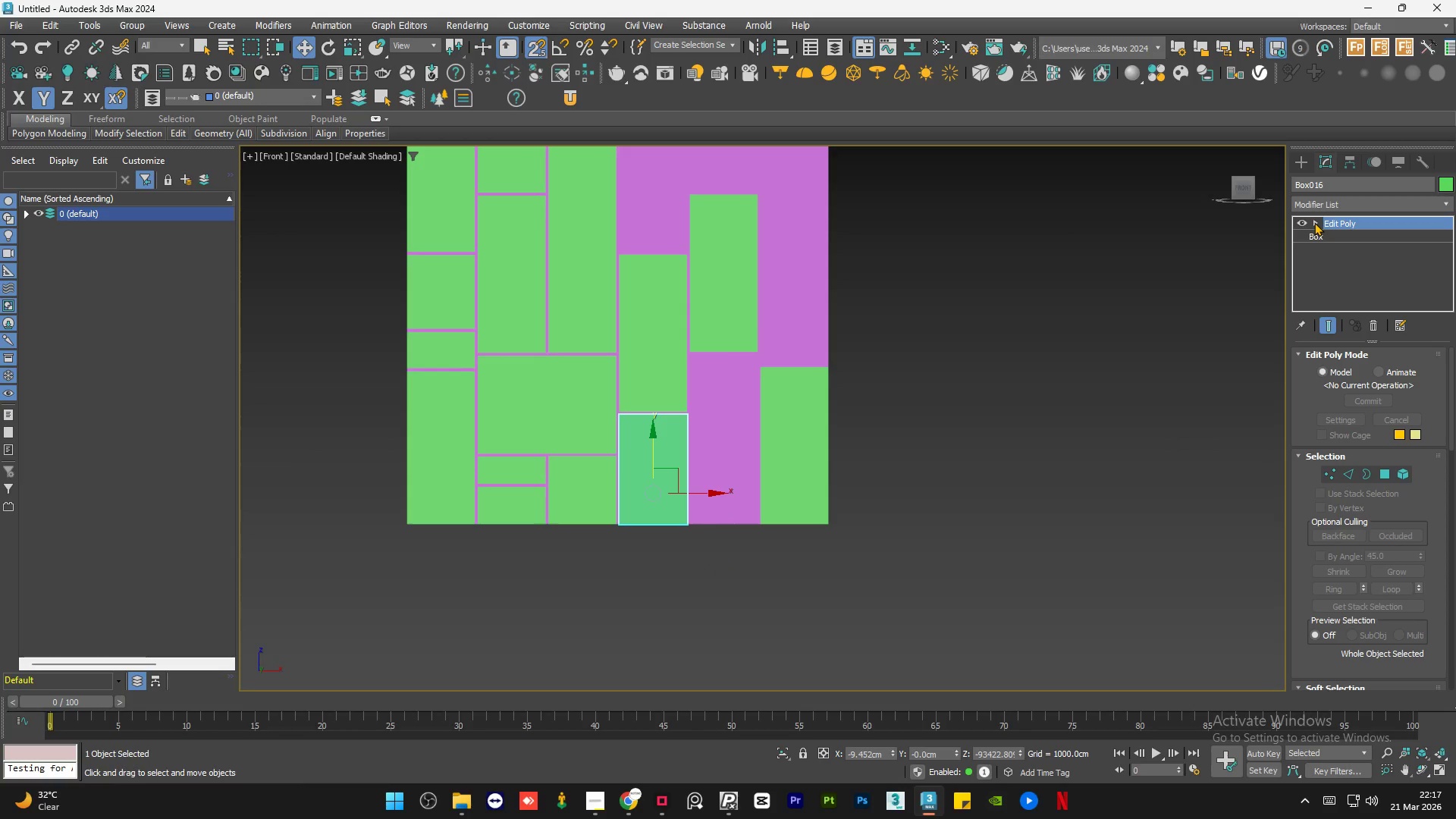 
double_click([1196, 396])
 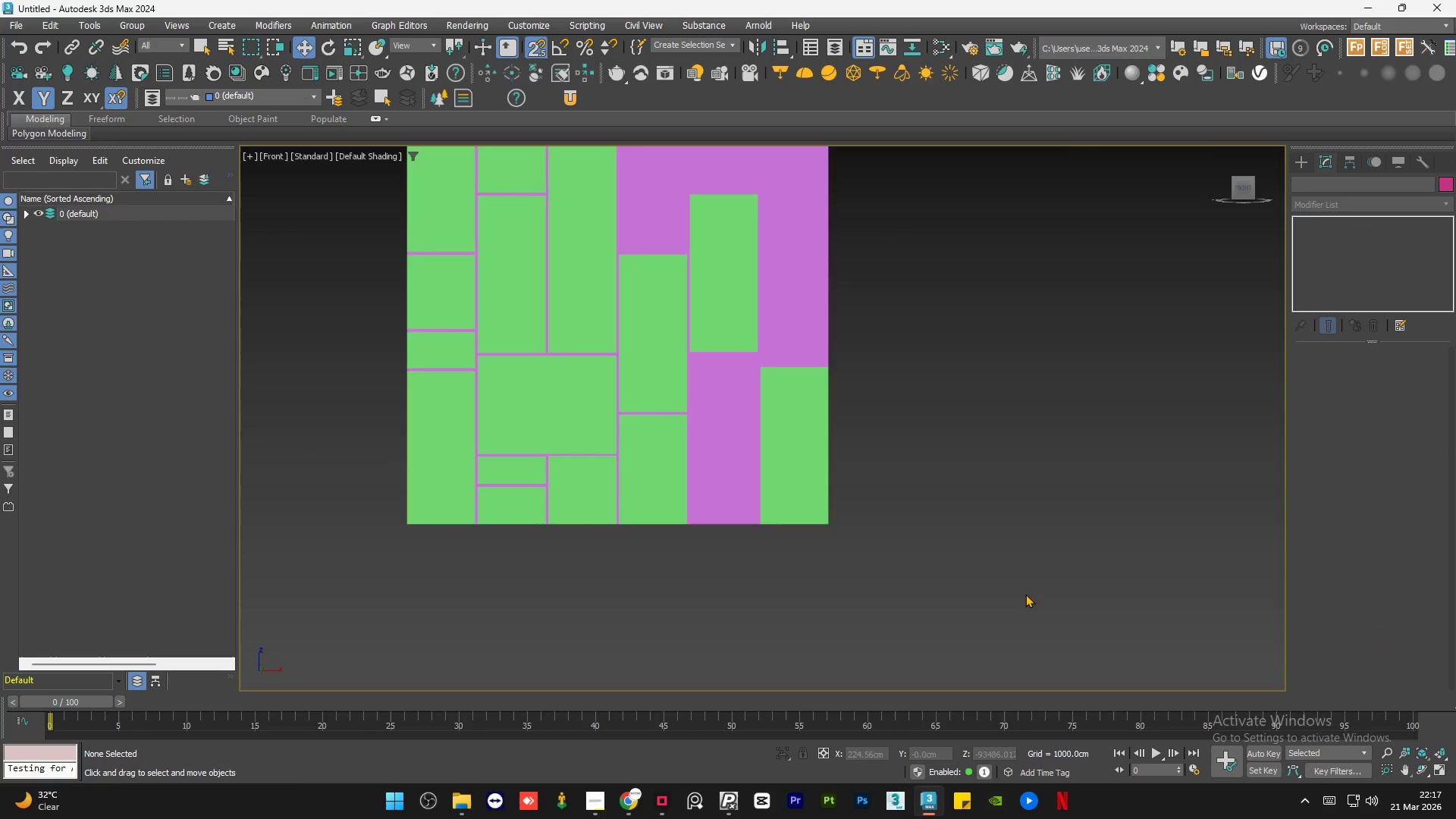 
scroll: coordinate [1022, 594], scroll_direction: down, amount: 1.0
 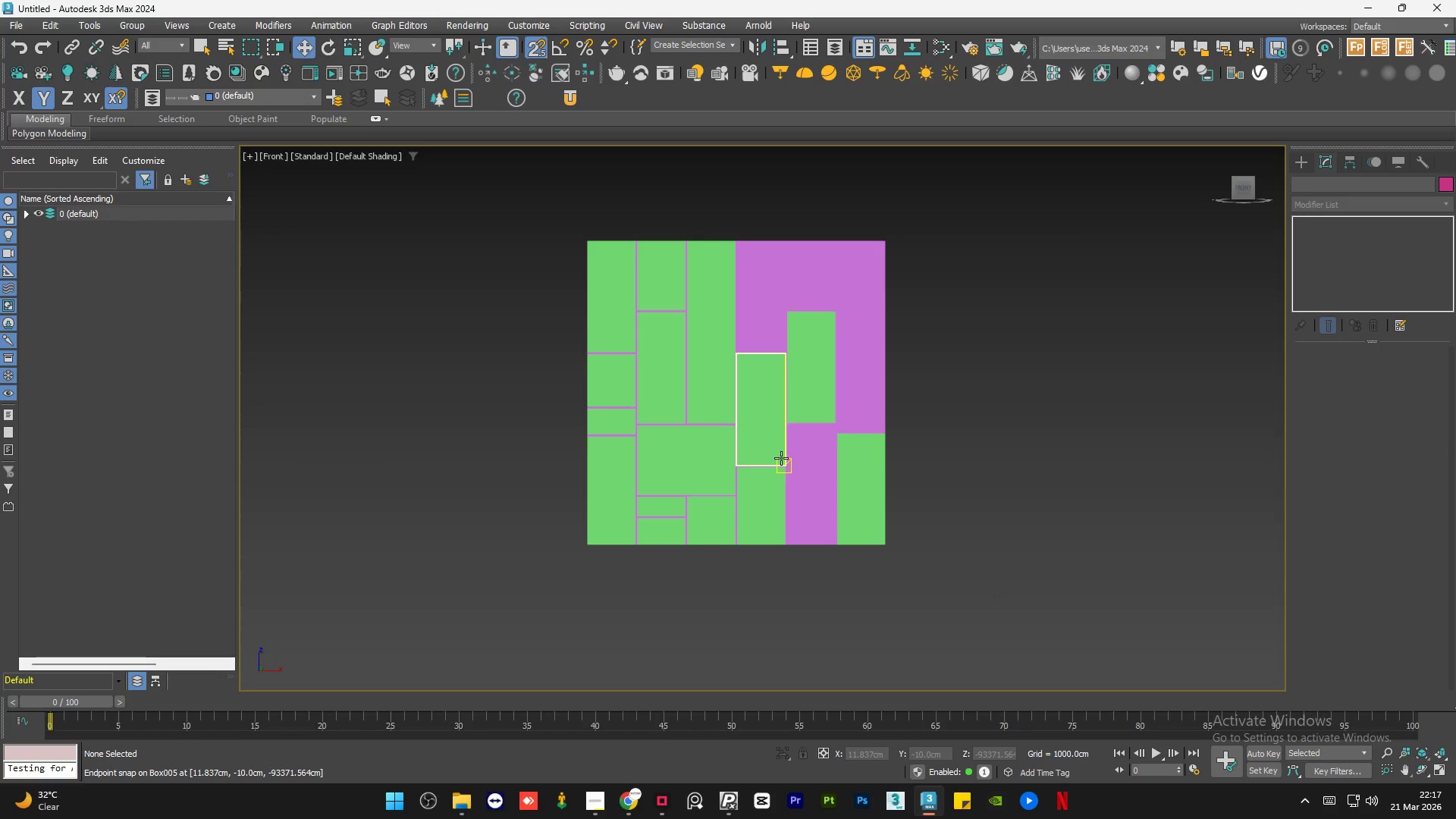 
key(S)
 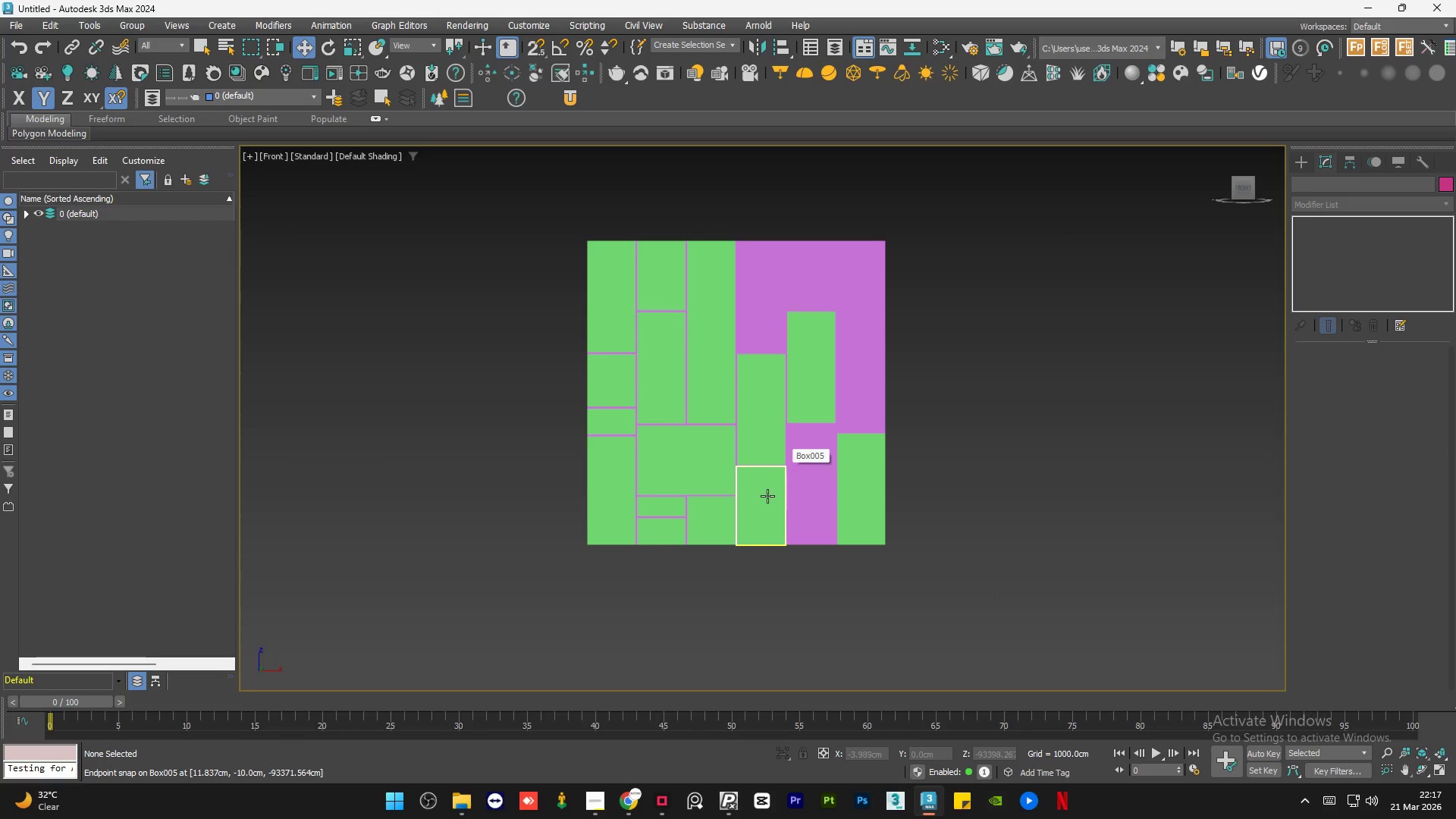 
left_click([767, 496])
 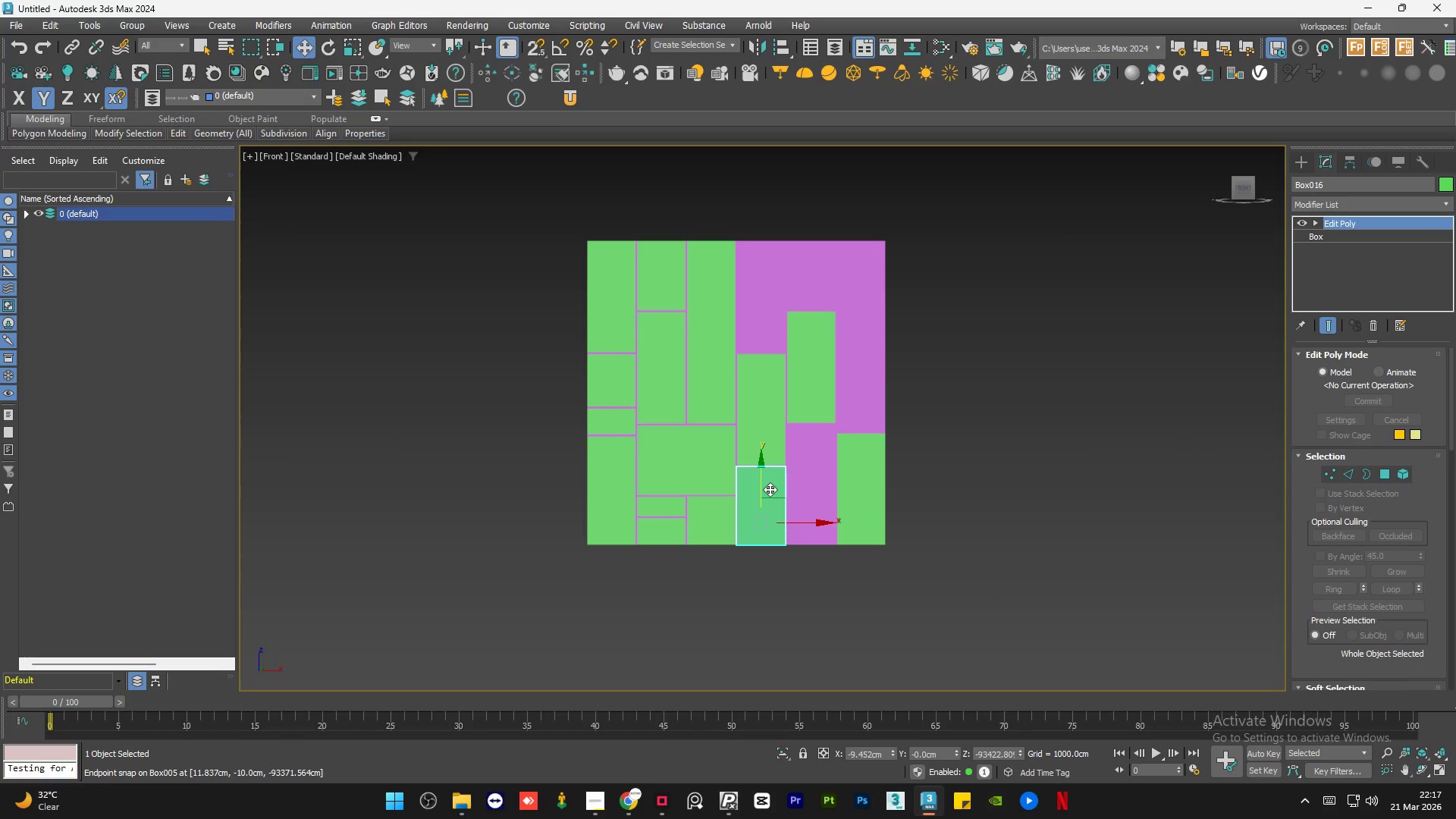 
hold_key(key=ShiftLeft, duration=1.5)
left_click_drag(start_coordinate=[758, 479], to_coordinate=[796, 287])
 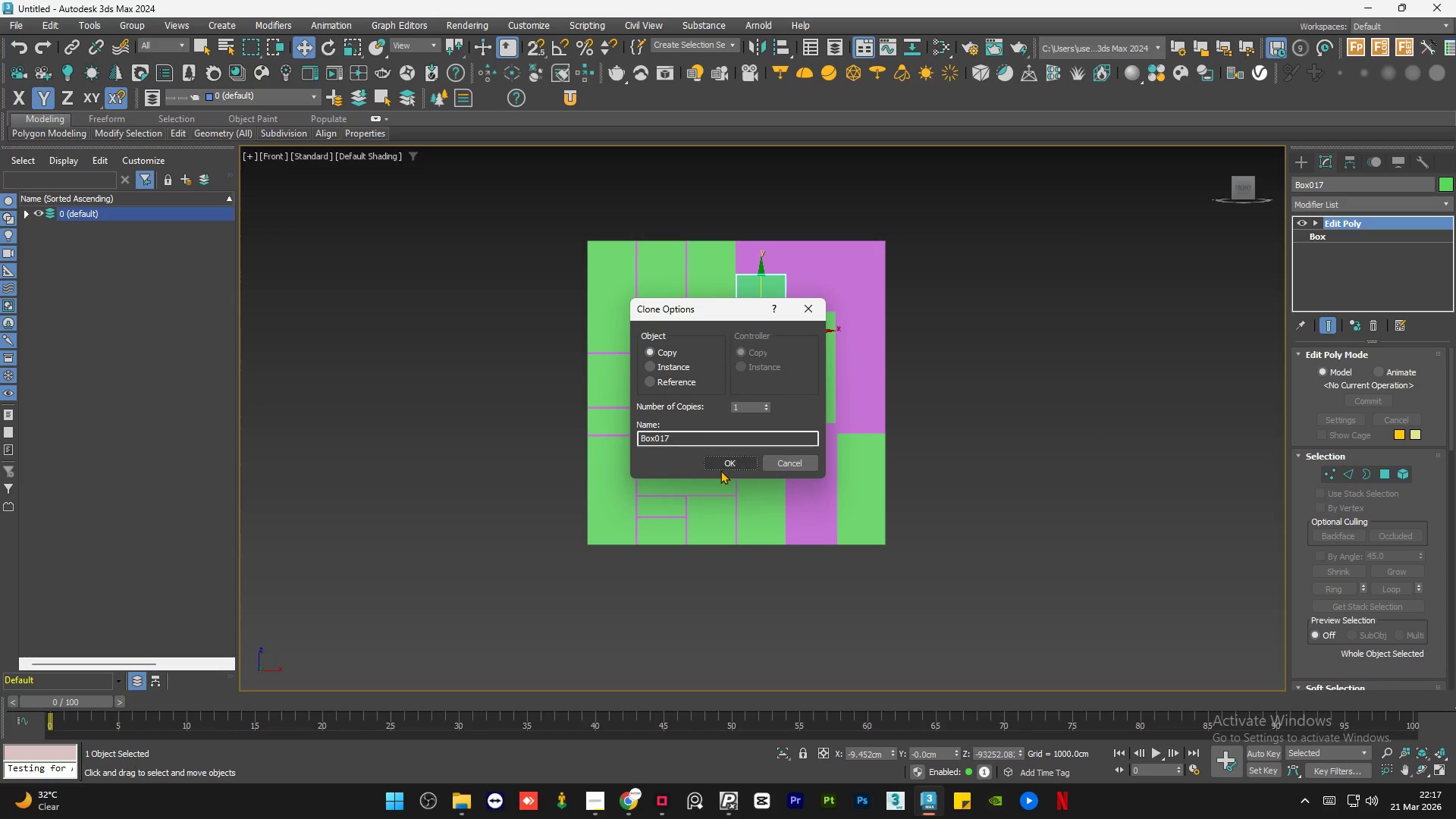 
hold_key(key=ShiftLeft, duration=0.8)
 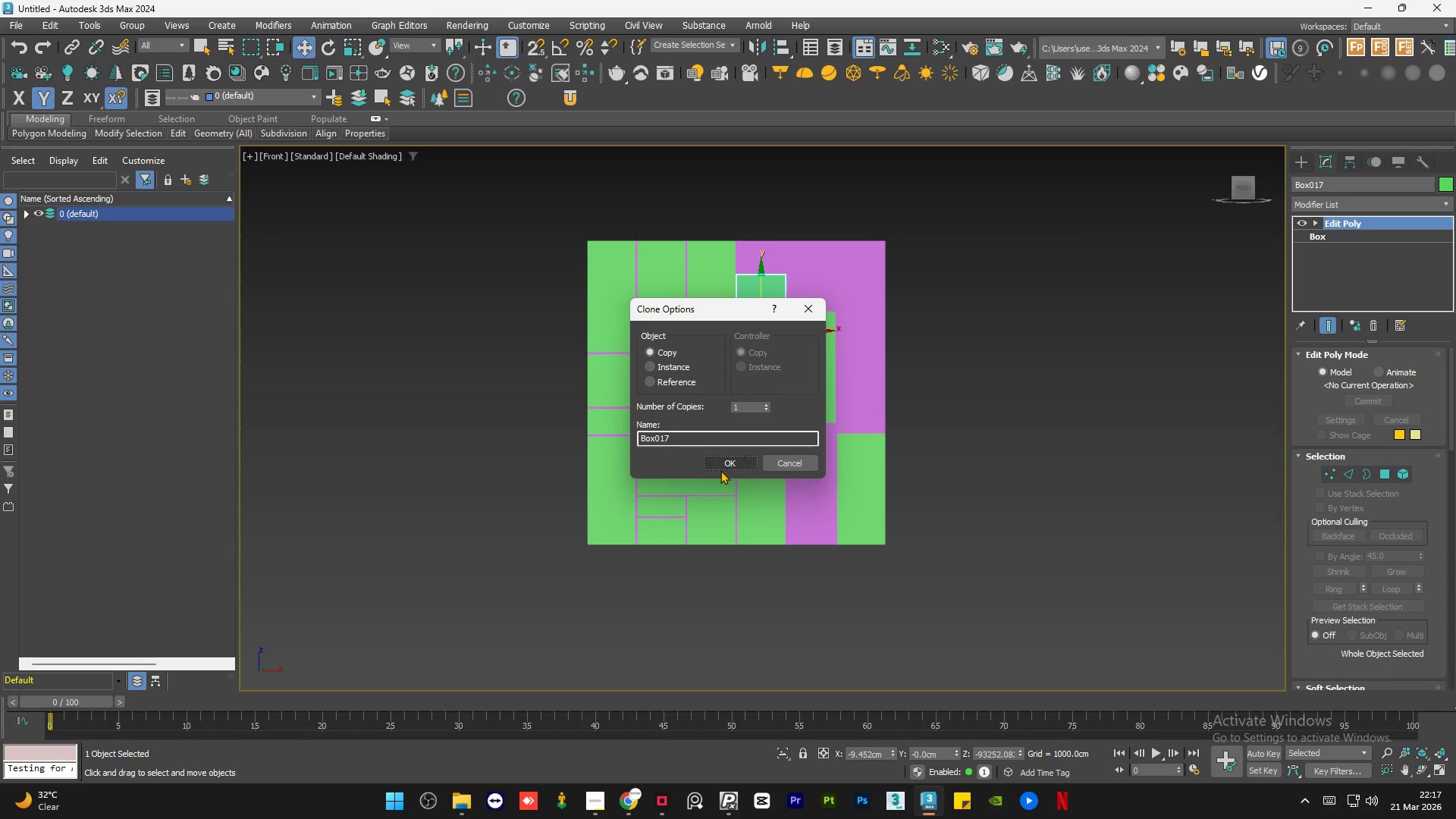 
left_click([720, 470])
 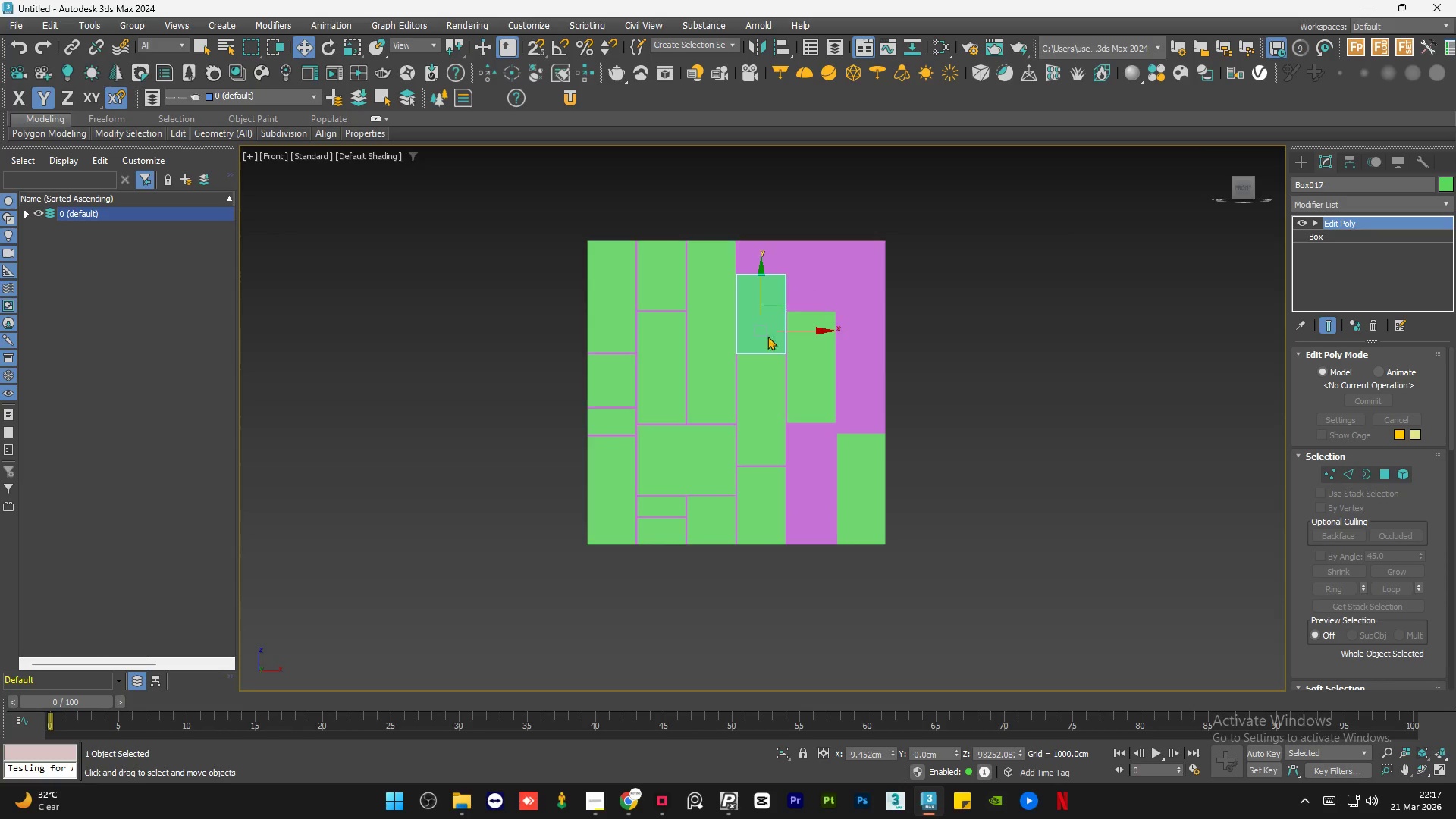 
scroll: coordinate [764, 333], scroll_direction: up, amount: 4.0
 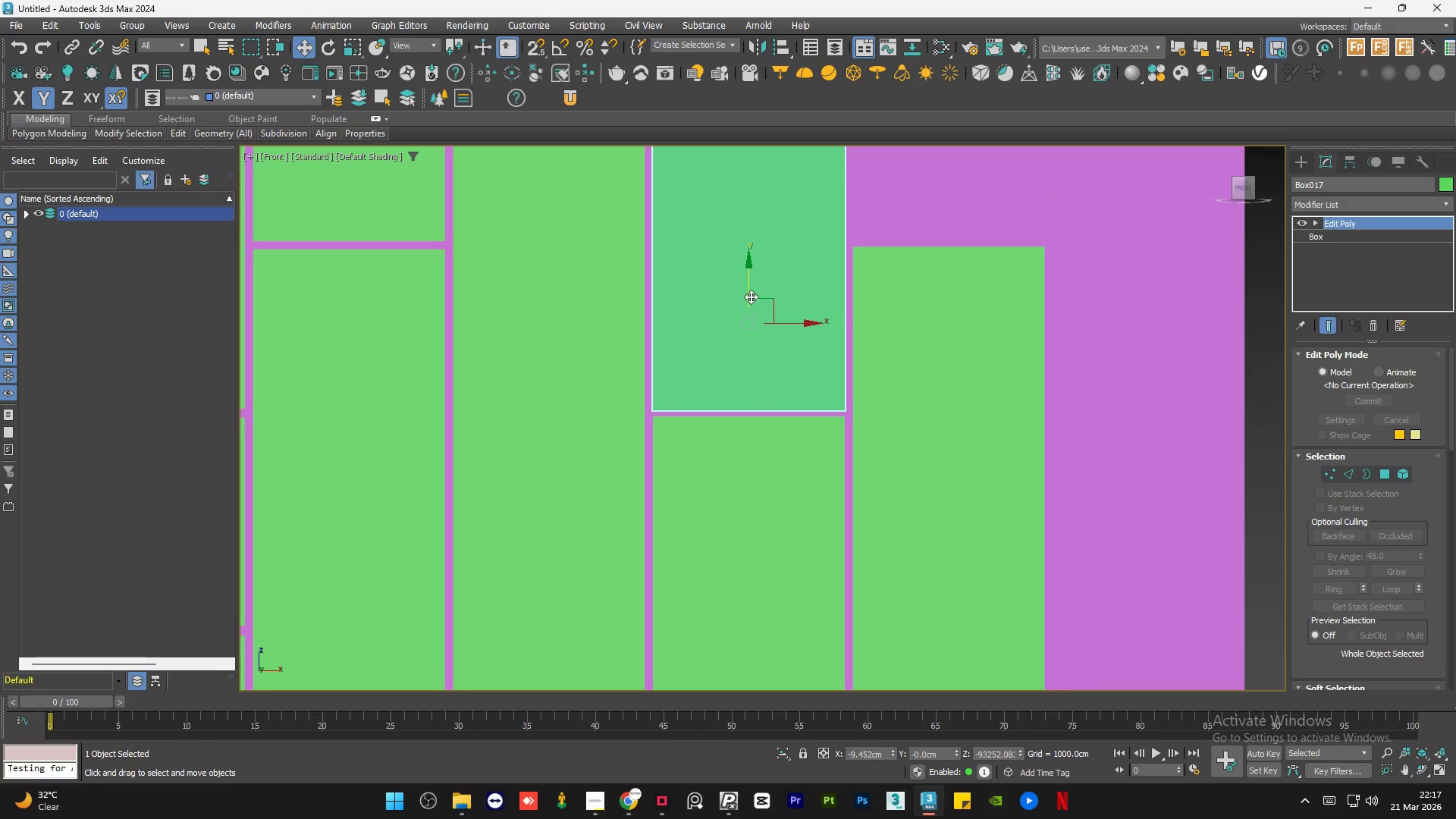 
left_click_drag(start_coordinate=[750, 290], to_coordinate=[757, 285])
 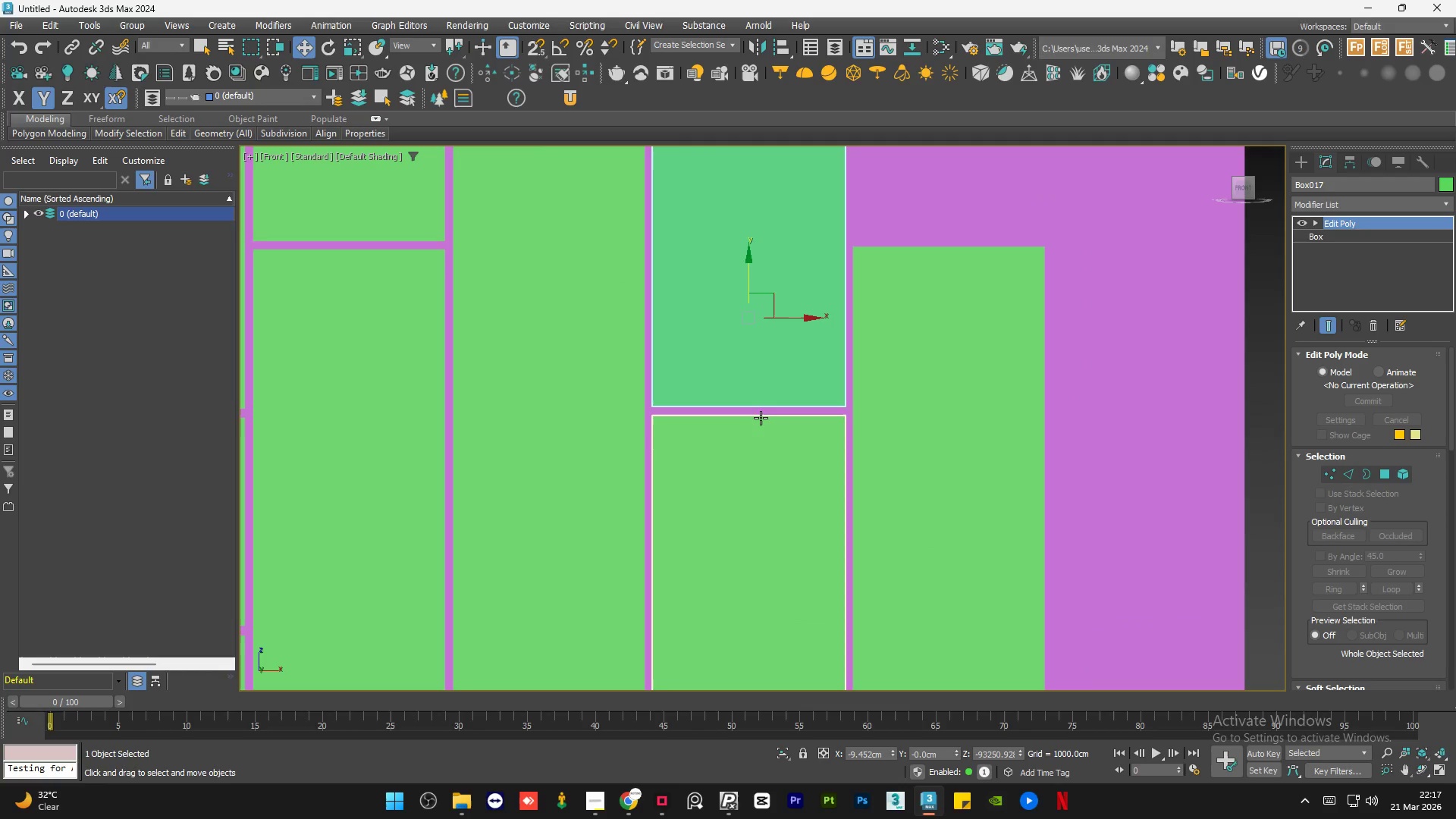 
mouse_move([761, 403])
 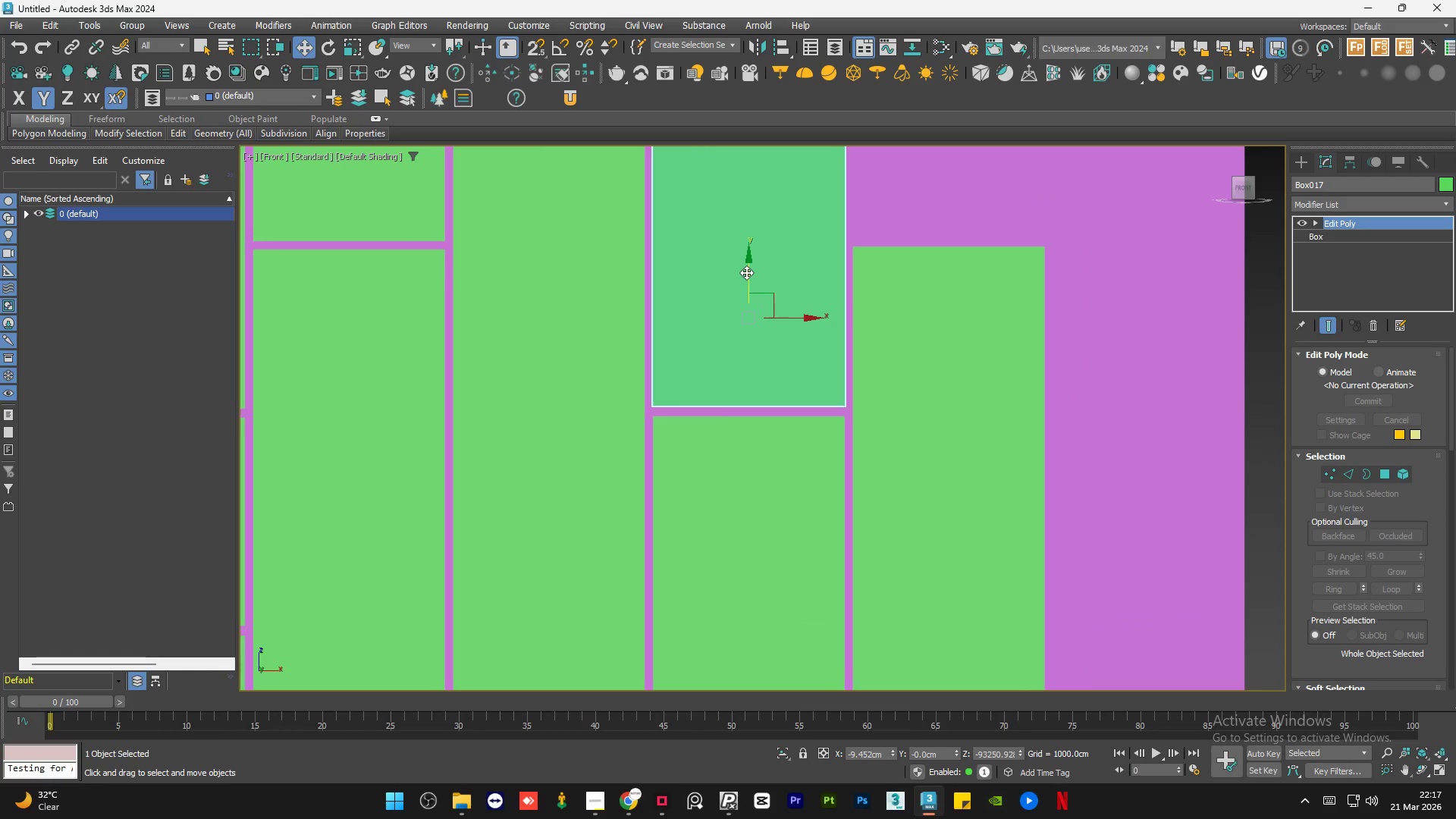 
left_click_drag(start_coordinate=[747, 272], to_coordinate=[751, 273])
 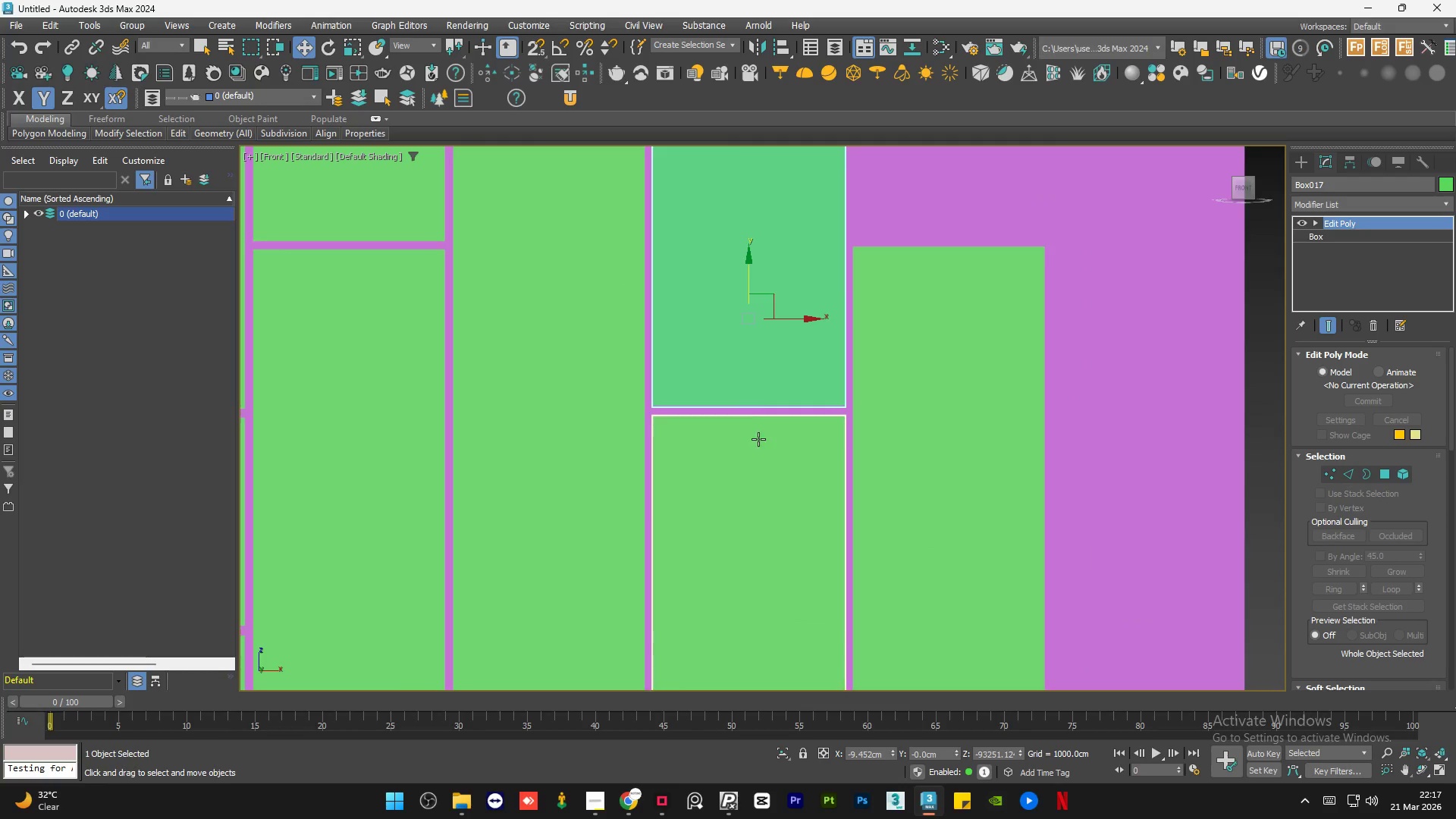 
scroll: coordinate [759, 444], scroll_direction: down, amount: 2.0
 